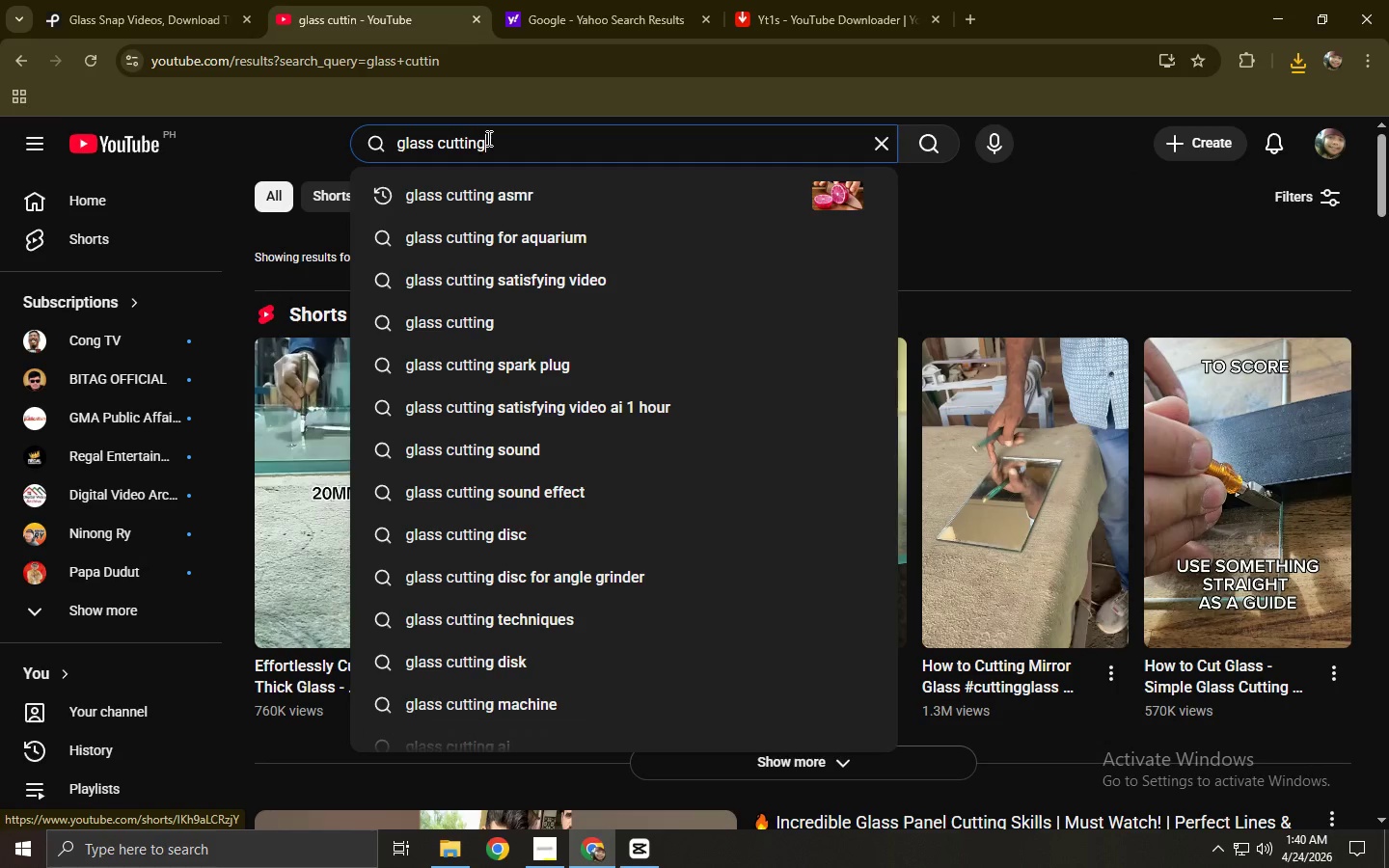 
key(NumpadEnter)
 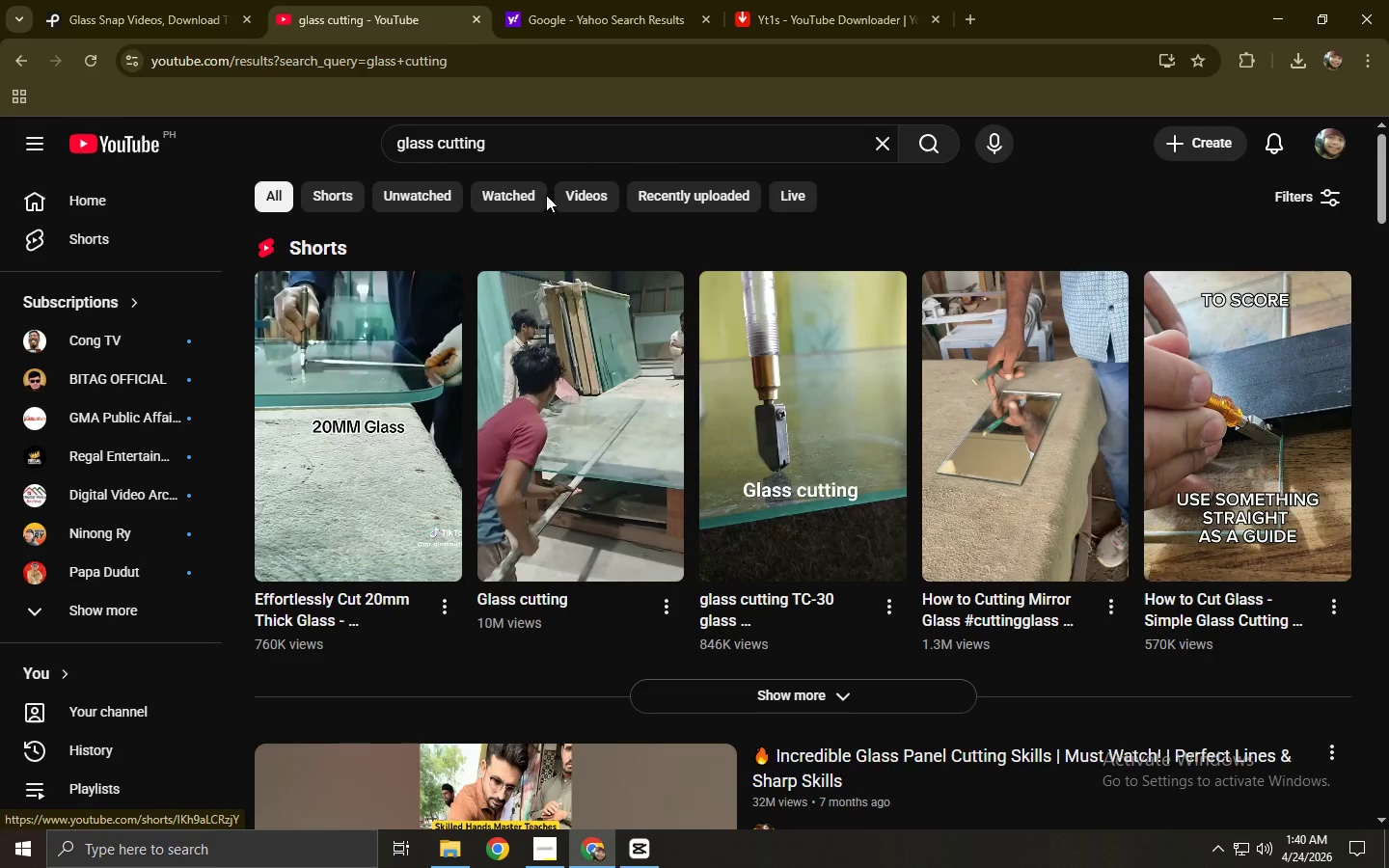 
left_click_drag(start_coordinate=[554, 145], to_coordinate=[440, 144])
 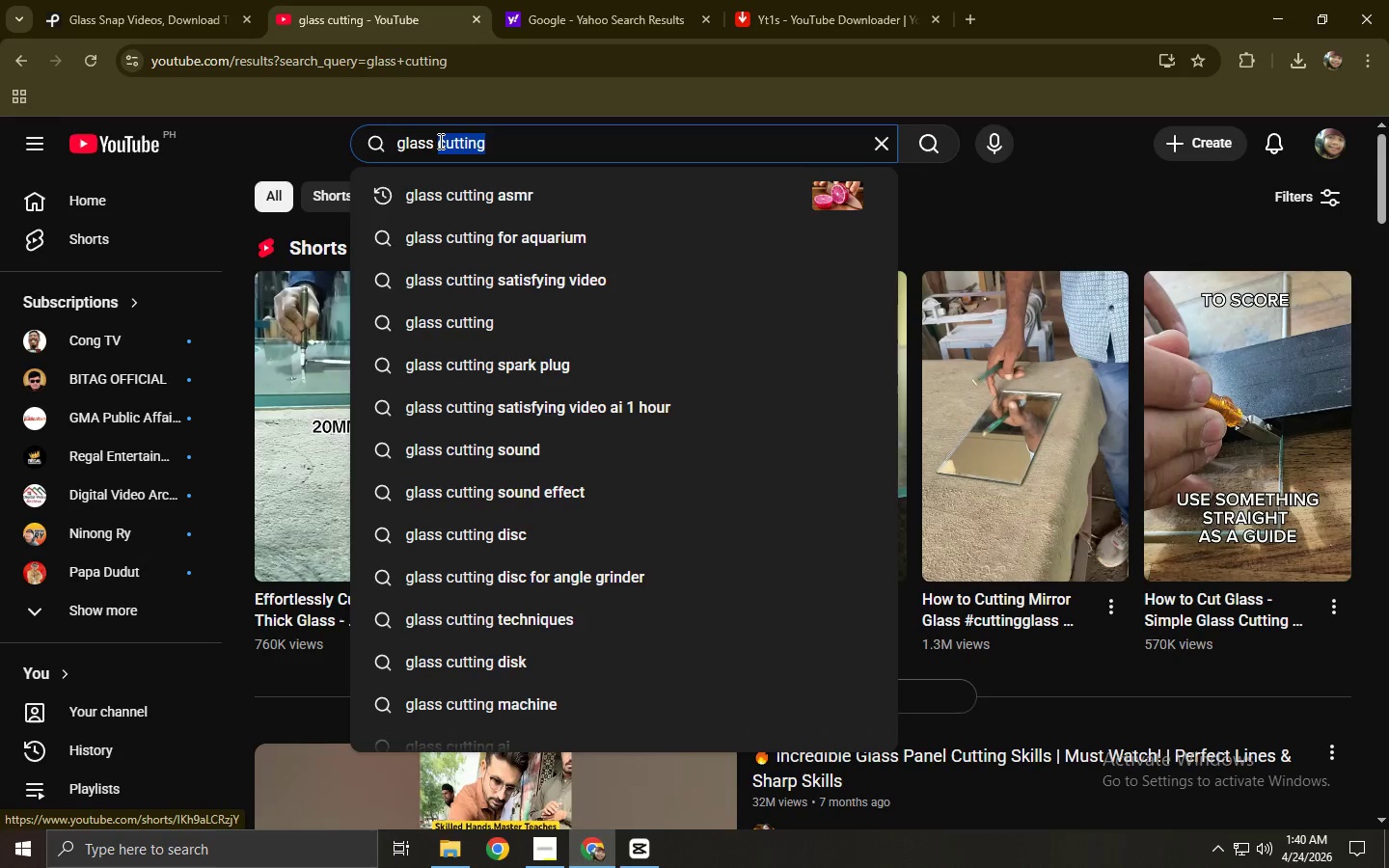 
key(Backspace)
key(Backspace)
type(s)
key(Backspace)
type( snap)
 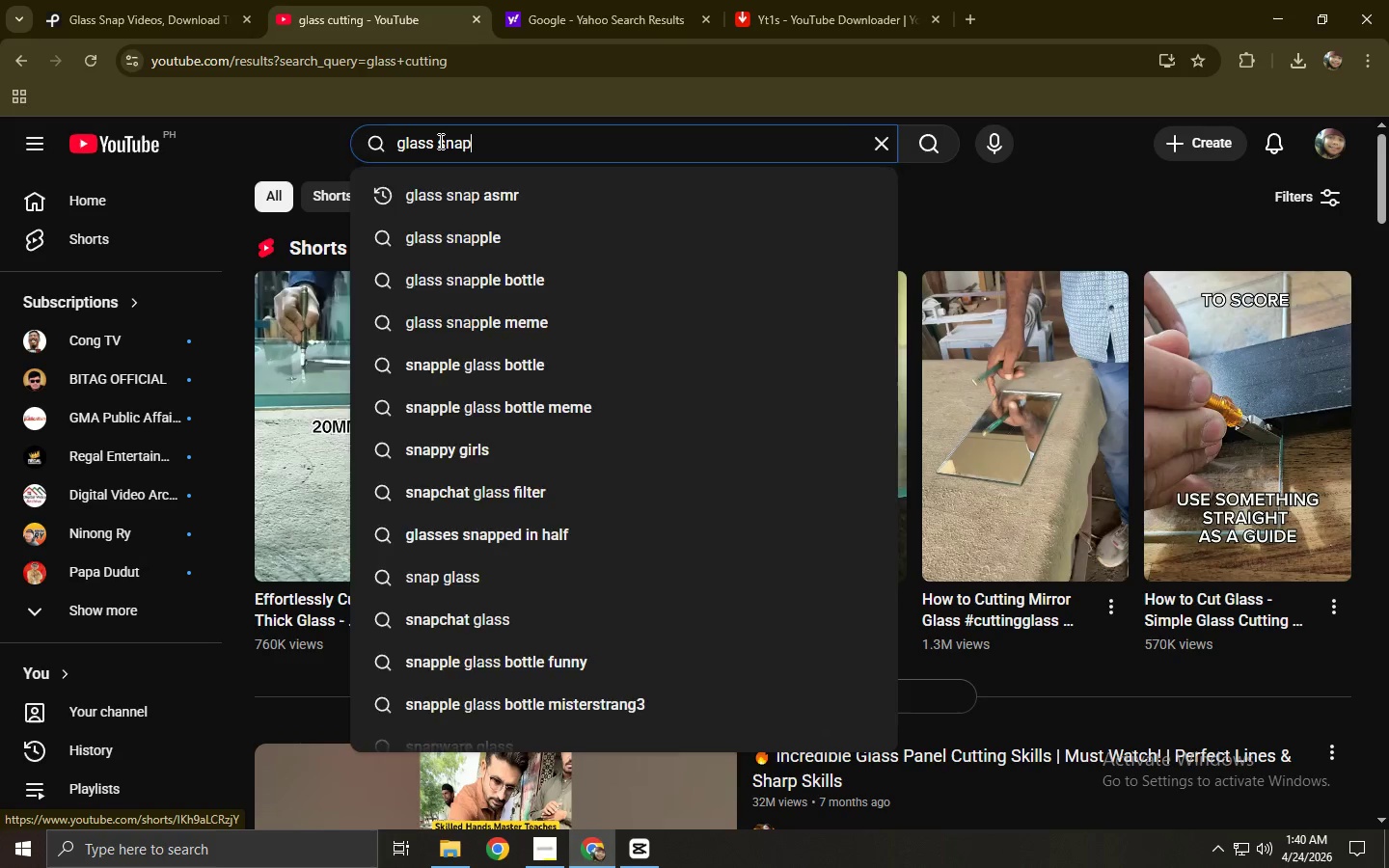 
key(Enter)
 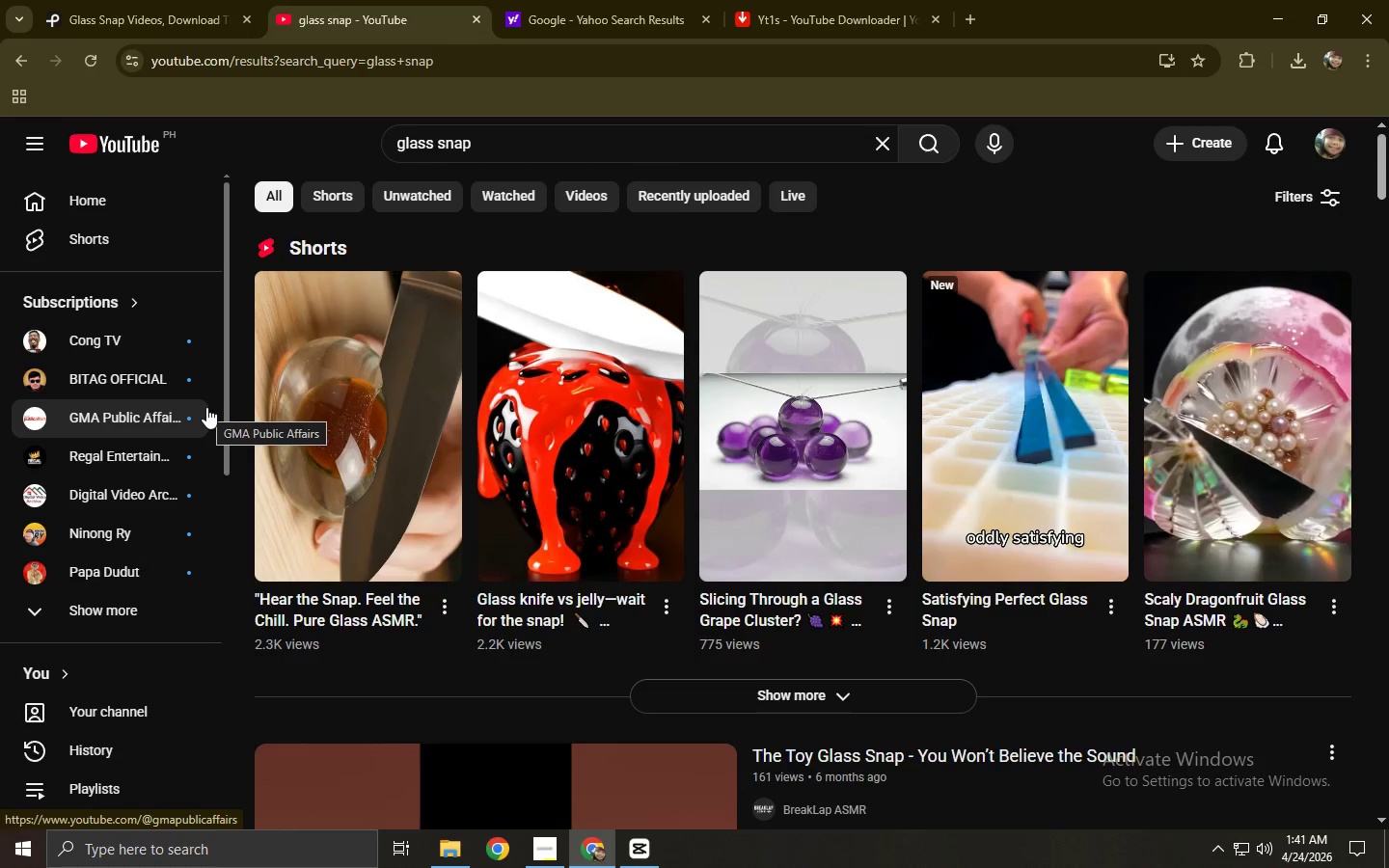 
wait(25.61)
 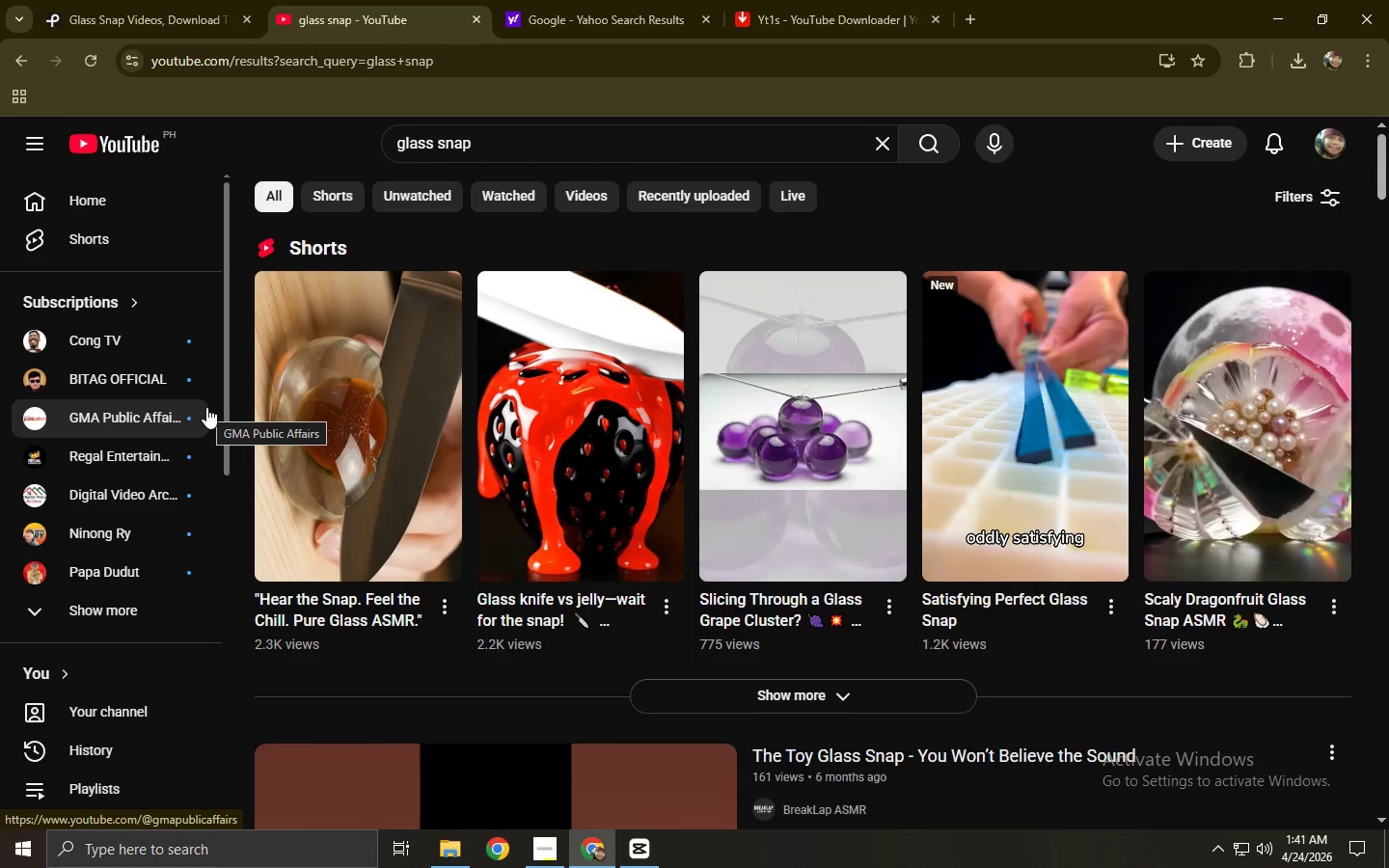 
left_click_drag(start_coordinate=[415, 152], to_coordinate=[167, 146])
 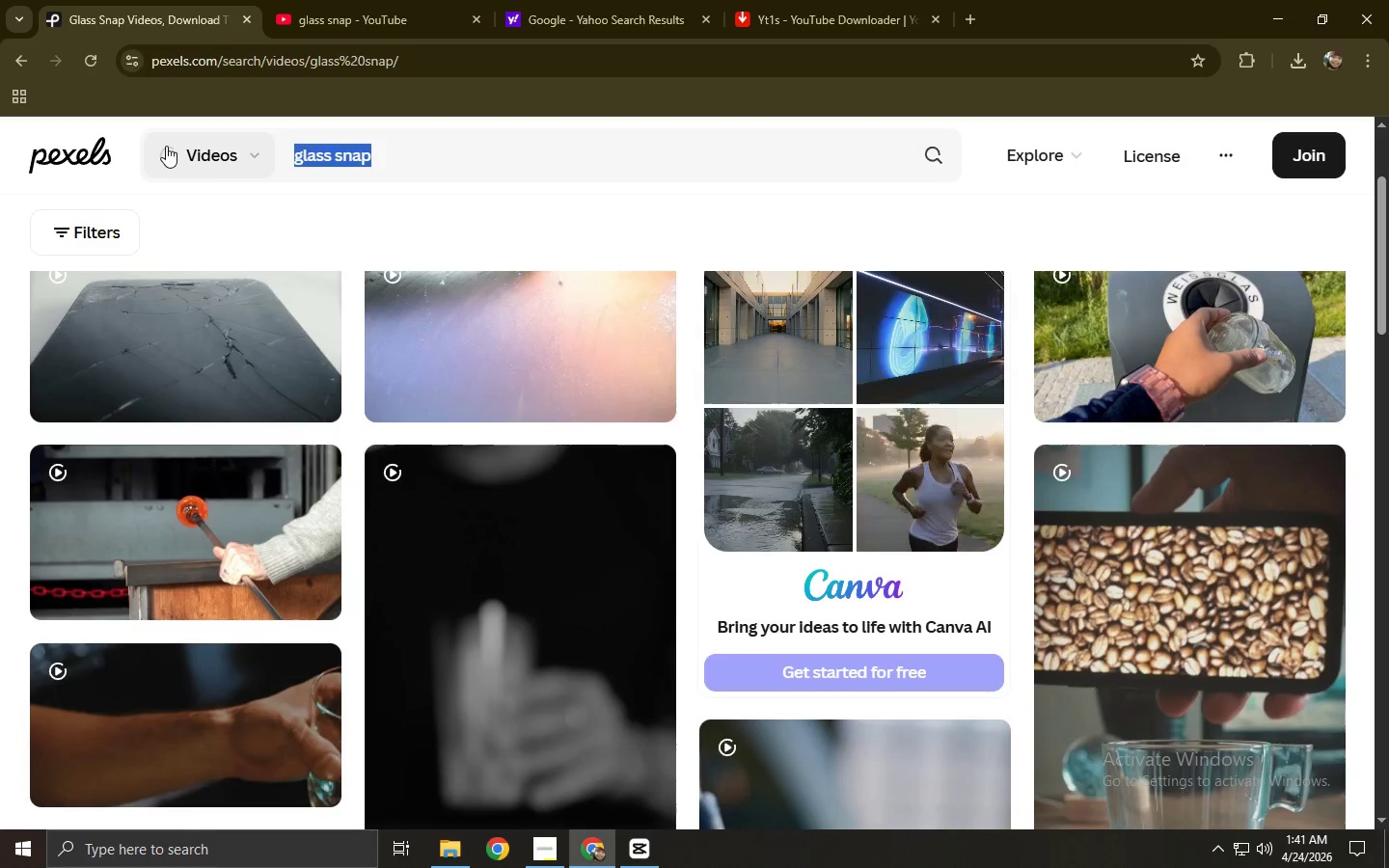 
type(c)
key(Backspace)
key(Backspace)
type(glass cutting close up score tool)
 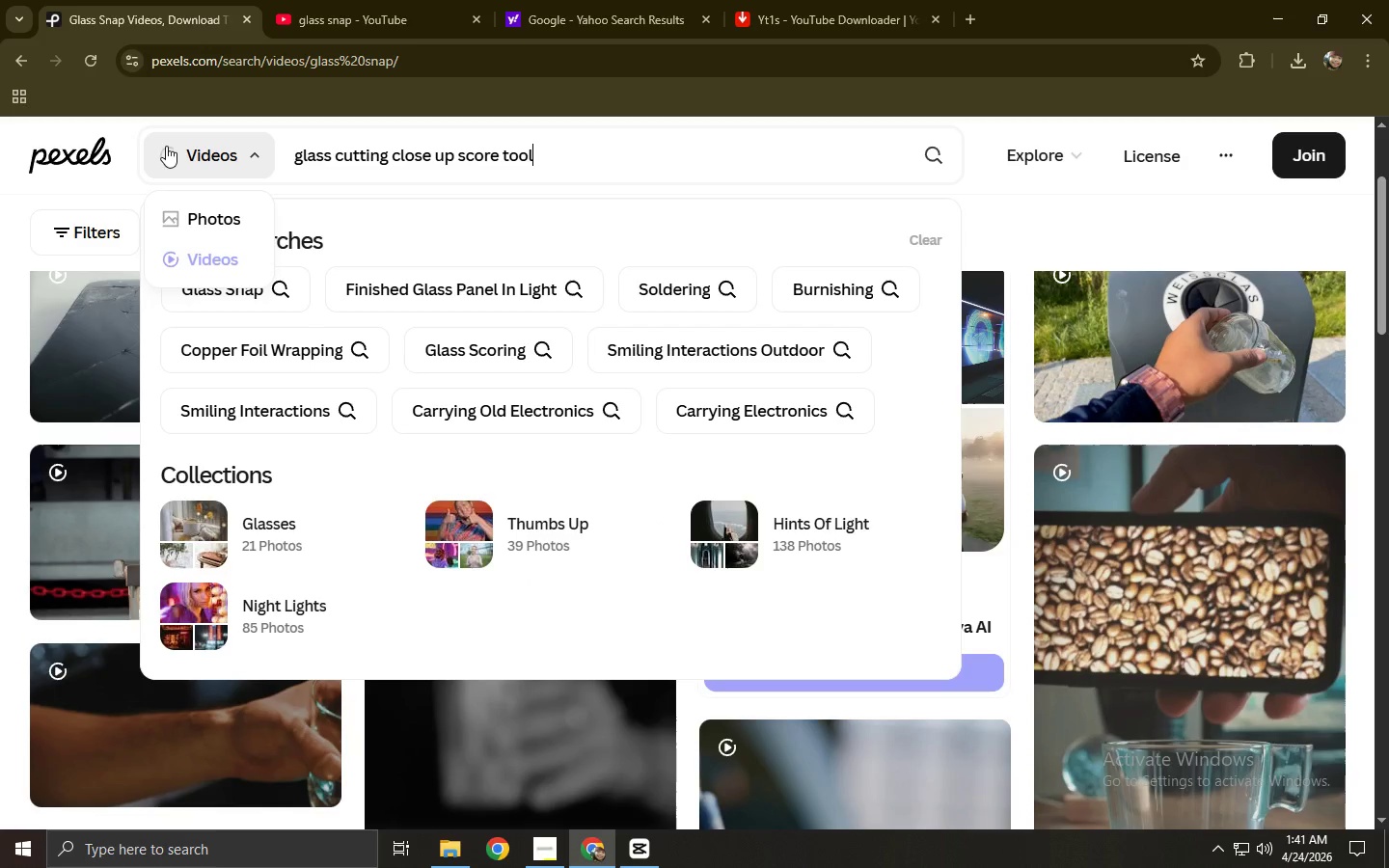 
key(Enter)
 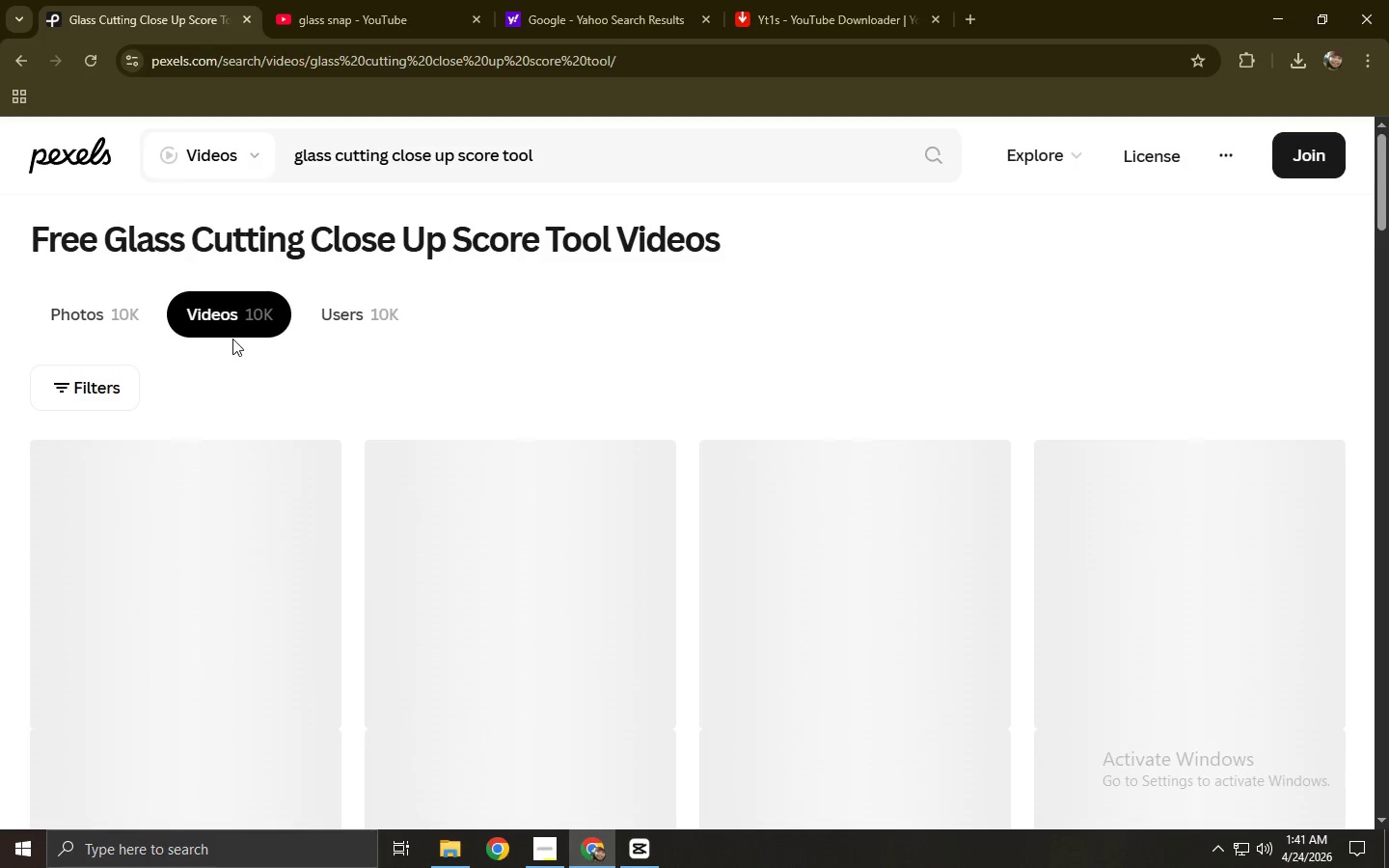 
wait(5.84)
 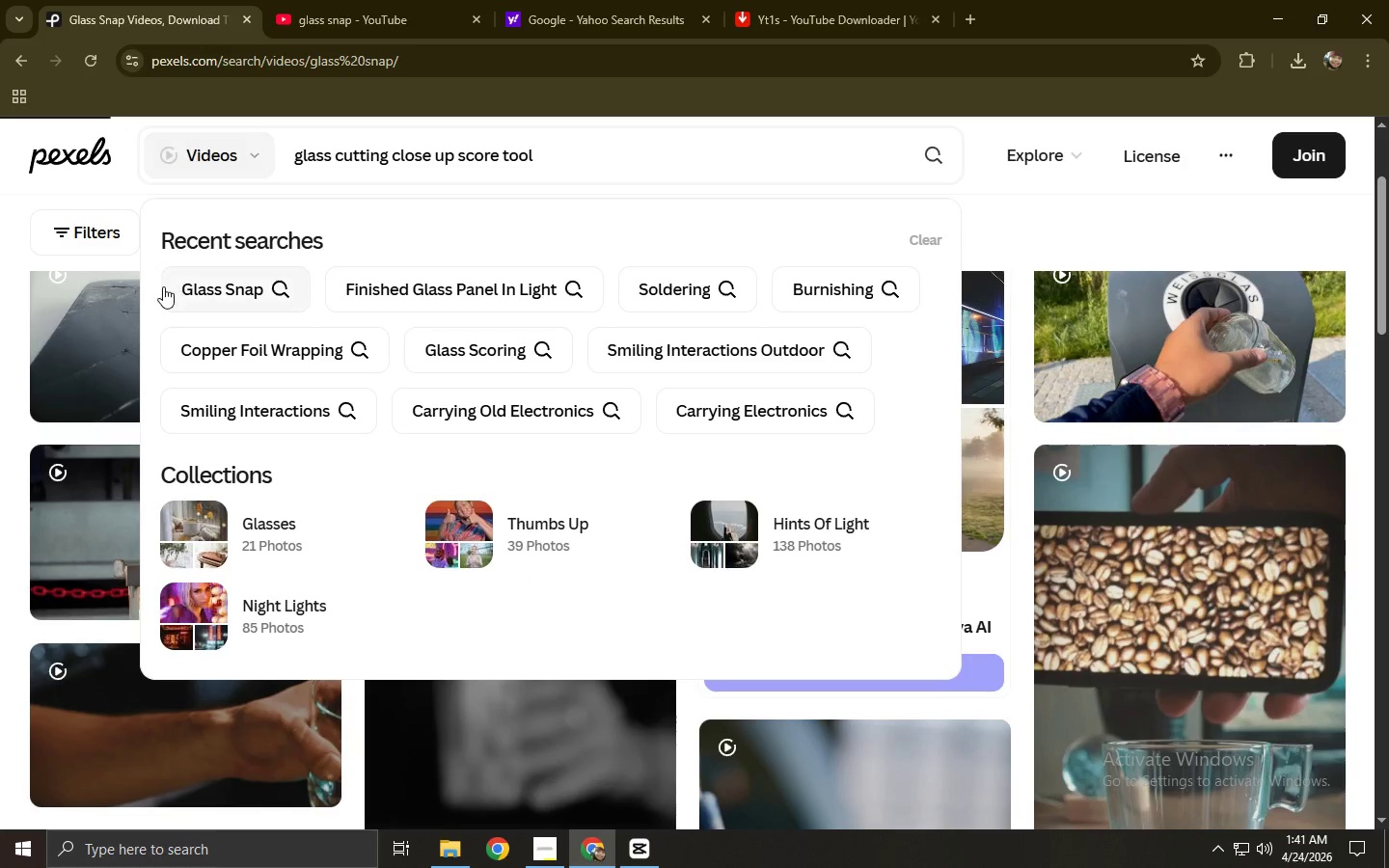 
scroll: coordinate [294, 394], scroll_direction: down, amount: 2.0
 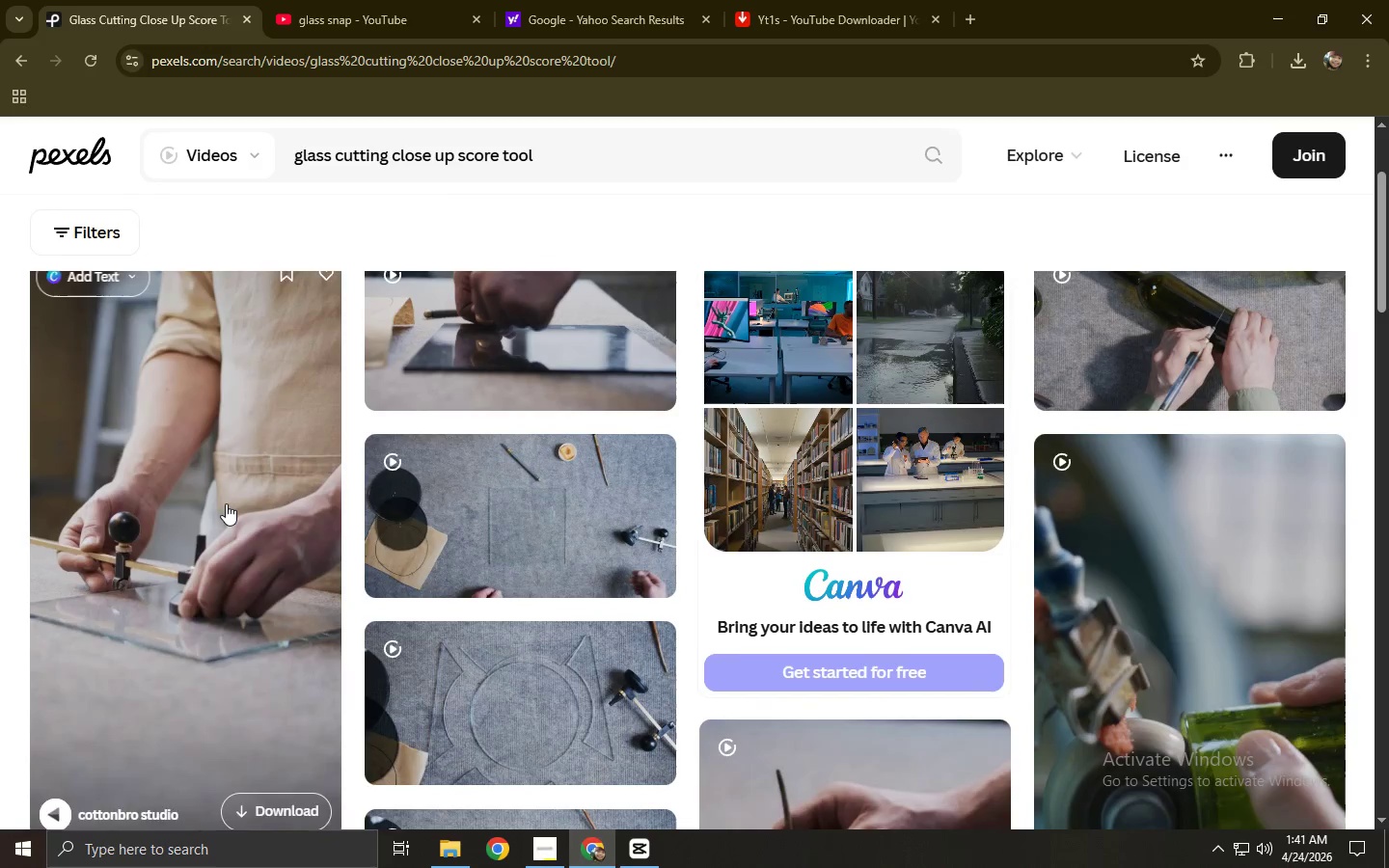 
left_click([226, 503])
 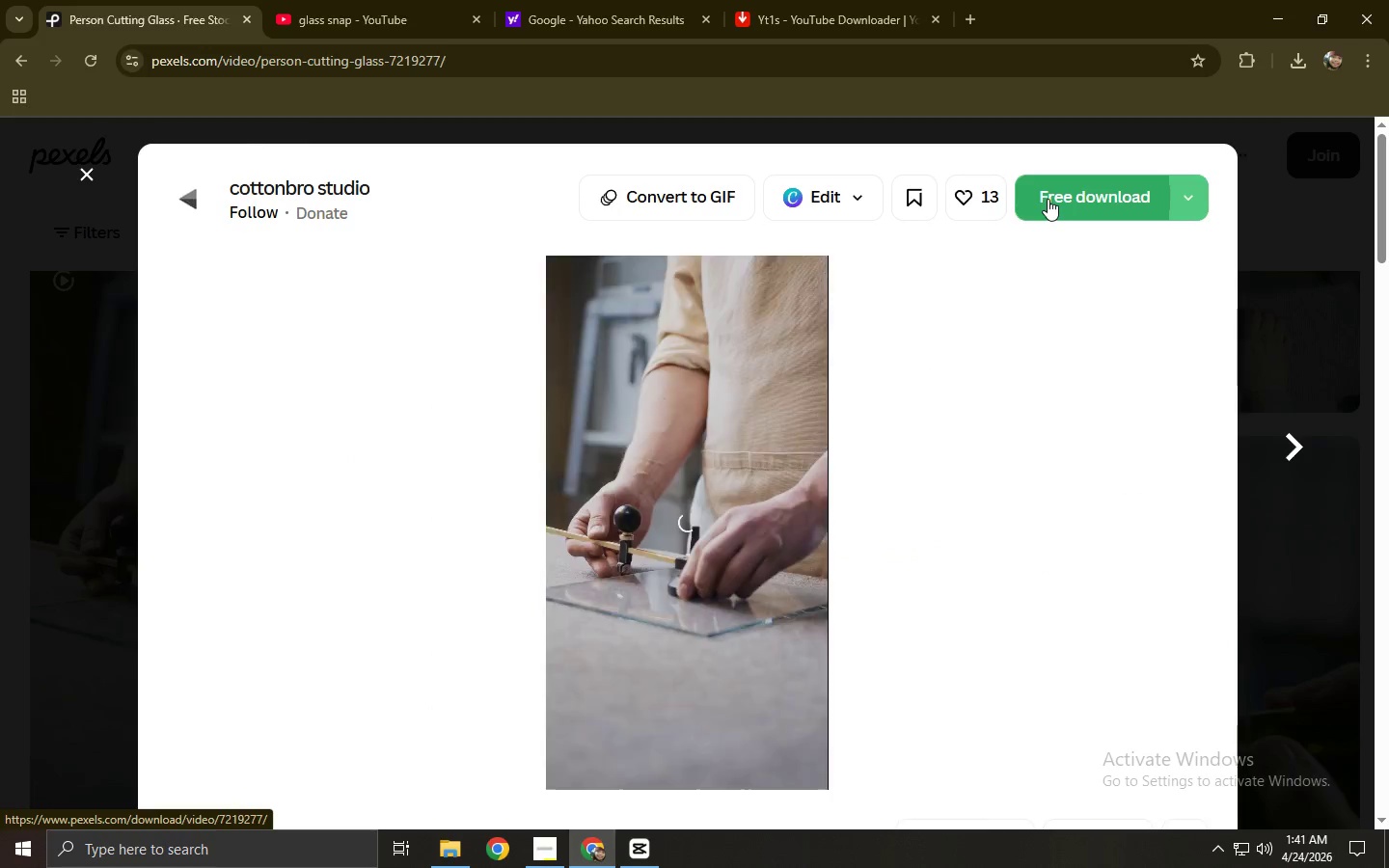 
wait(5.56)
 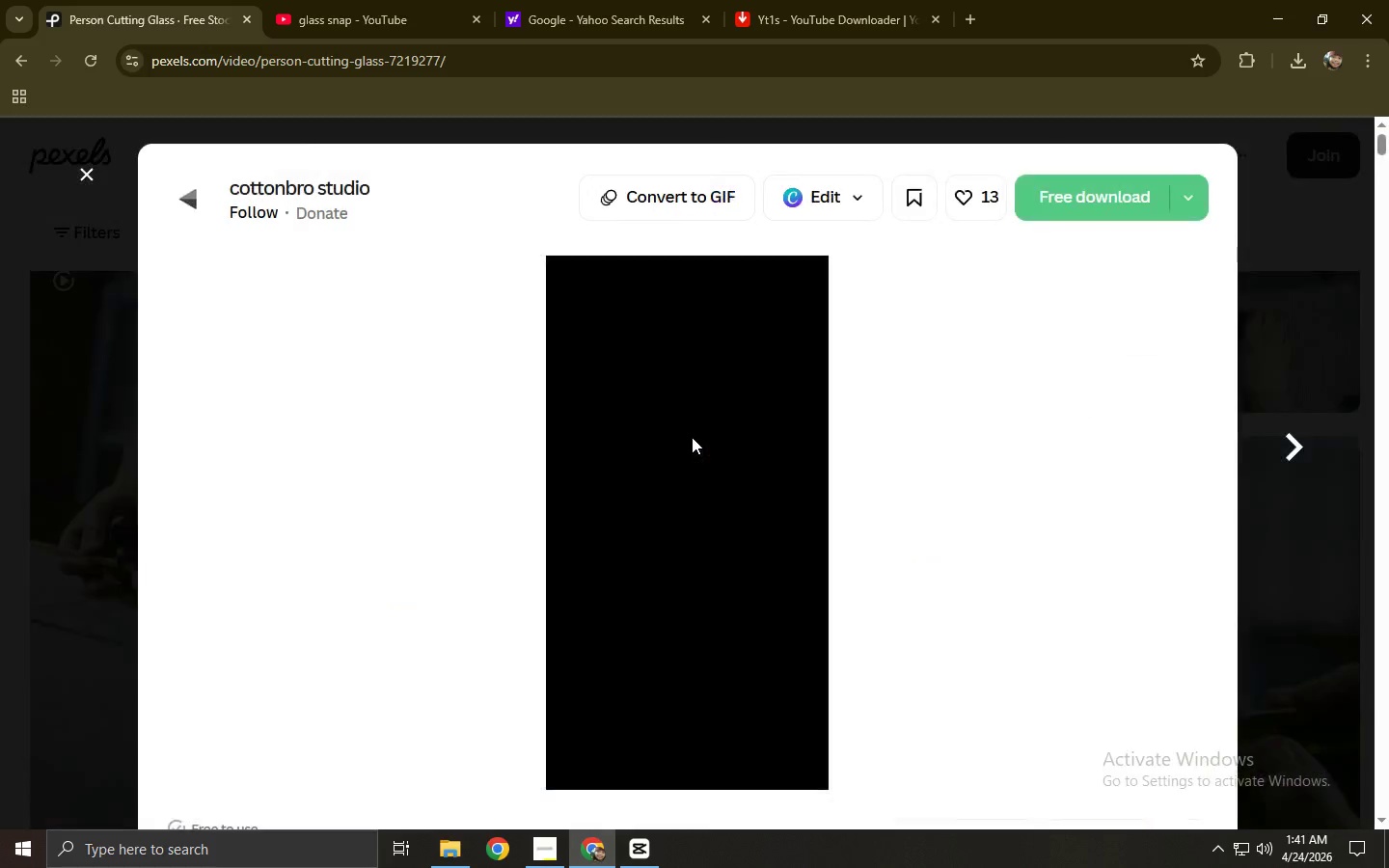 
scroll: coordinate [747, 410], scroll_direction: down, amount: 9.0
 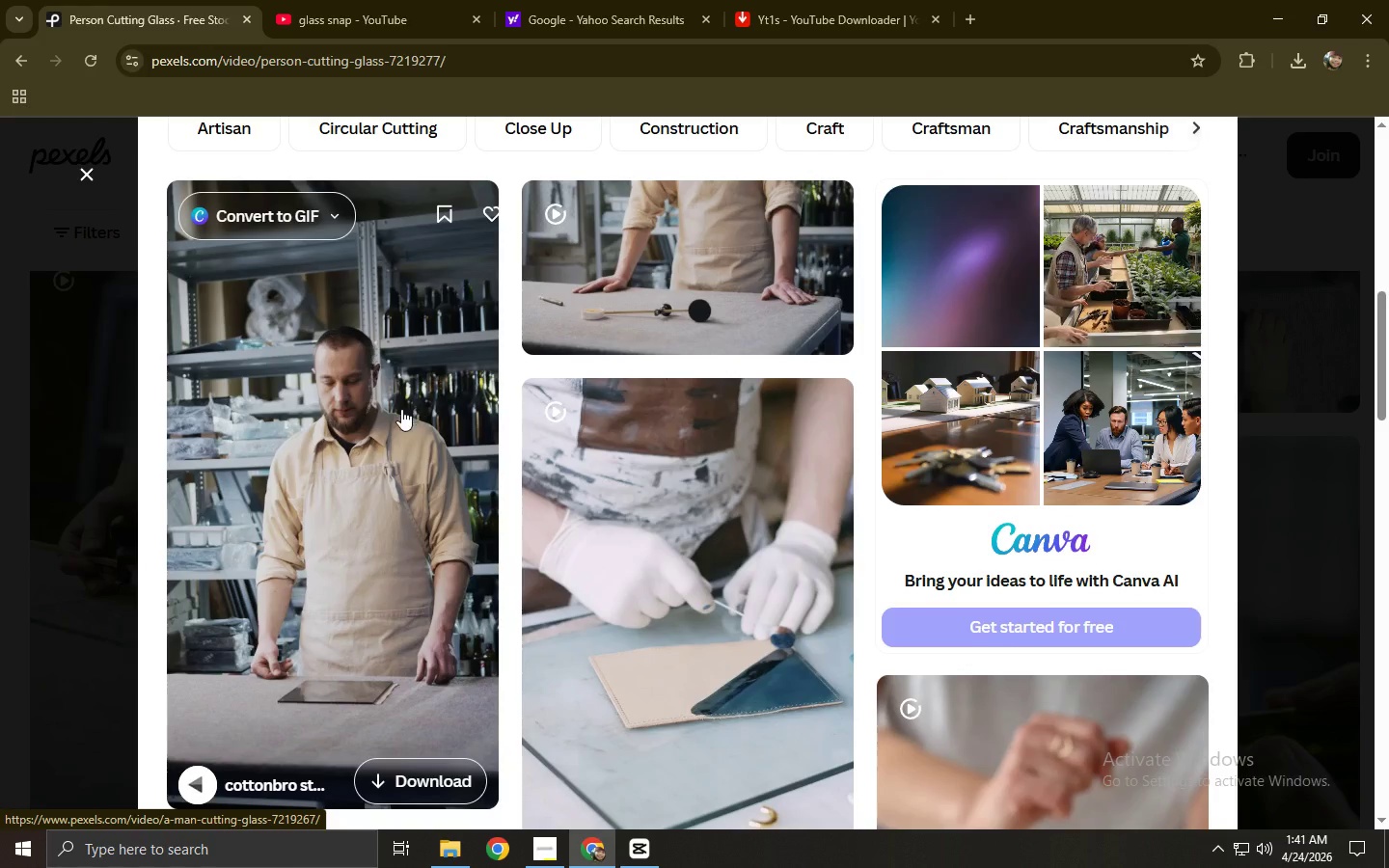 
left_click([0, 475])
 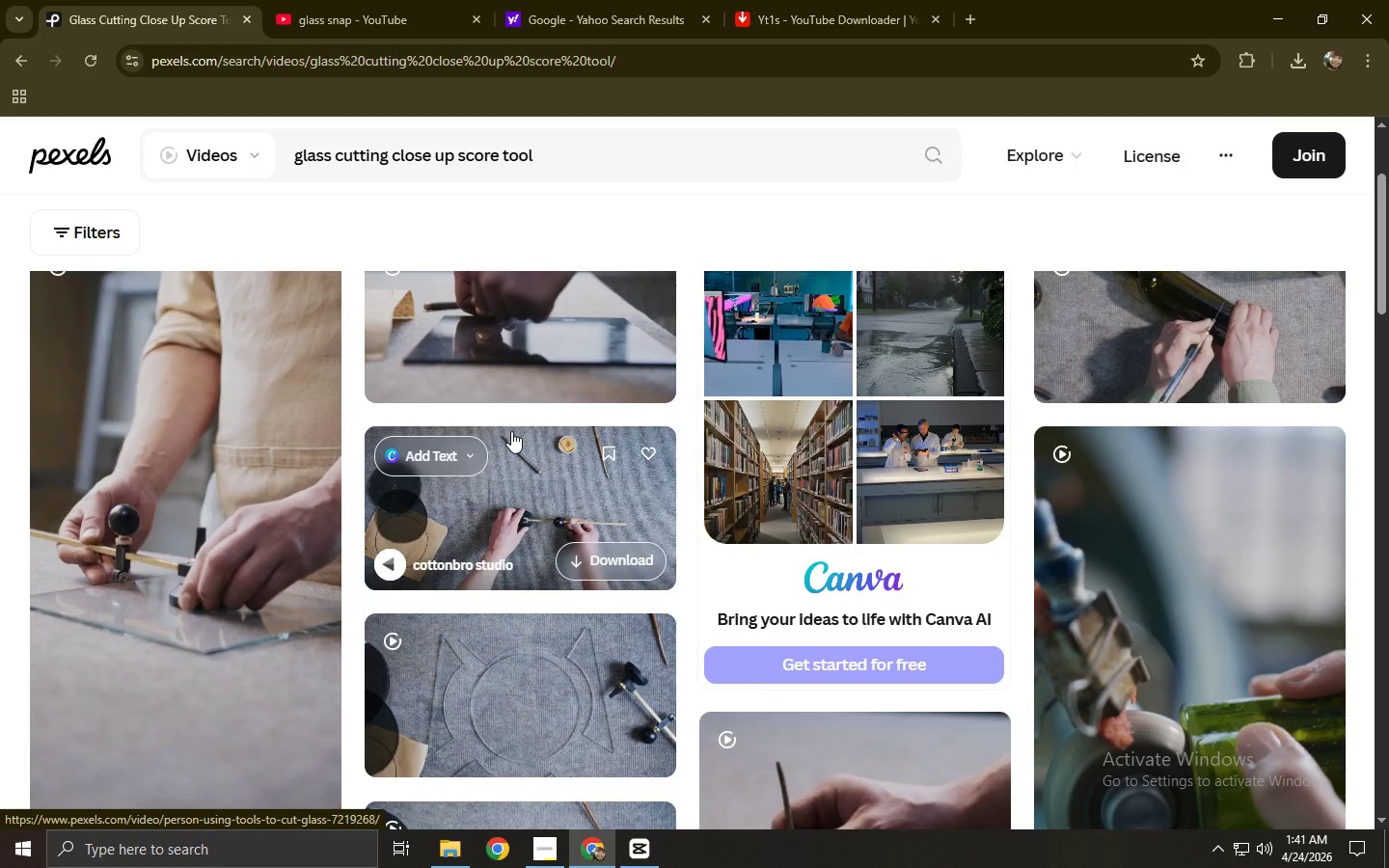 
wait(14.66)
 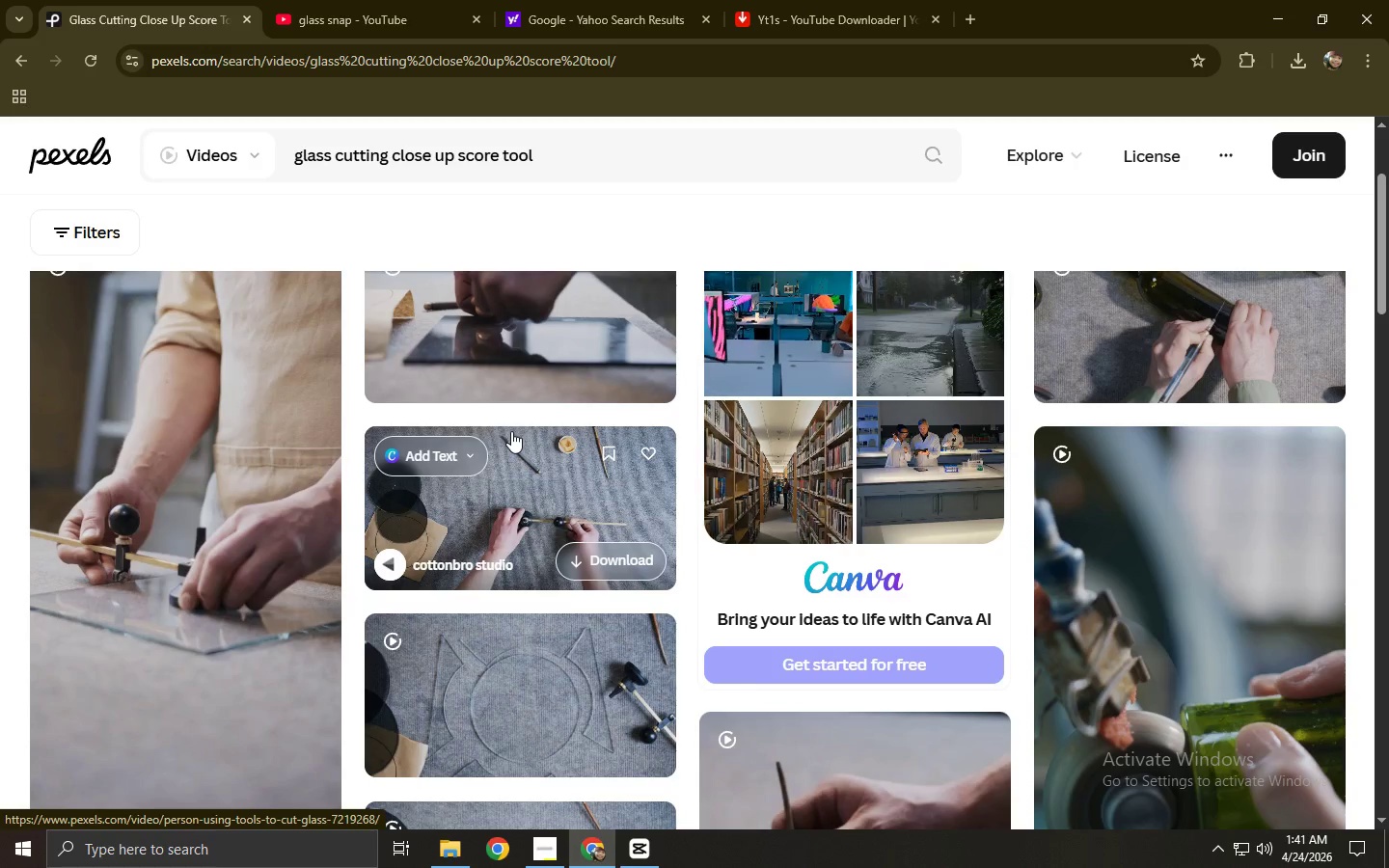 
scroll: coordinate [570, 437], scroll_direction: down, amount: 1.0
 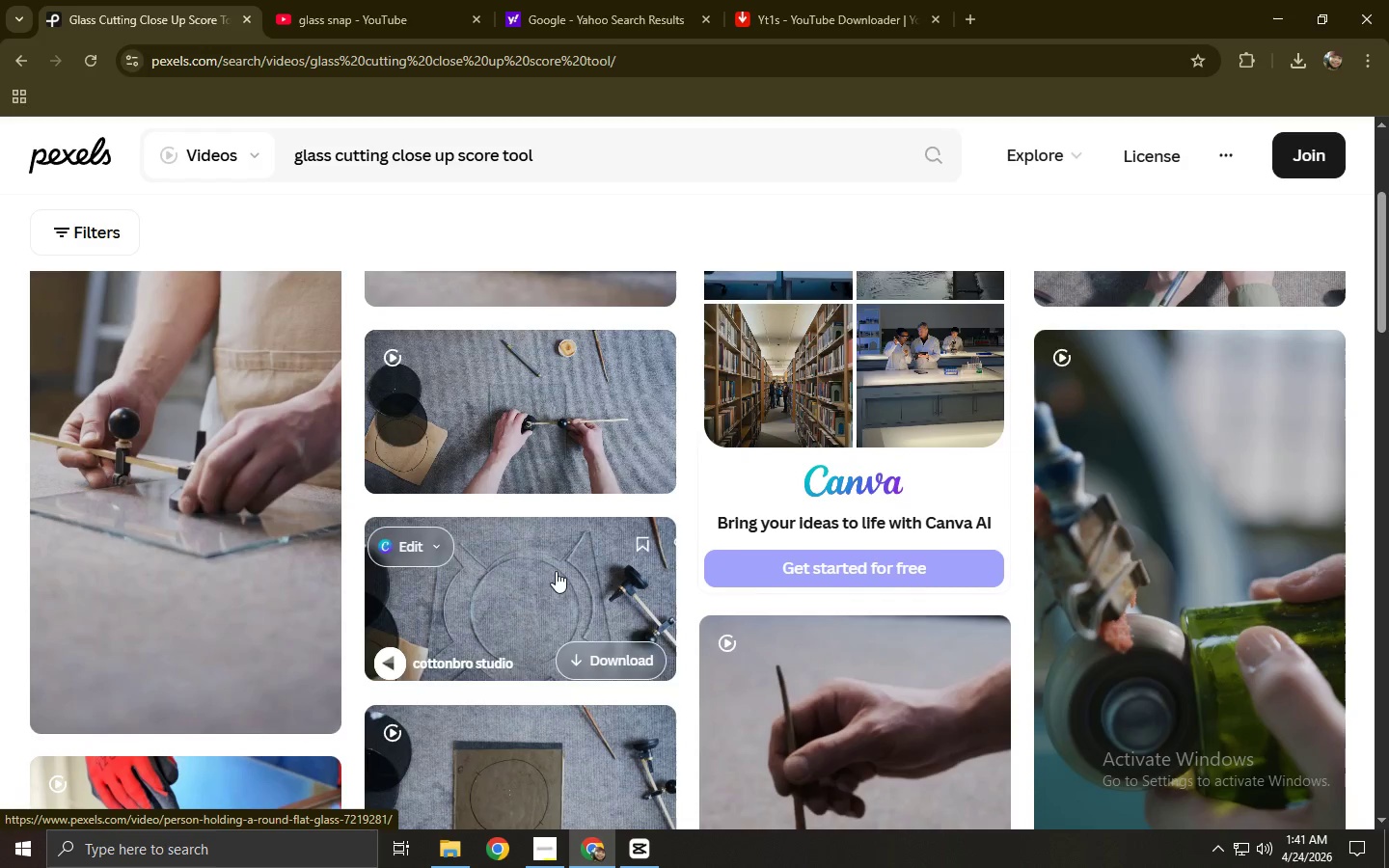 
left_click([526, 584])
 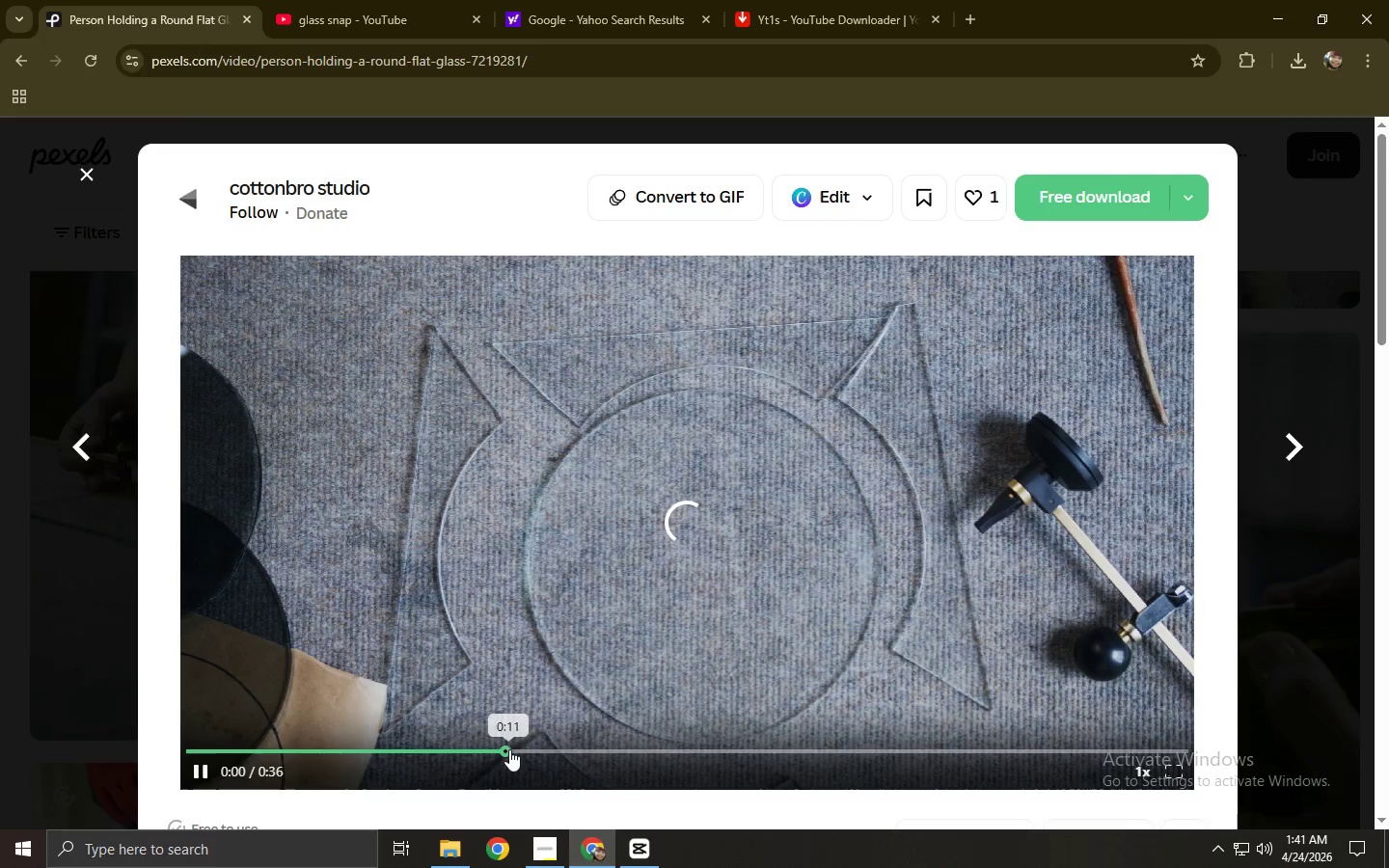 
wait(6.72)
 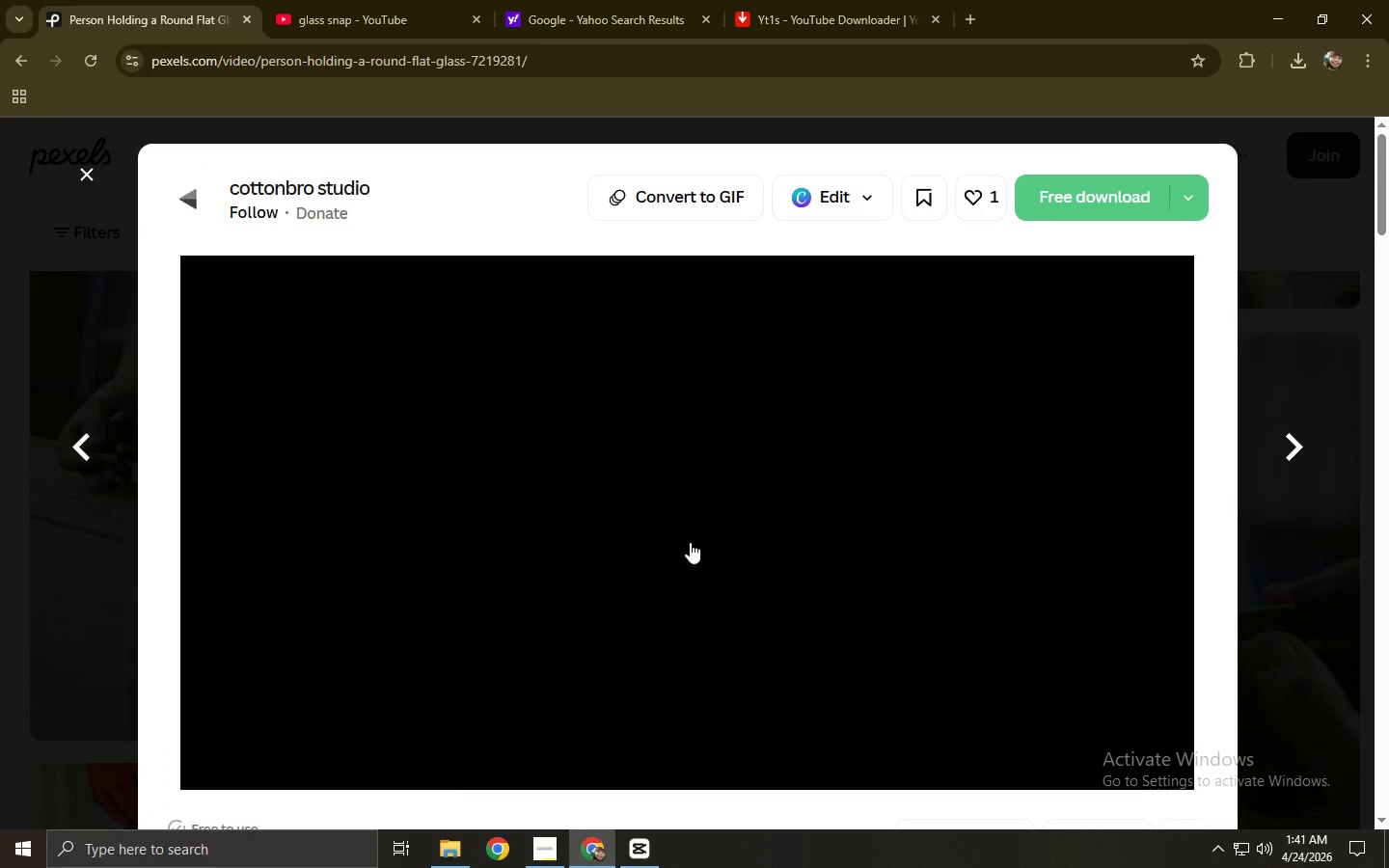 
left_click([568, 748])
 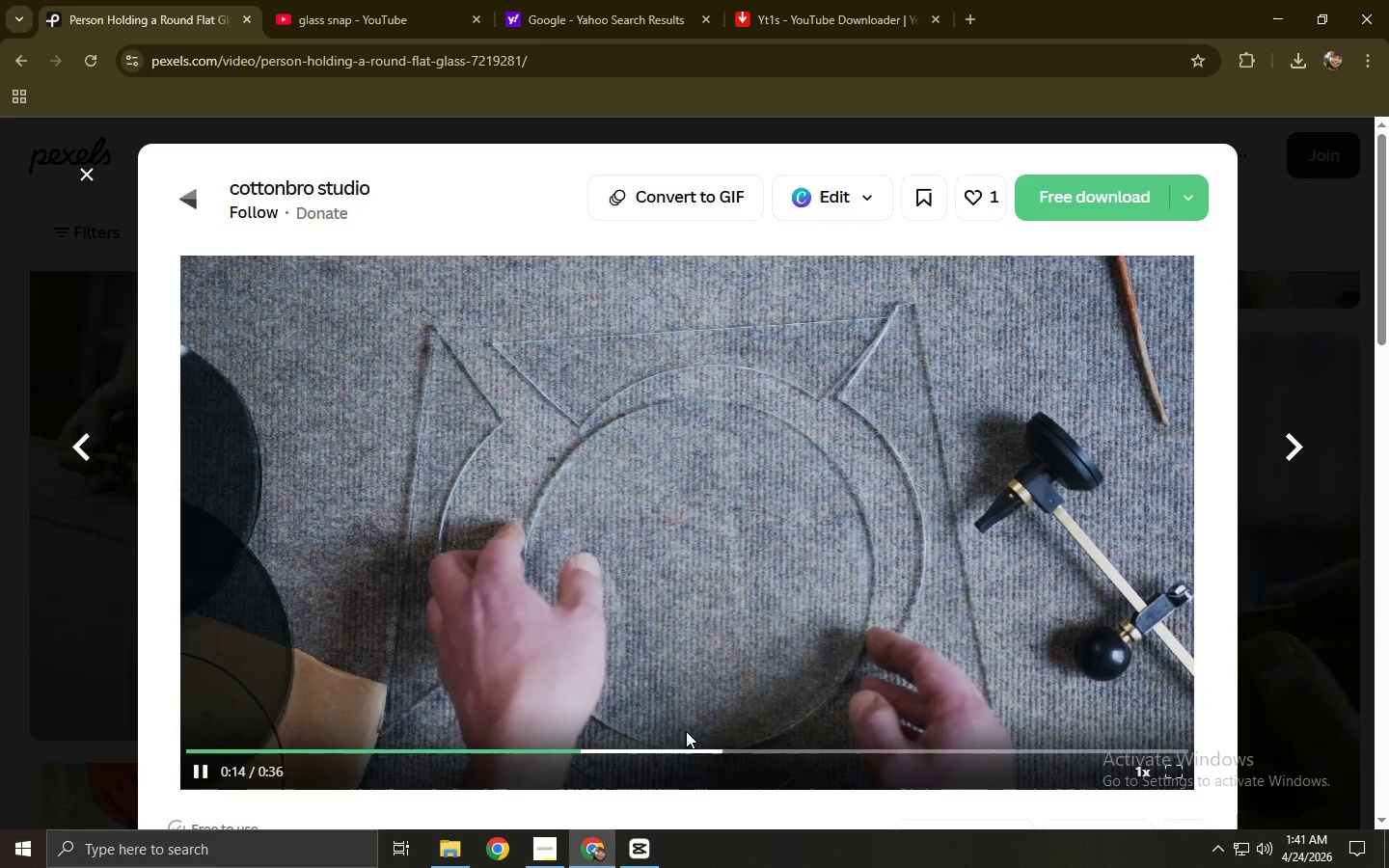 
left_click([801, 739])
 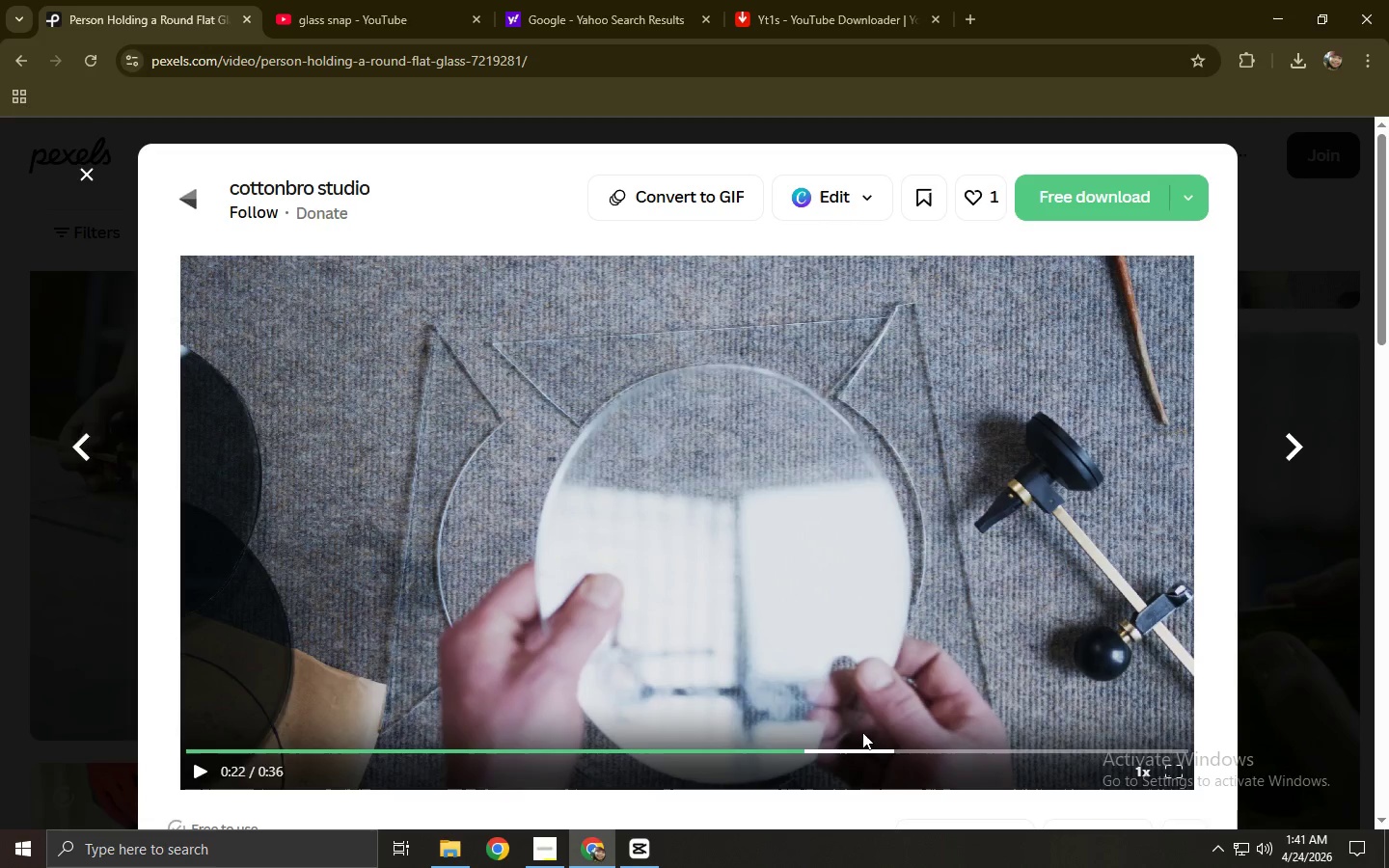 
left_click([872, 696])
 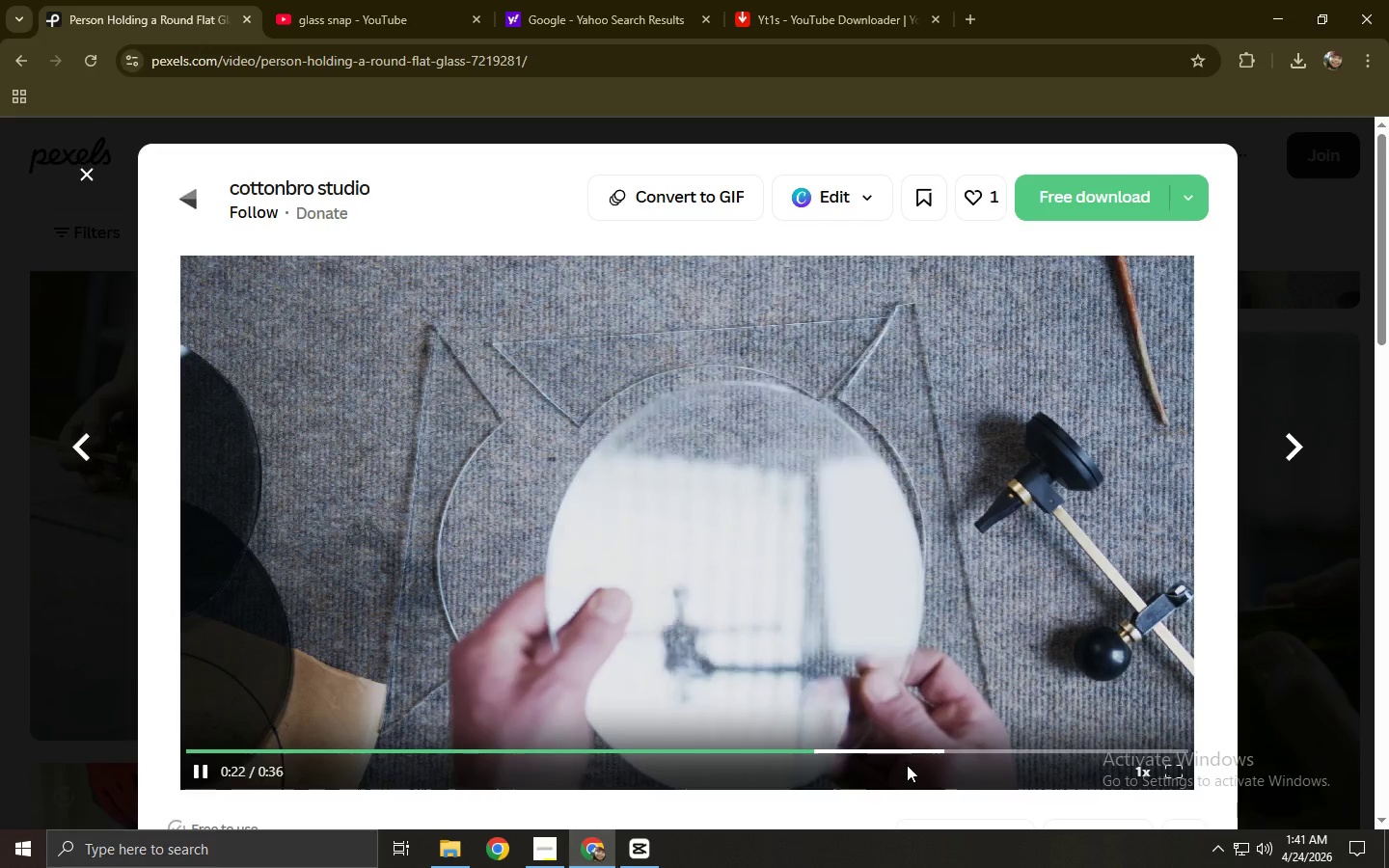 
left_click([921, 746])
 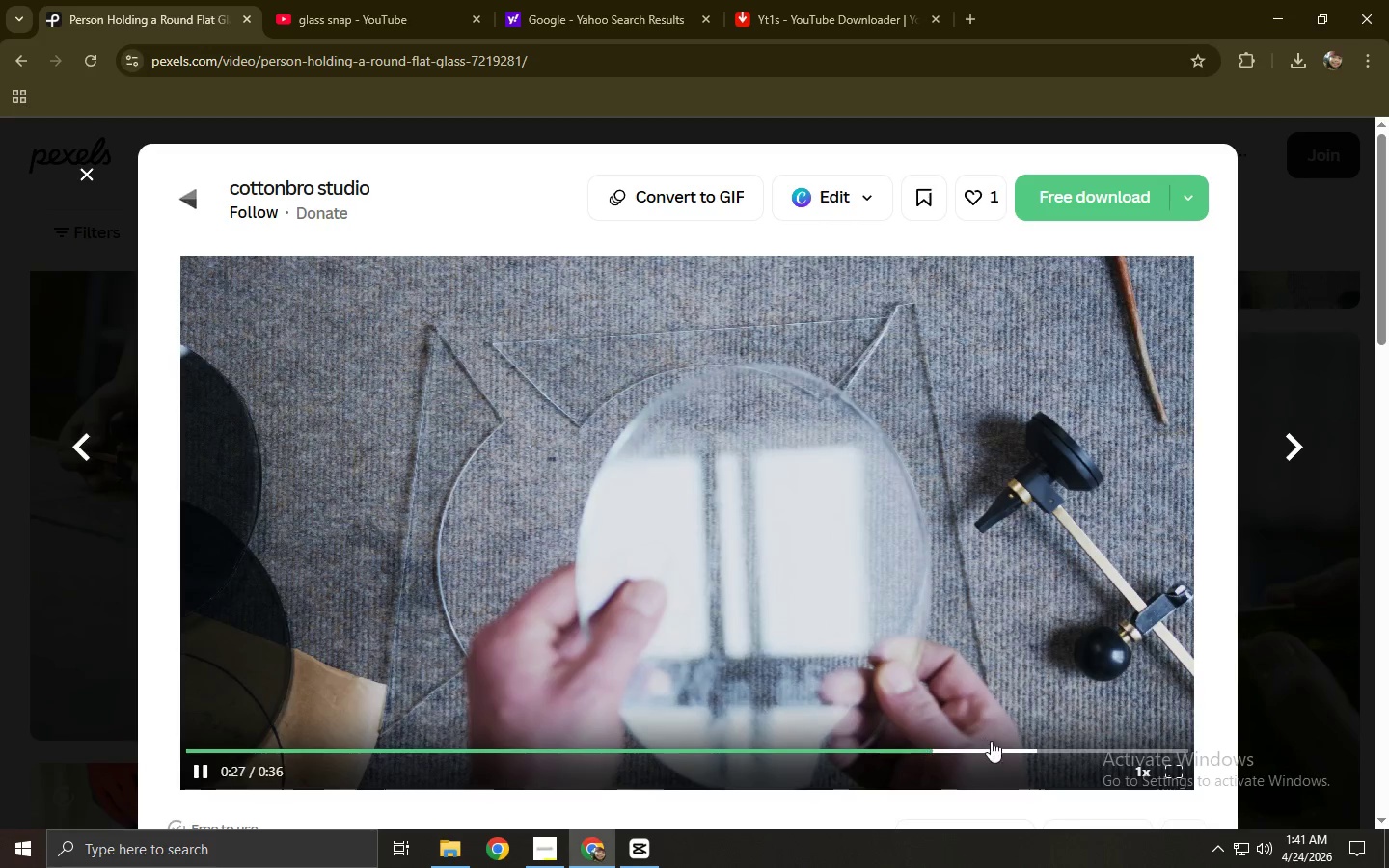 
left_click([999, 746])
 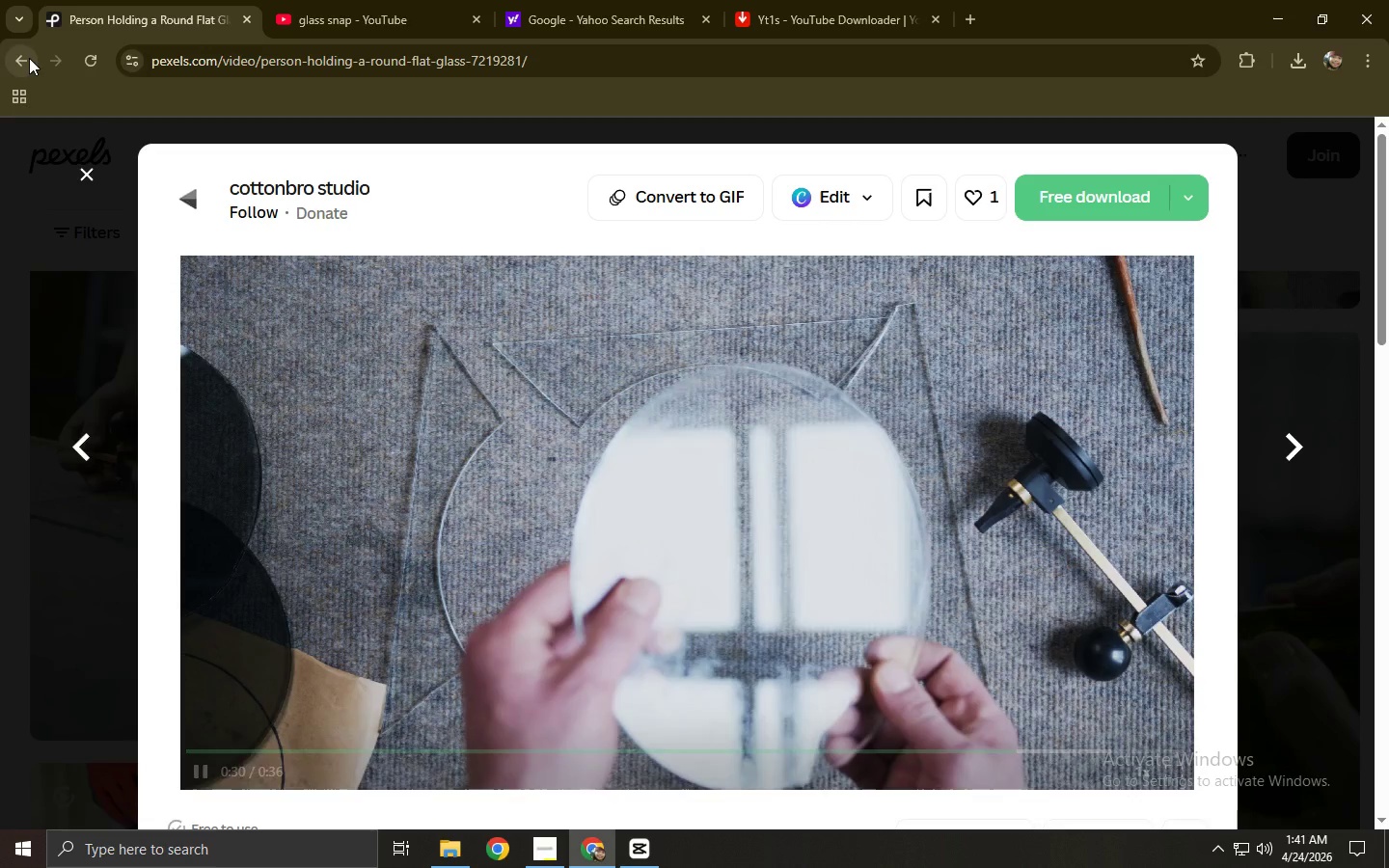 
scroll: coordinate [568, 335], scroll_direction: down, amount: 8.0
 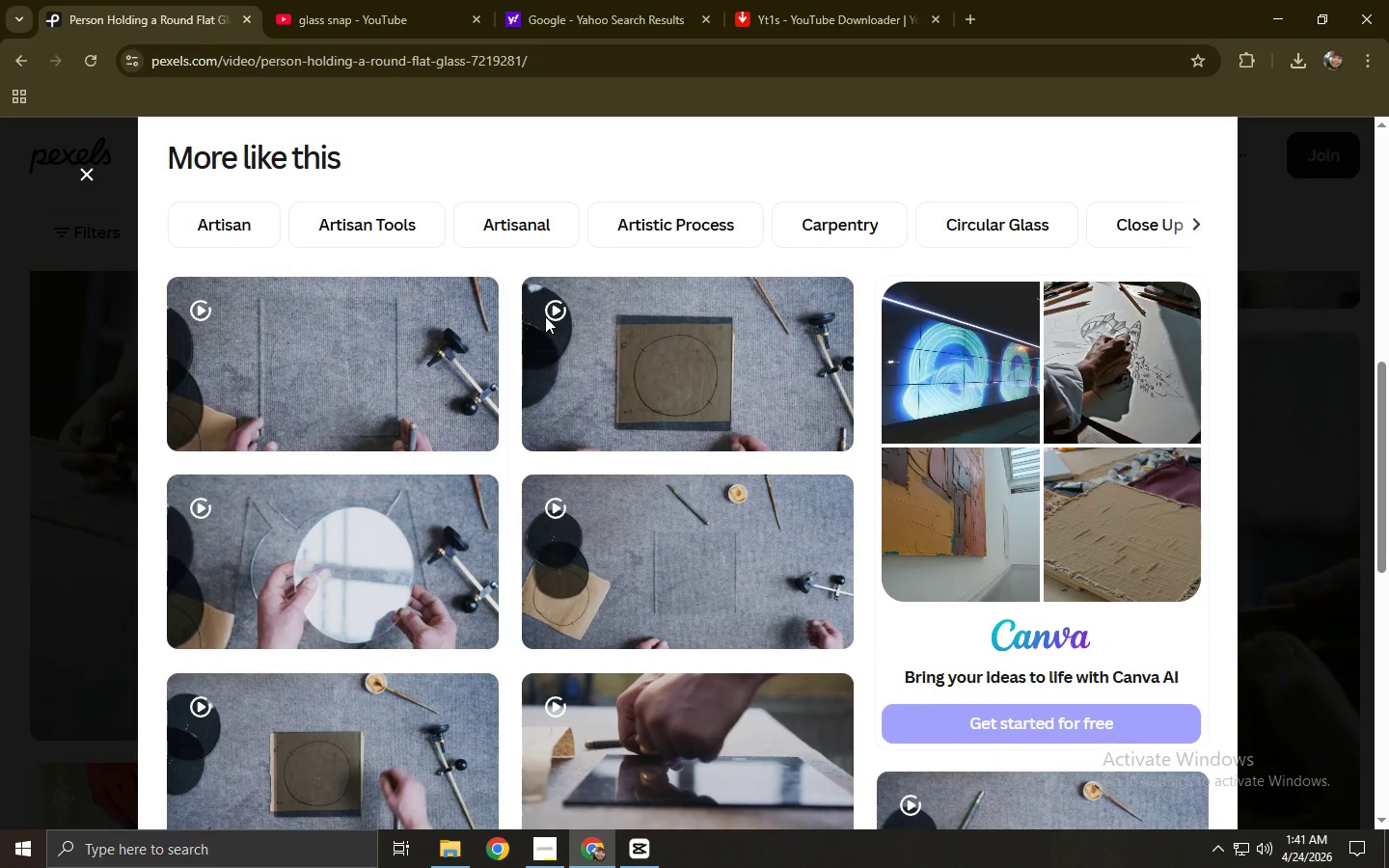 
mouse_move([521, 303])
 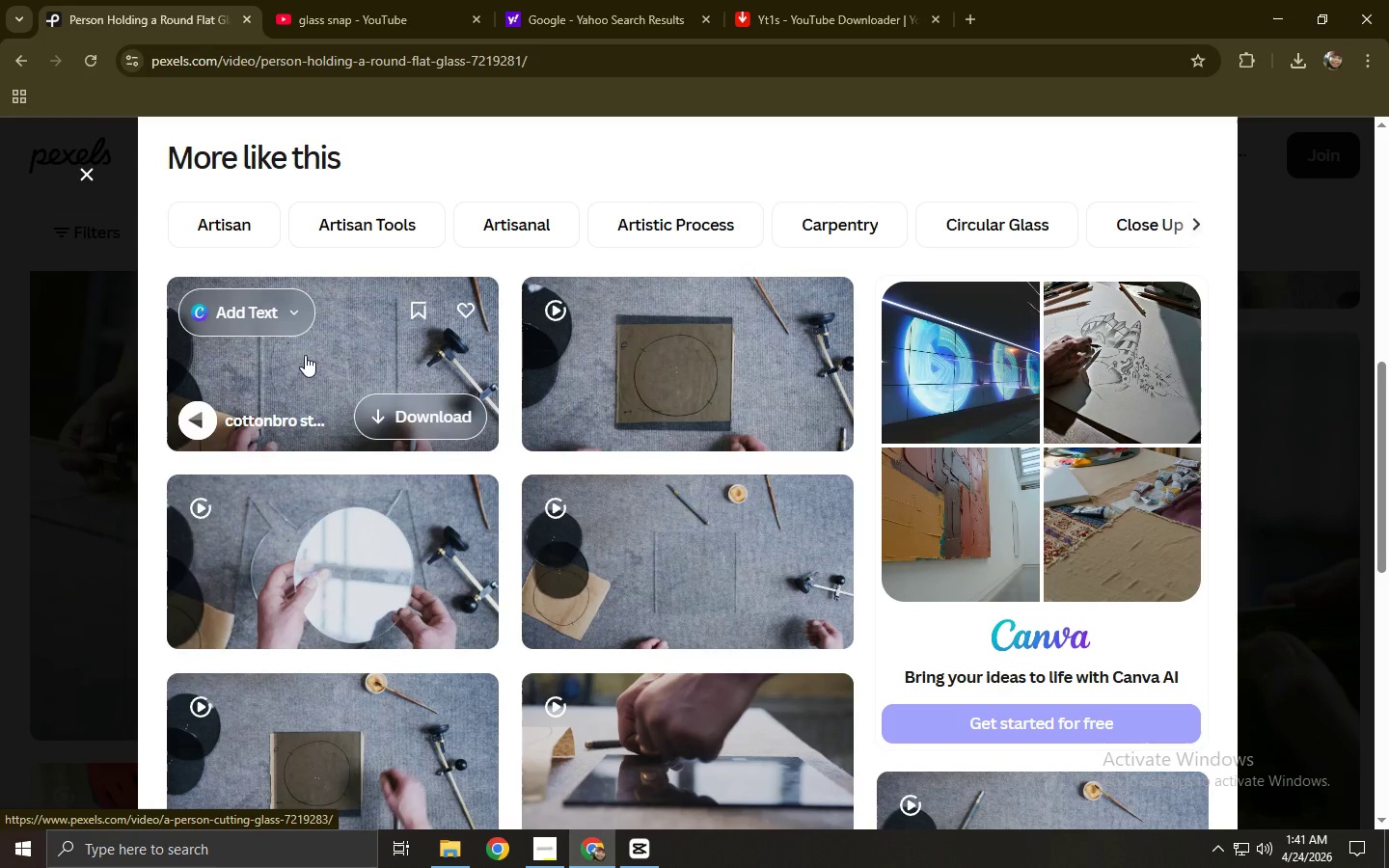 
left_click([305, 355])
 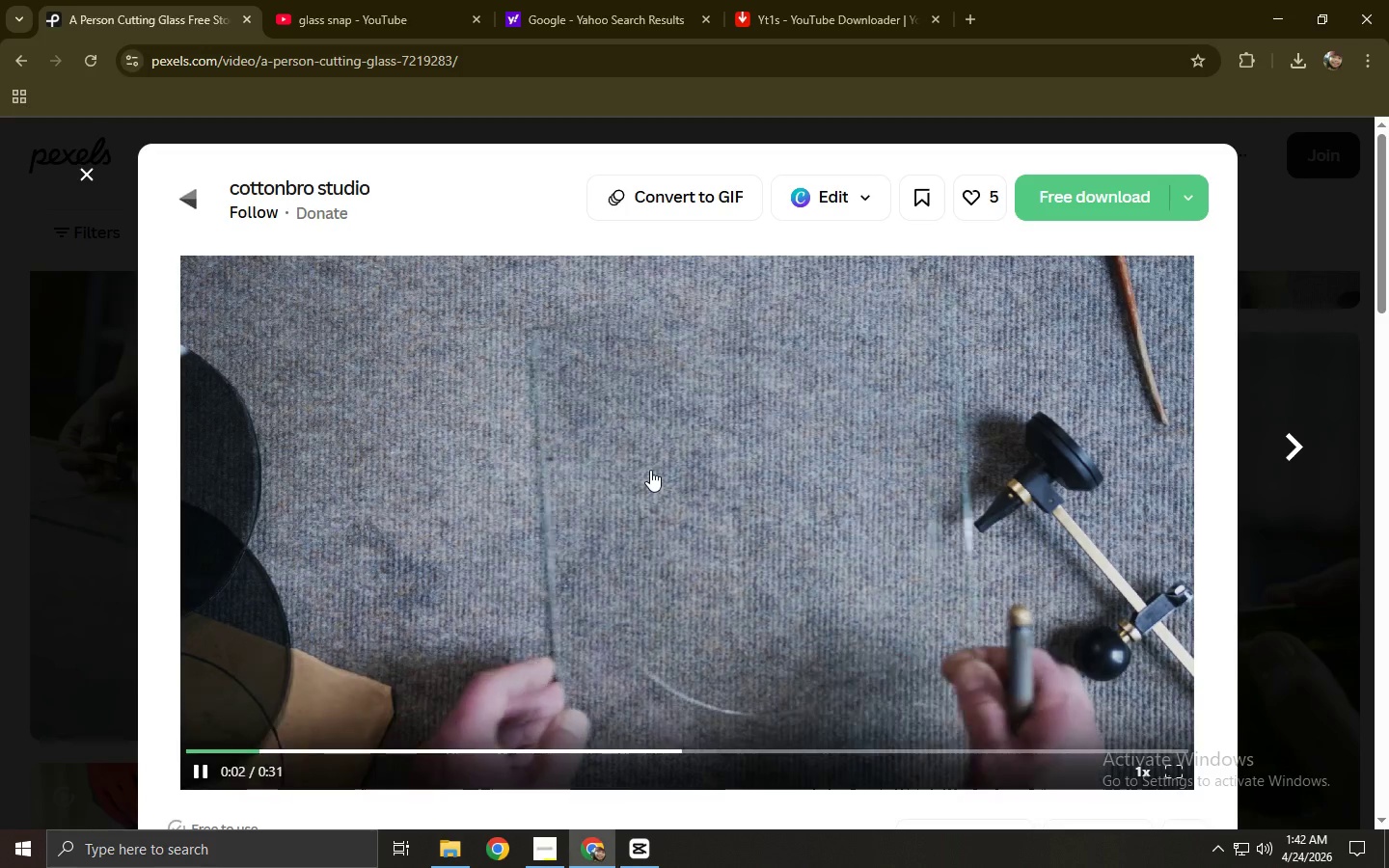 
wait(6.12)
 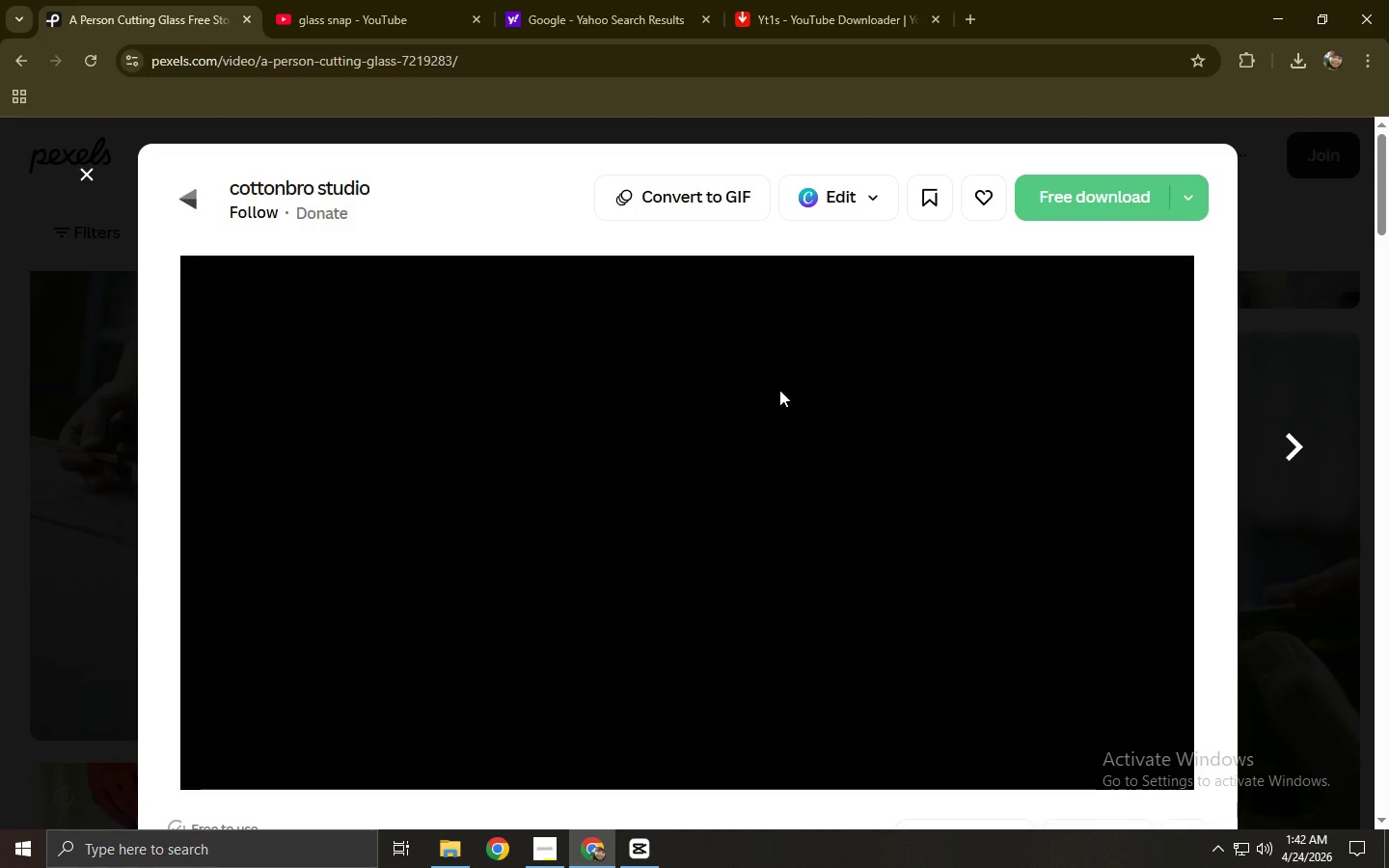 
left_click([509, 752])
 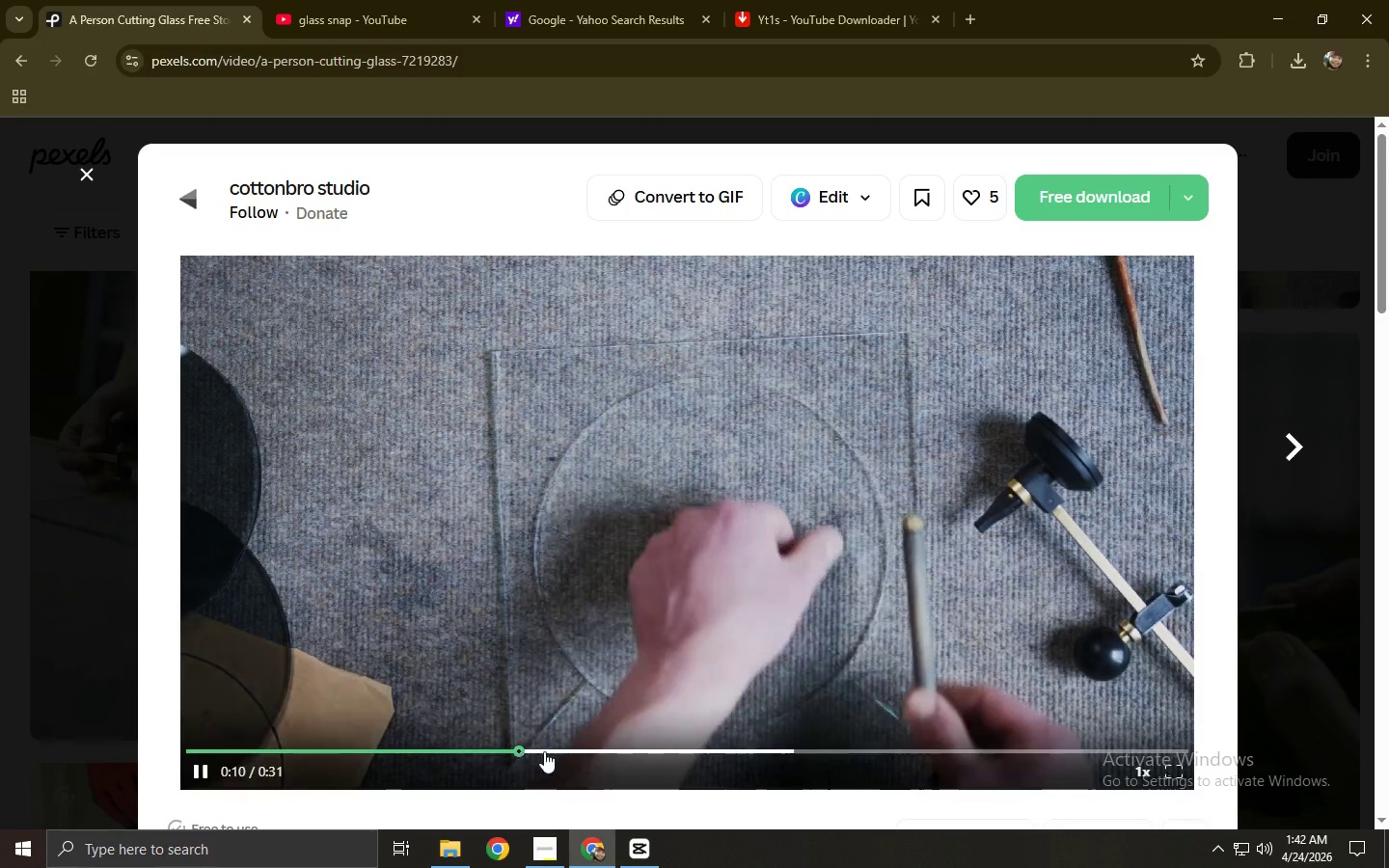 
mouse_move([569, 747])
 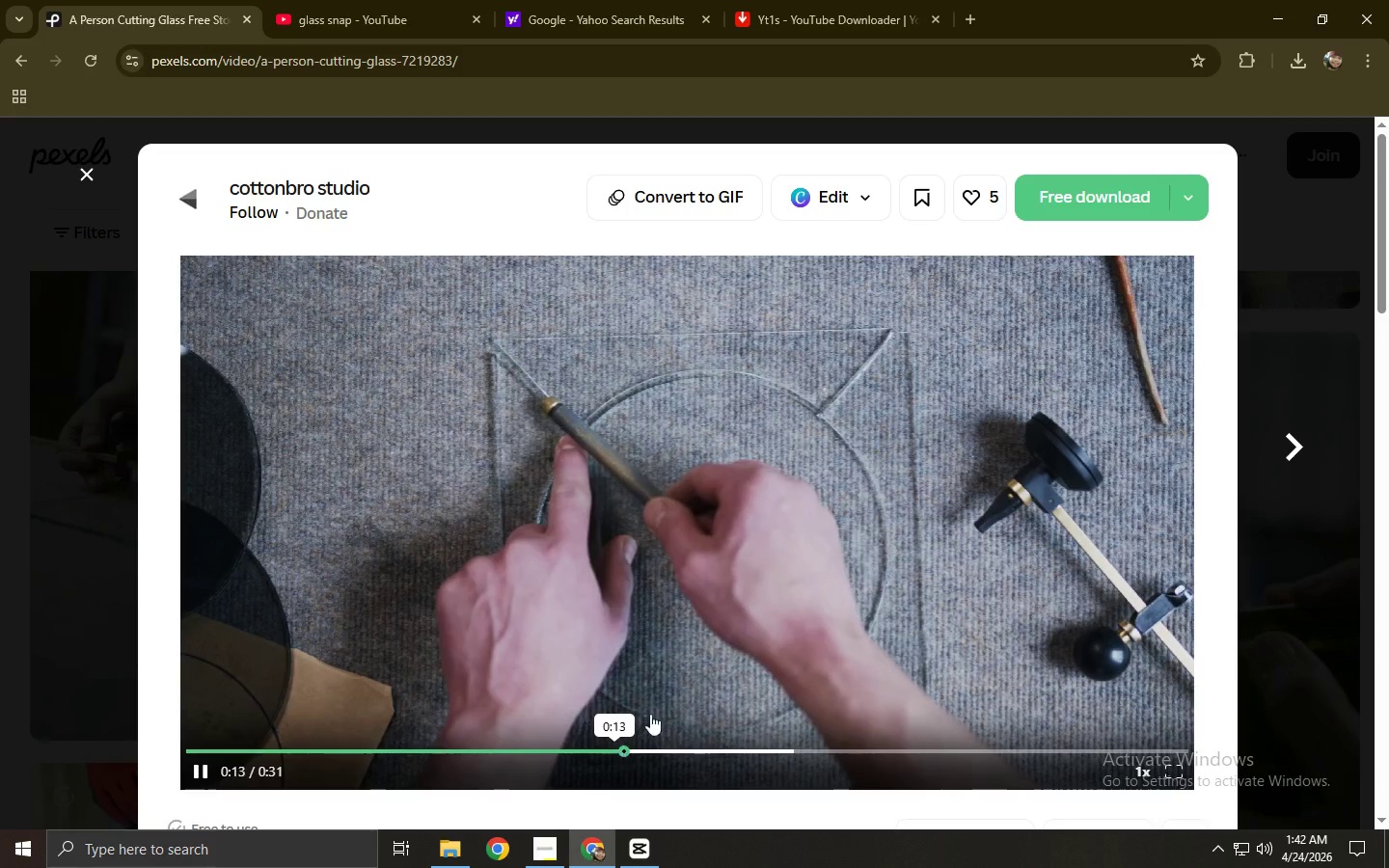 
left_click([1073, 204])
 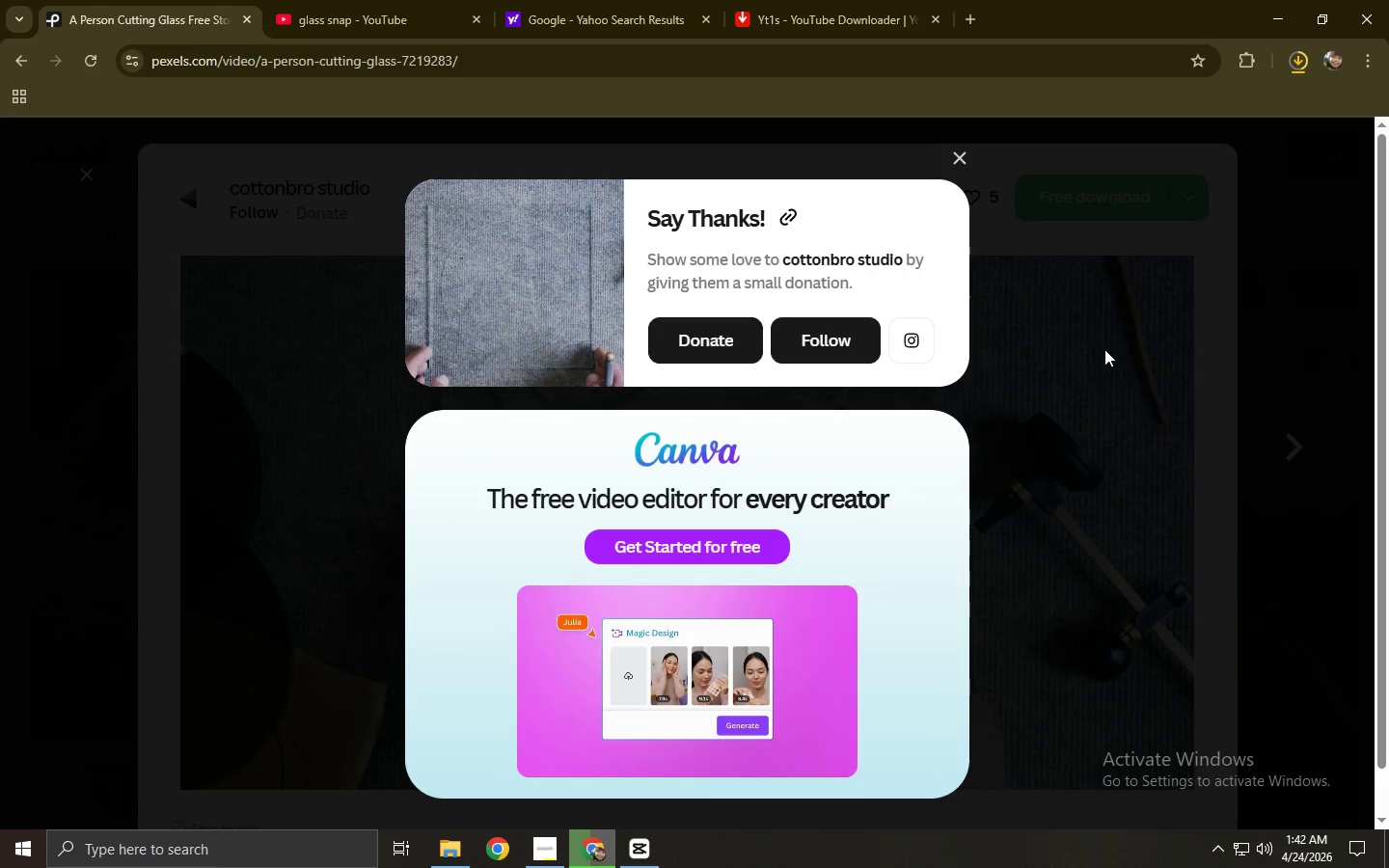 
wait(5.92)
 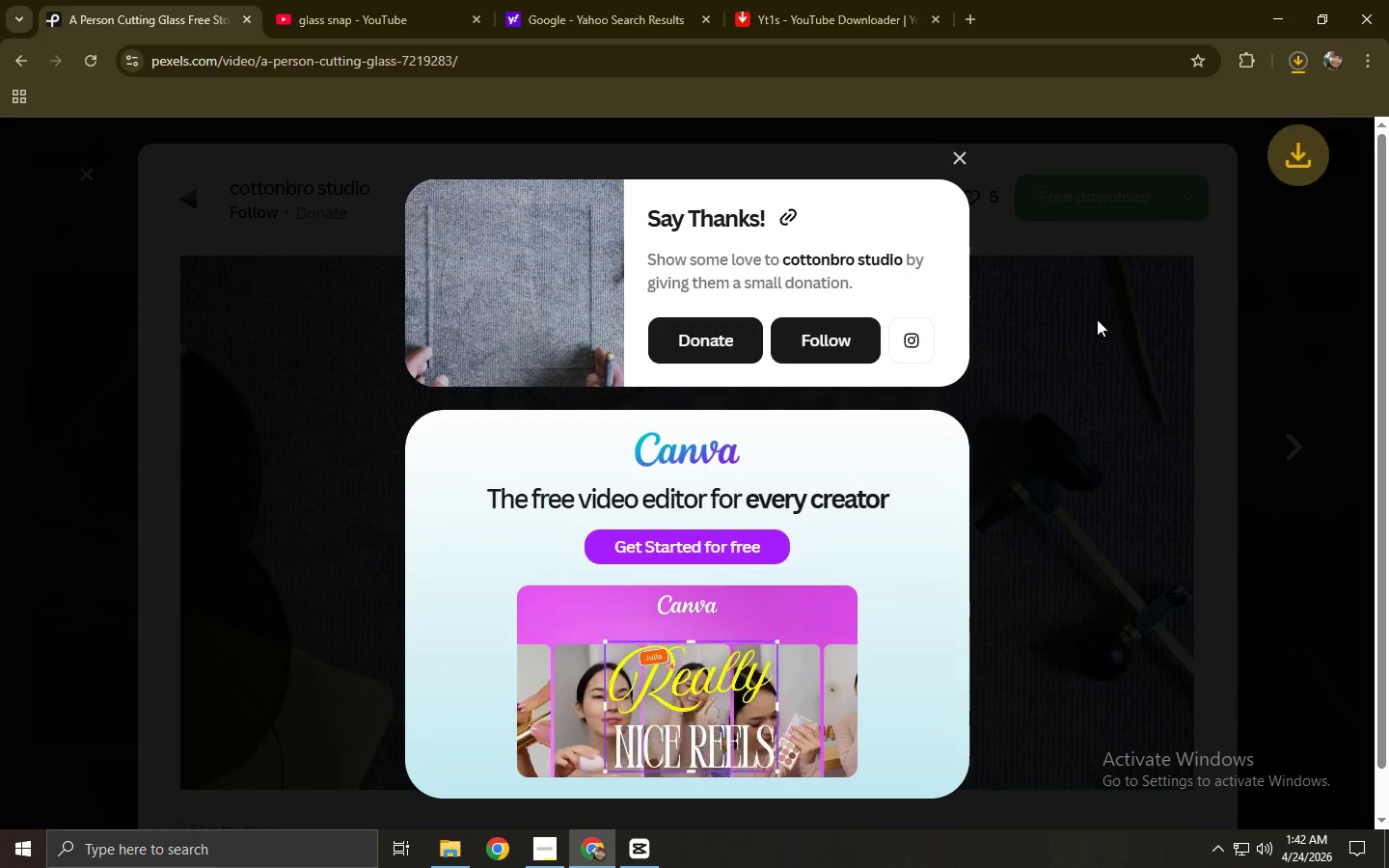 
left_click([1112, 351])
 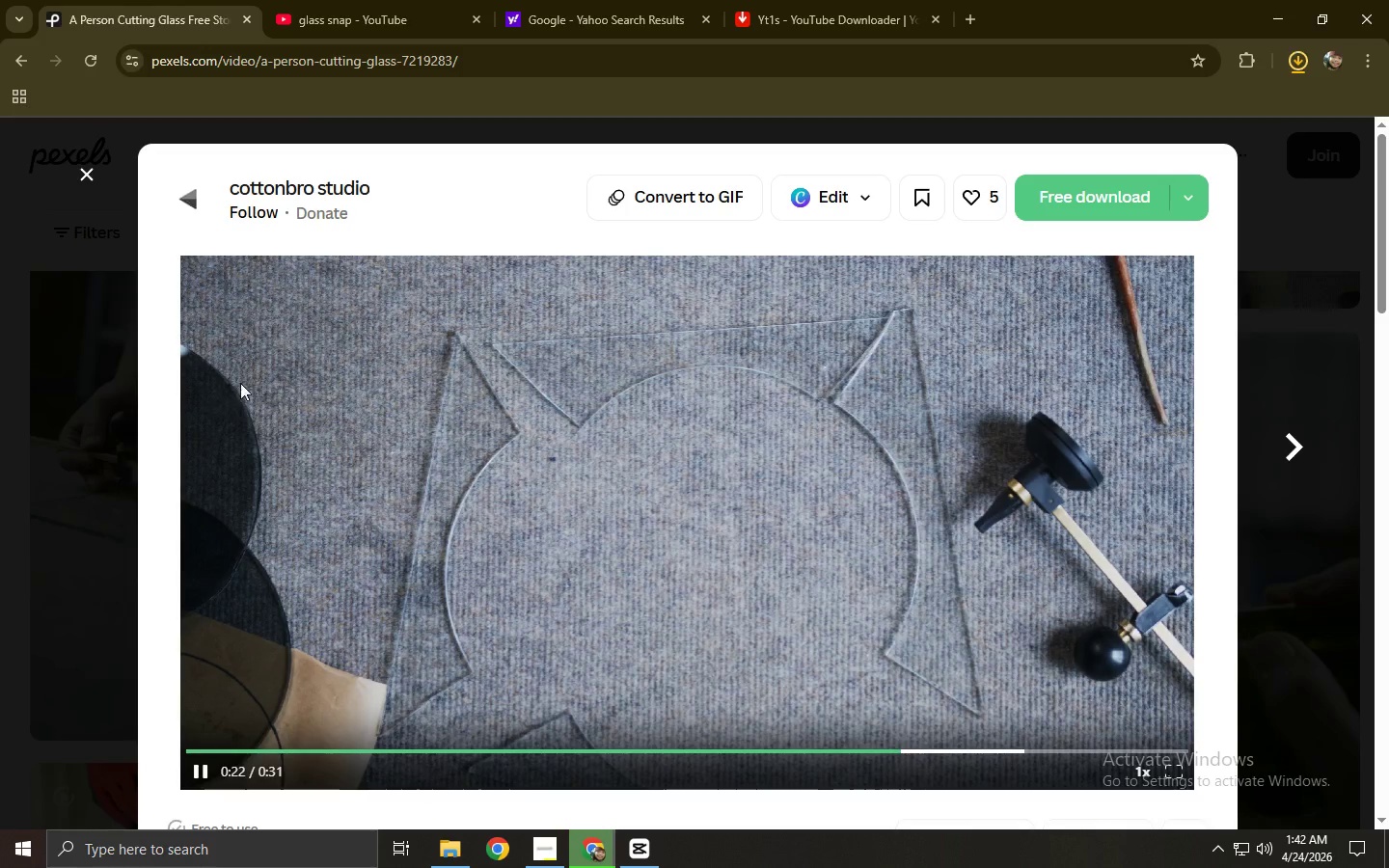 
left_click([80, 177])
 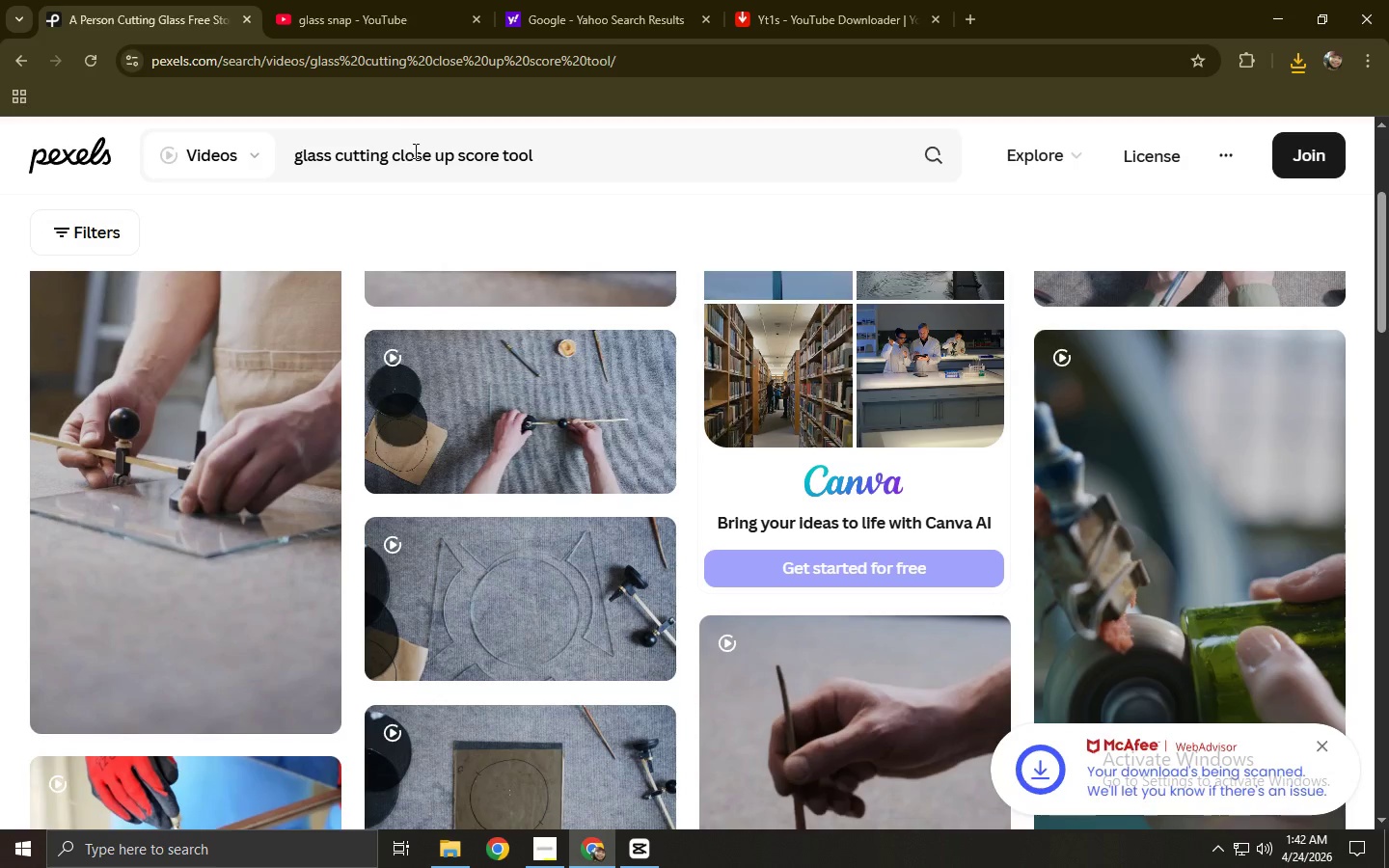 
left_click_drag(start_coordinate=[552, 145], to_coordinate=[218, 152])
 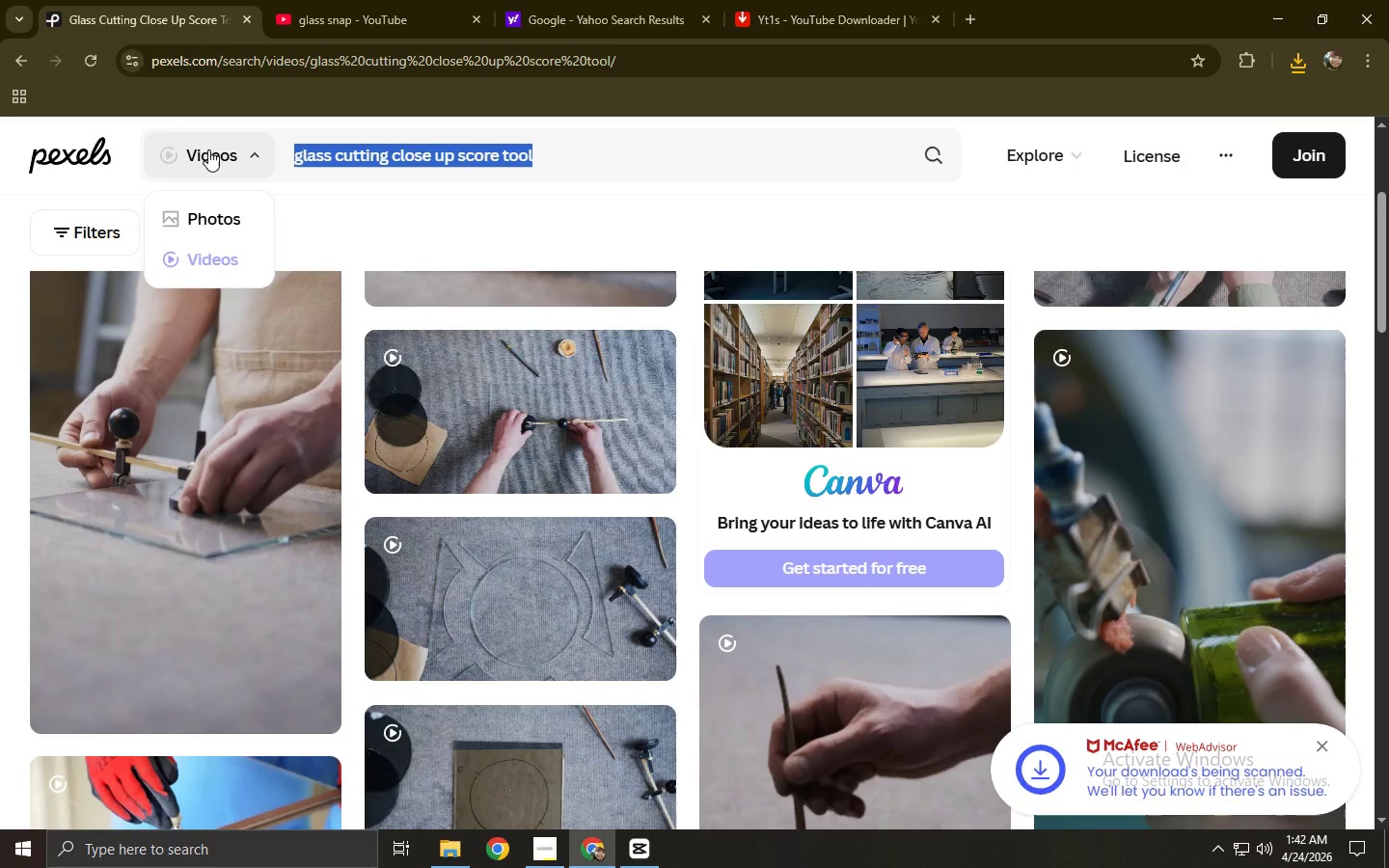 
key(Backspace)
key(Backspace)
type(glass )
 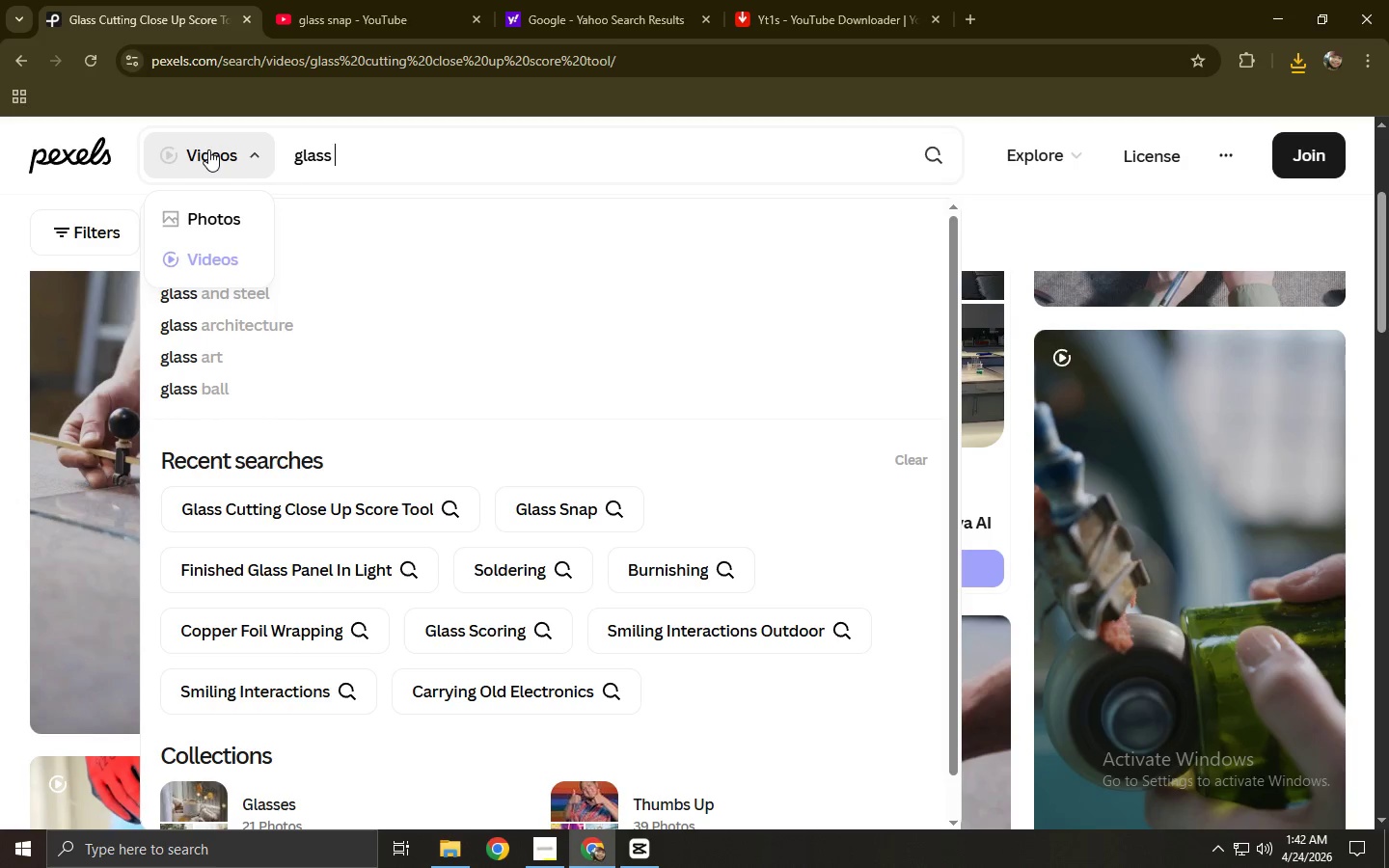 
wait(14.61)
 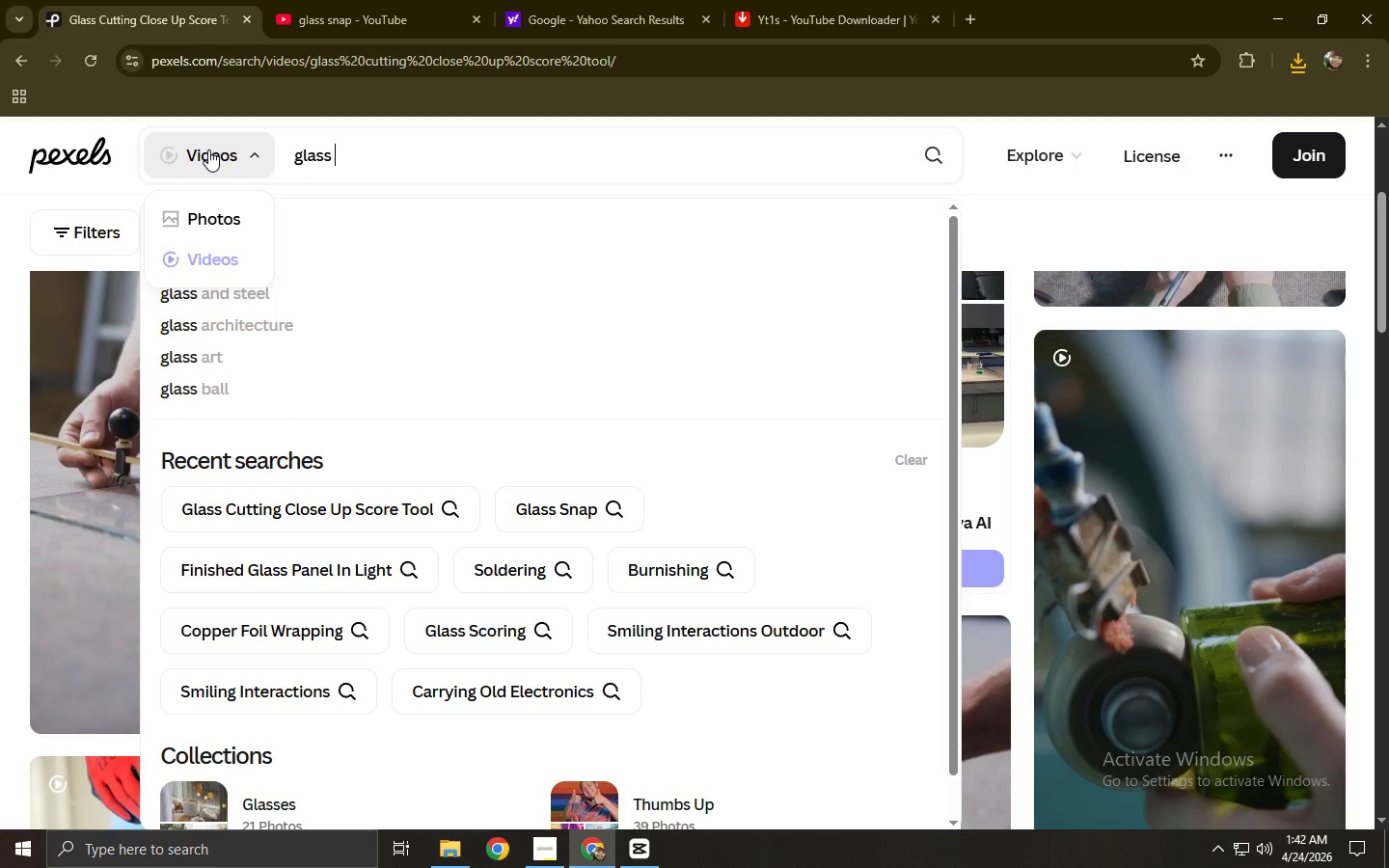 
left_click([0, 309])
 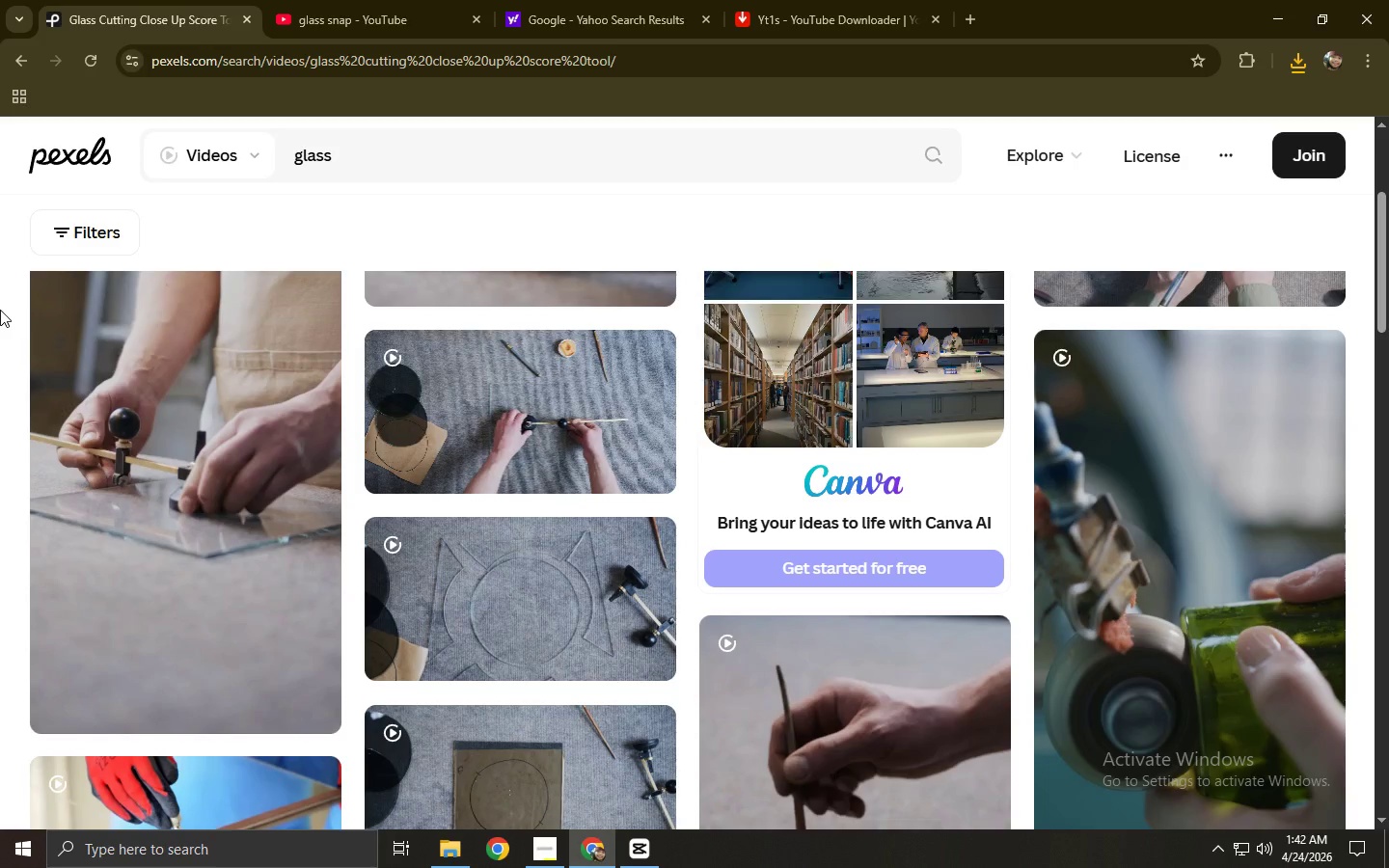 
middle_click([0, 310])
 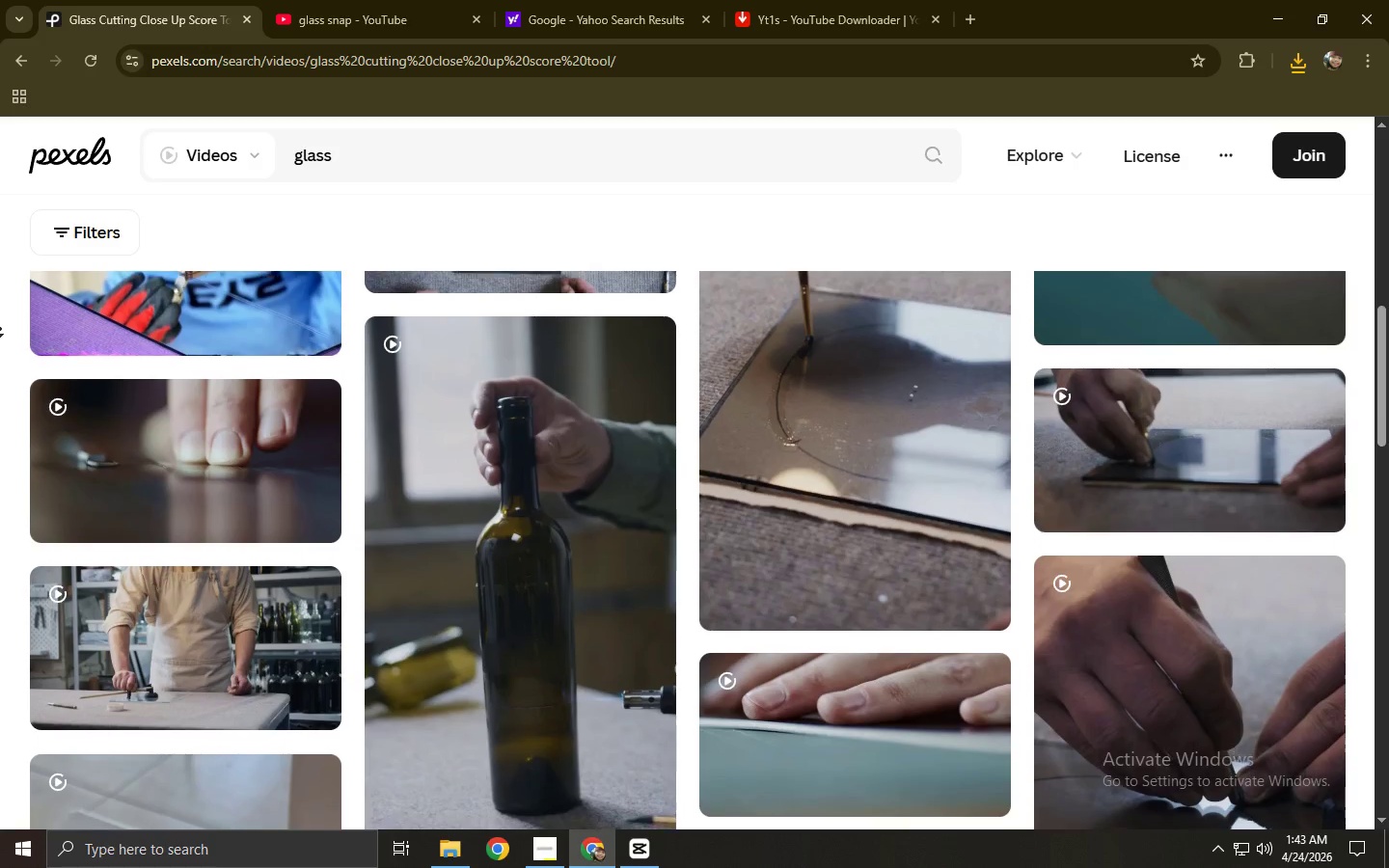 
wait(25.77)
 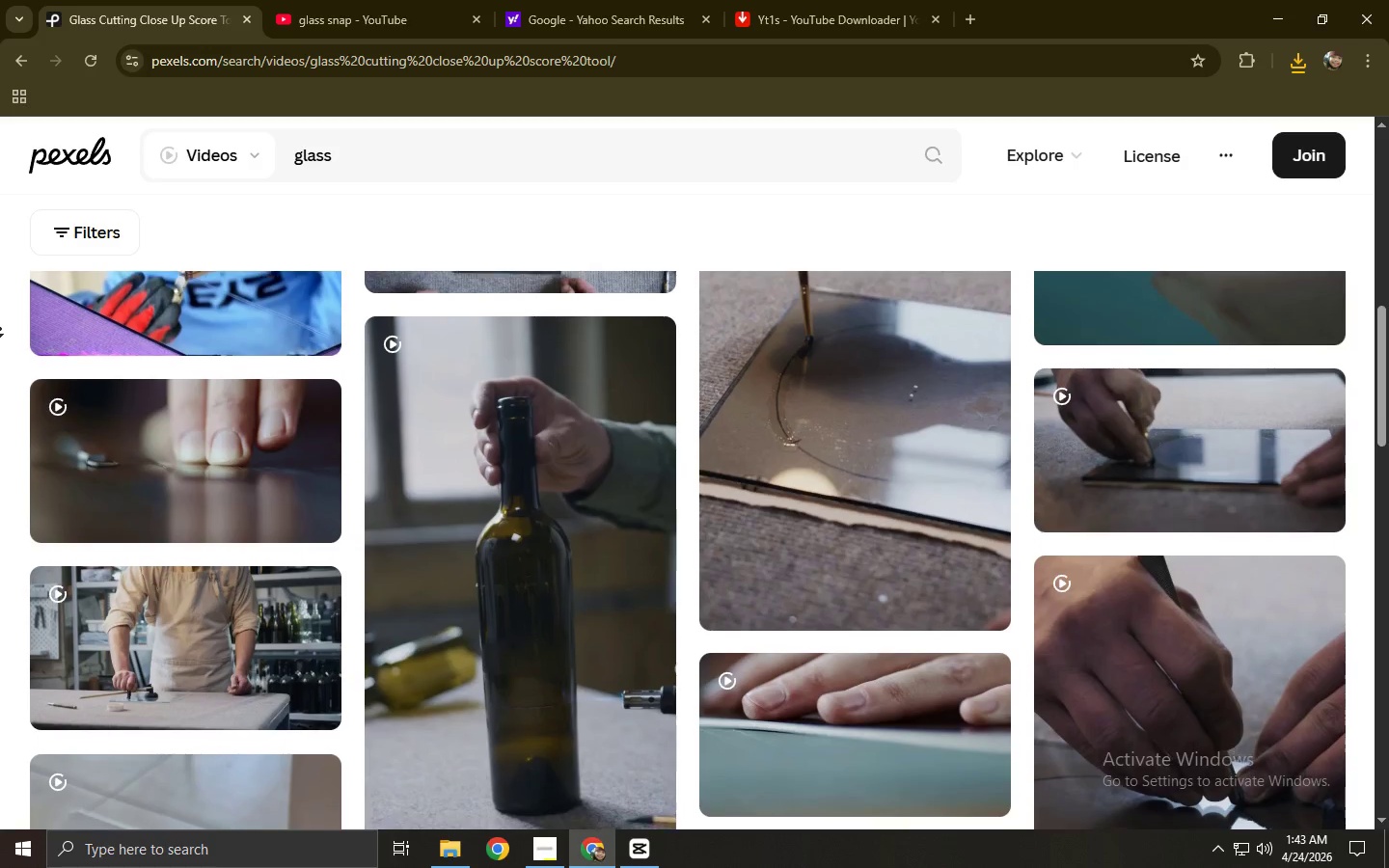 
left_click([0, 344])
 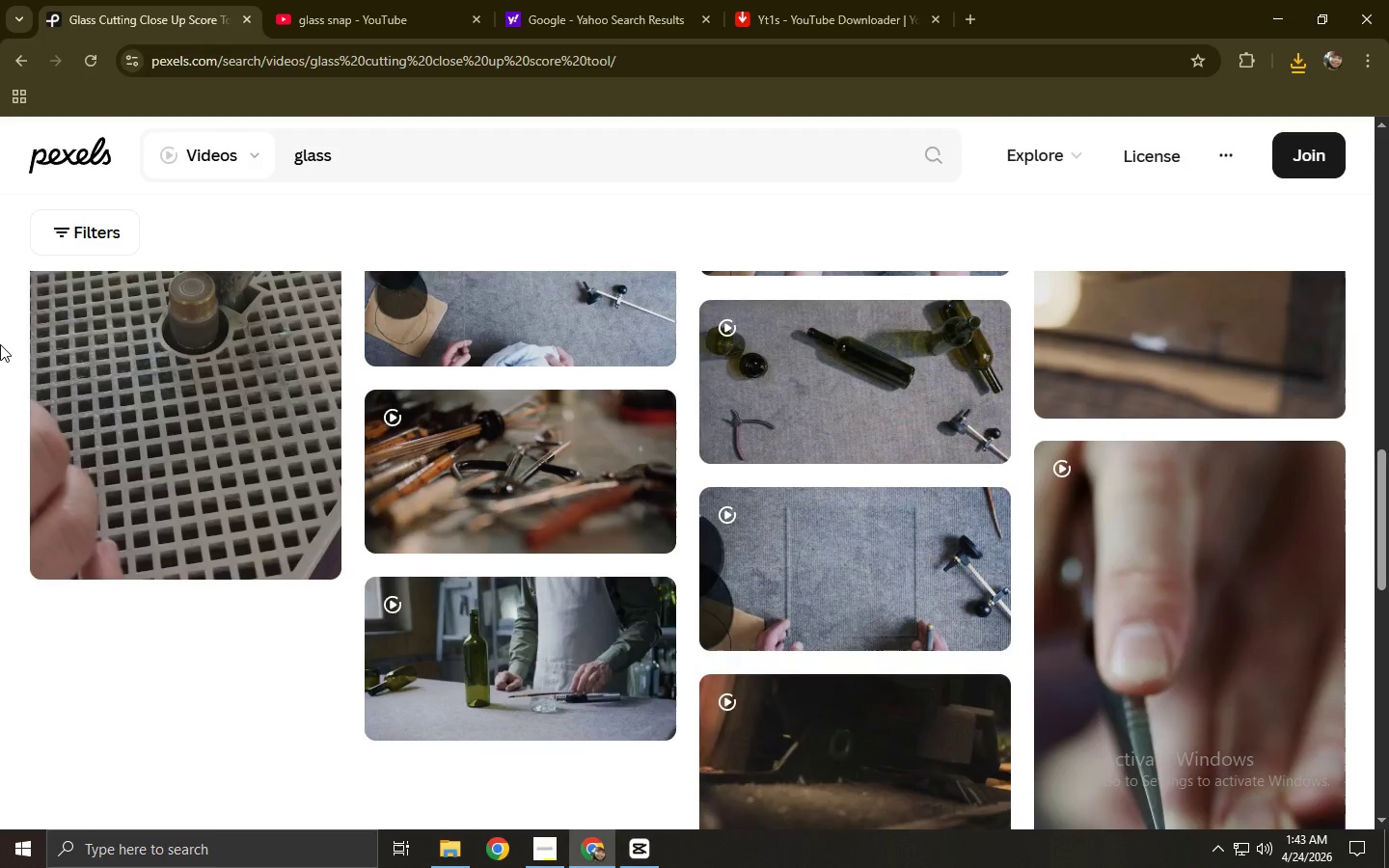 
scroll: coordinate [0, 344], scroll_direction: up, amount: 11.0
 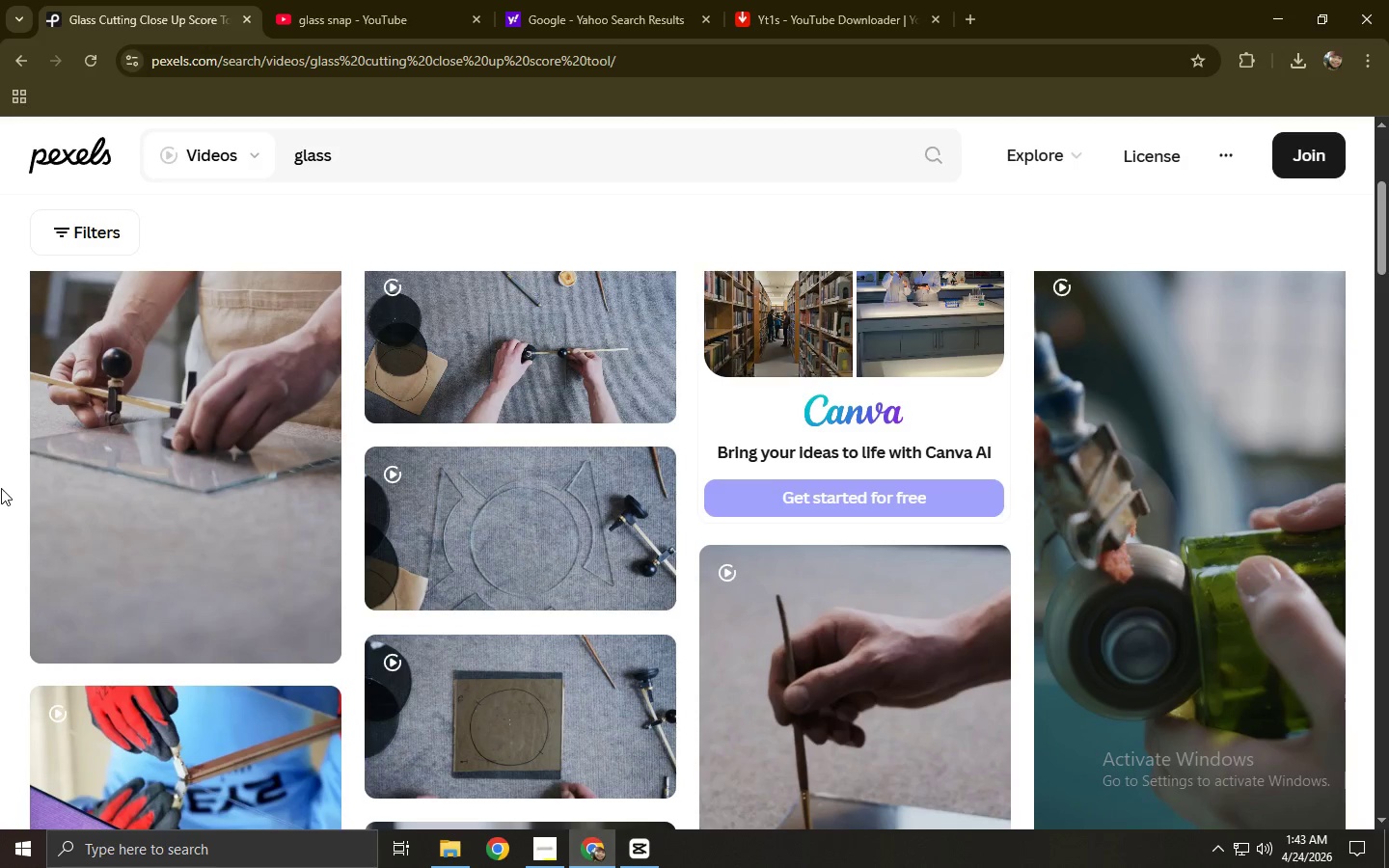 
wait(21.7)
 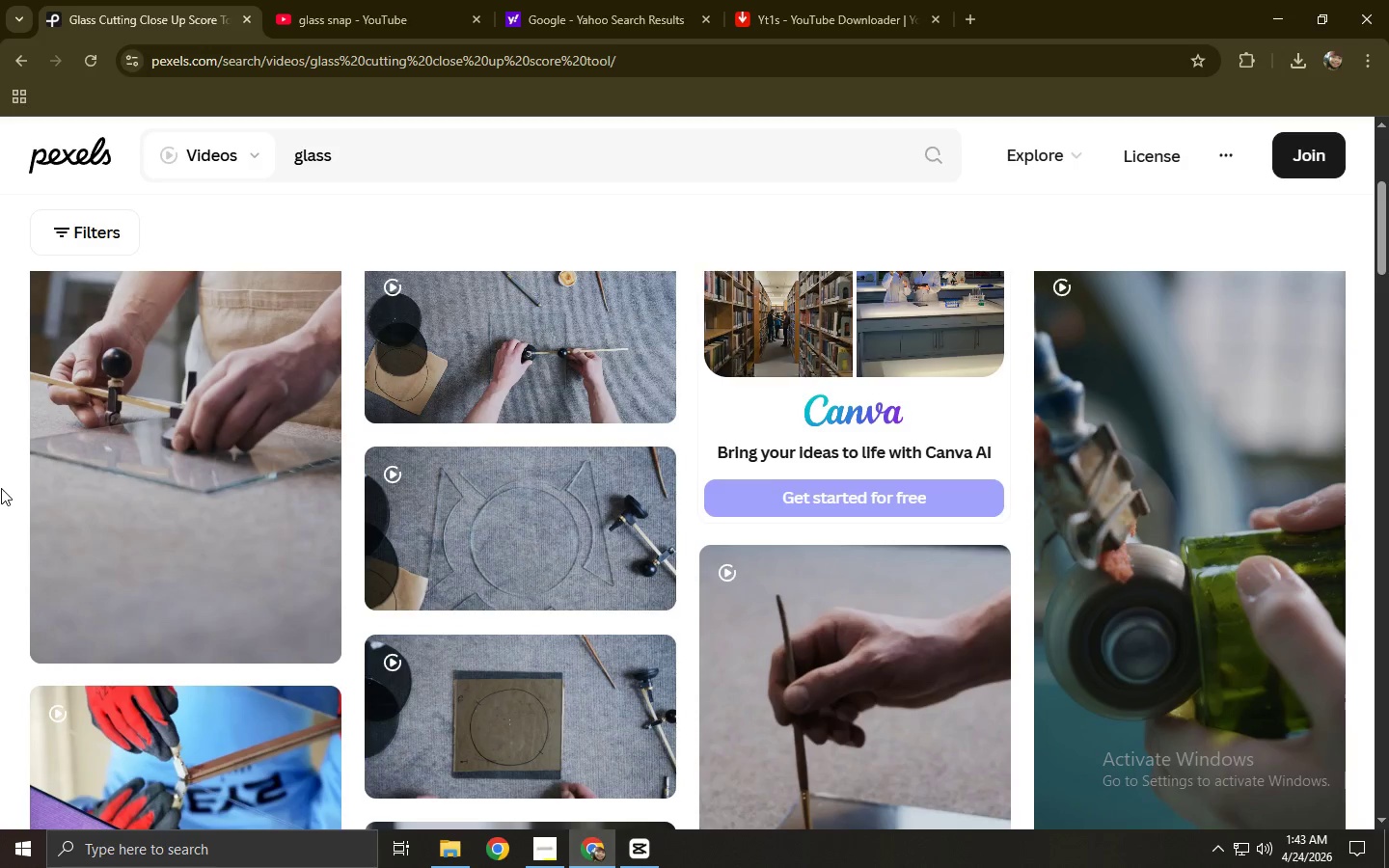 
left_click([383, 153])
 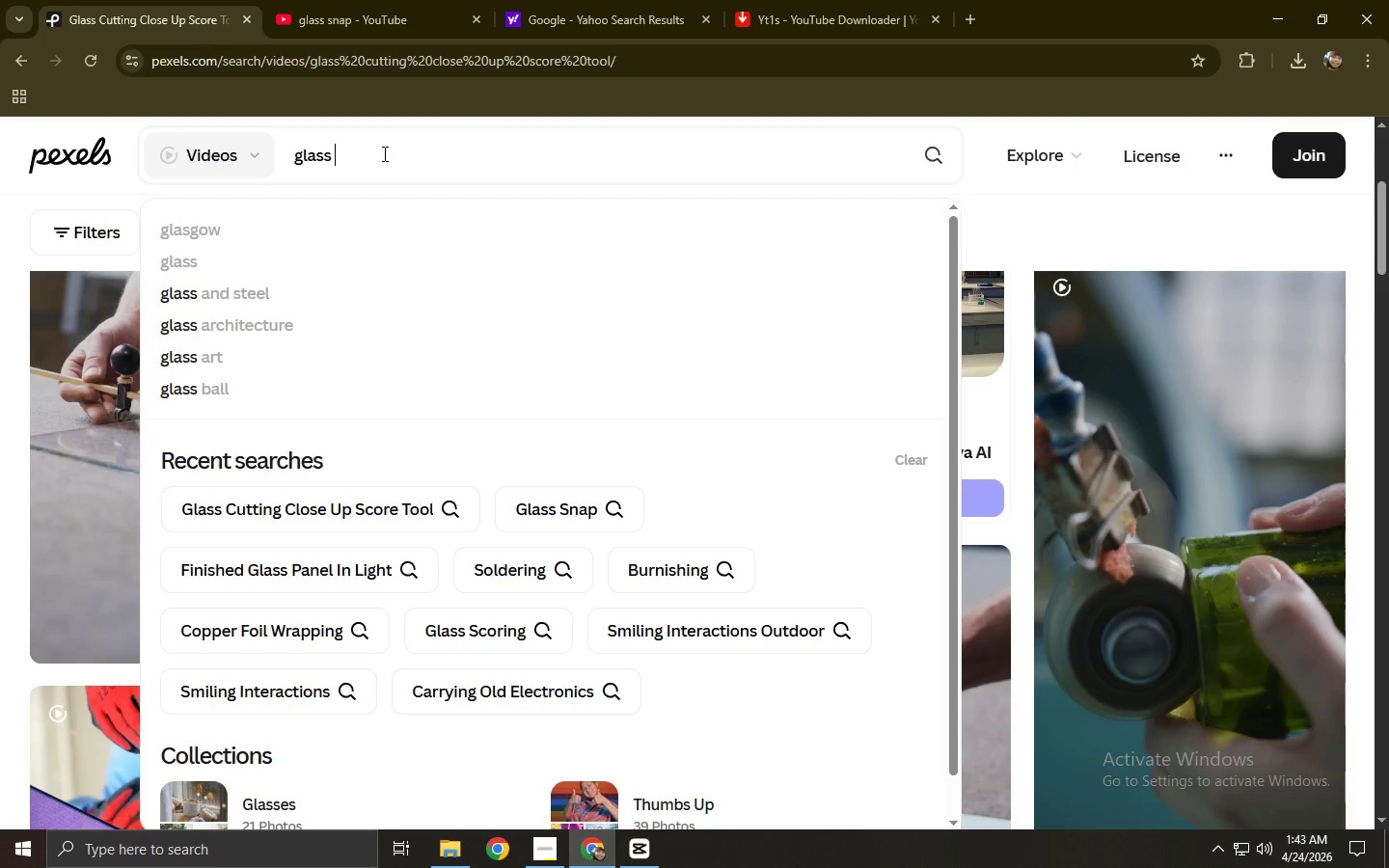 
type( )
key(Backspace)
type(grinding mc)
key(Backspace)
type(achine close up sparks water)
 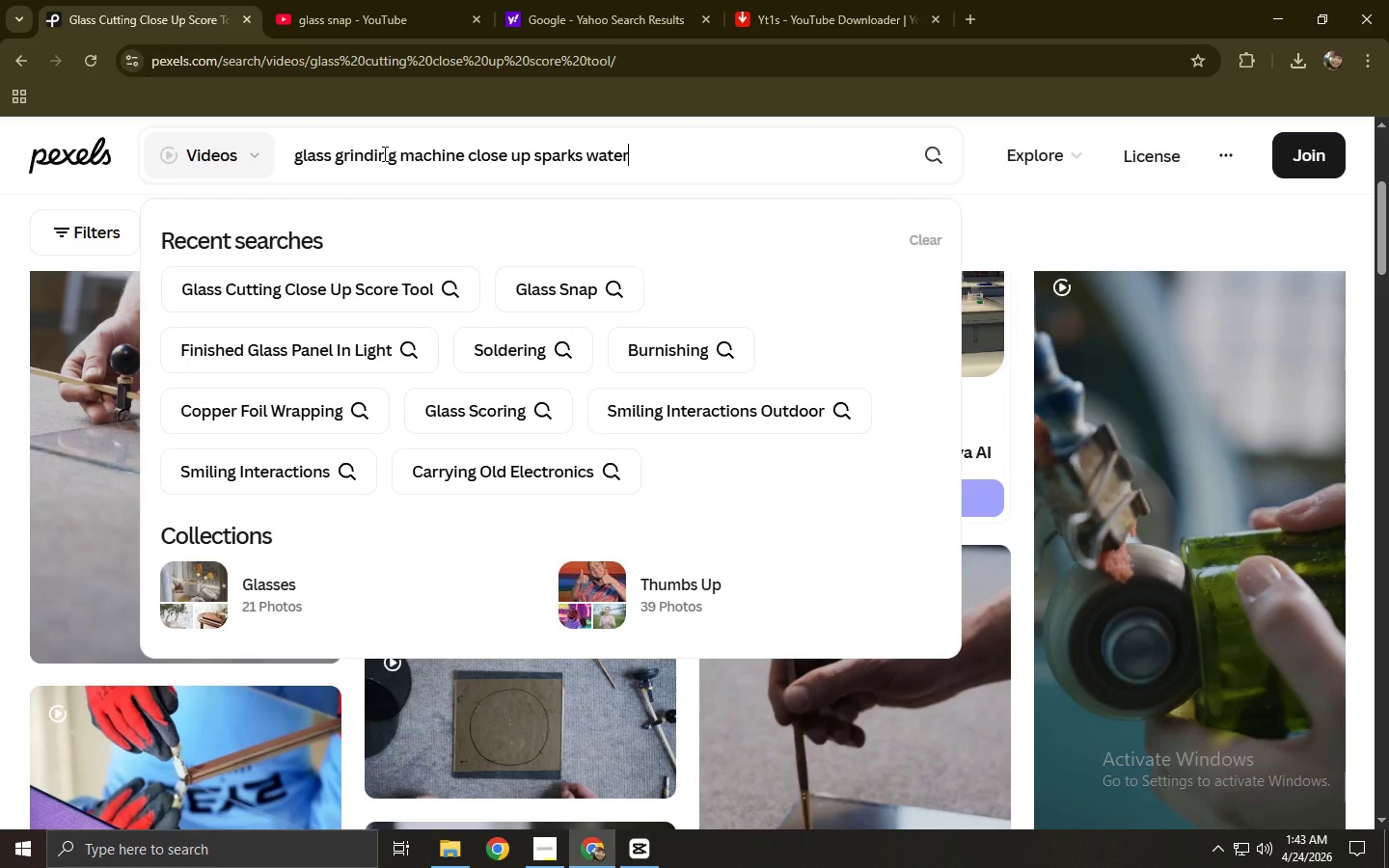 
key(Enter)
 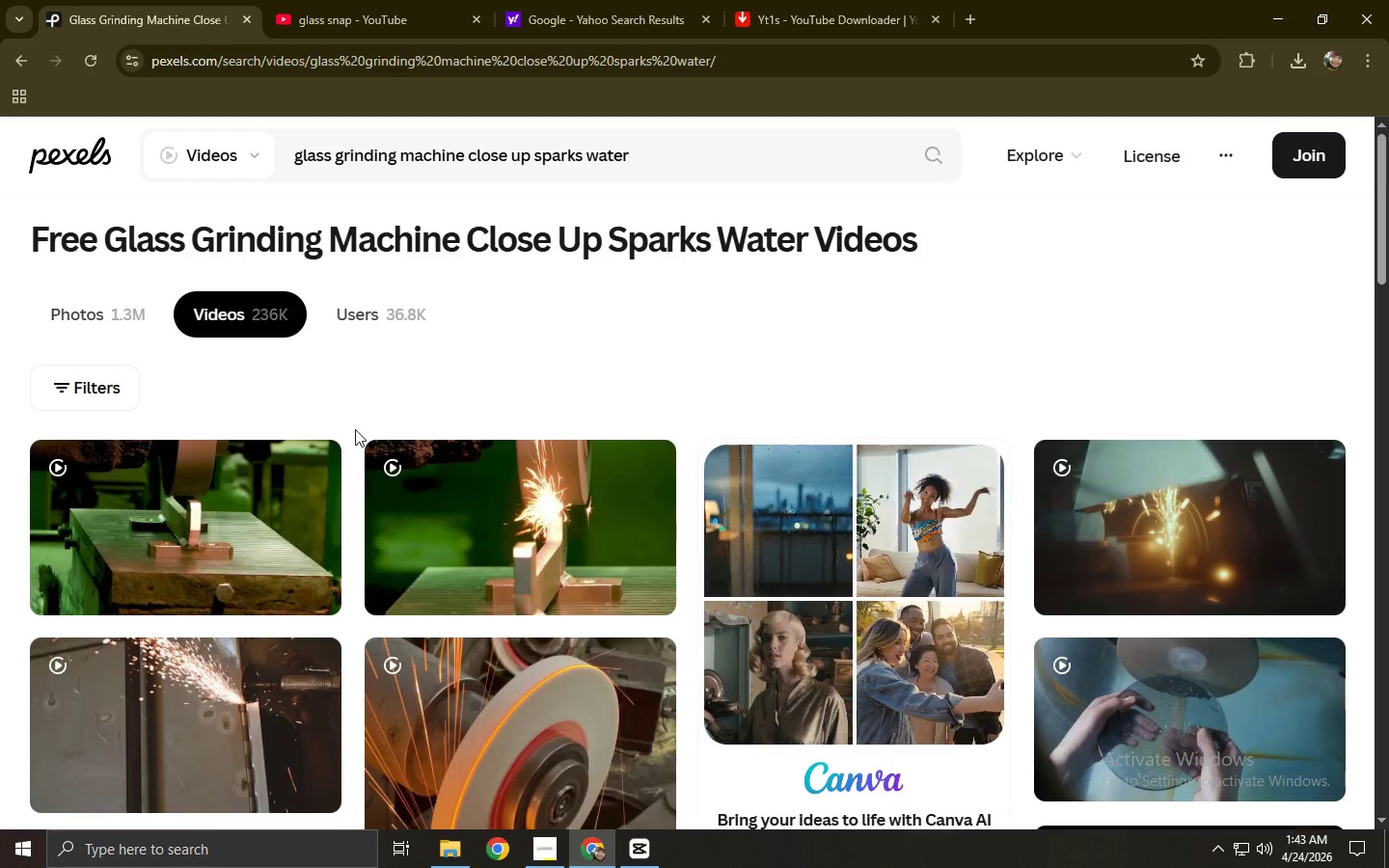 
wait(7.41)
 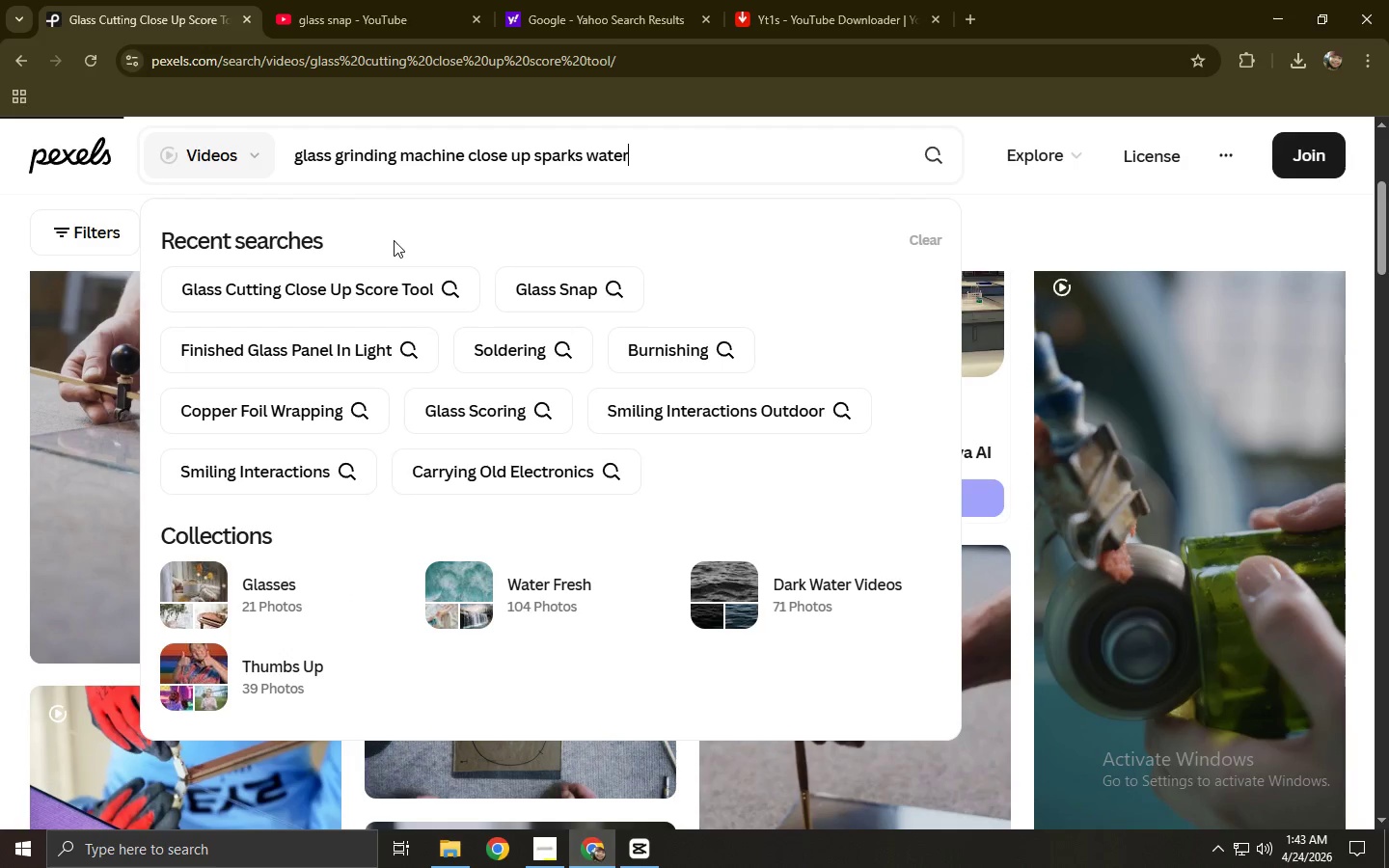 
scroll: coordinate [238, 372], scroll_direction: down, amount: 2.0
 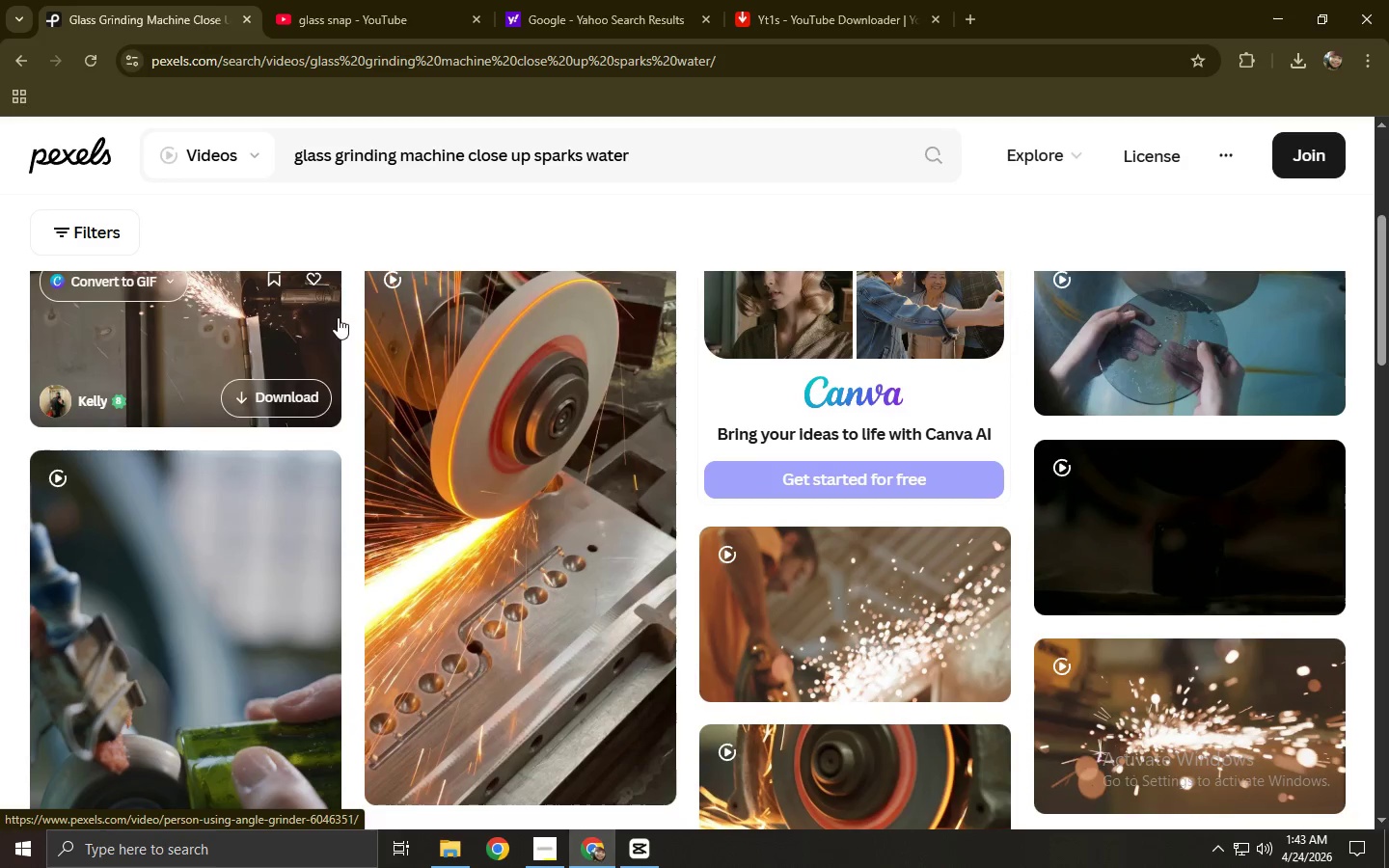 
scroll: coordinate [432, 291], scroll_direction: up, amount: 1.0
 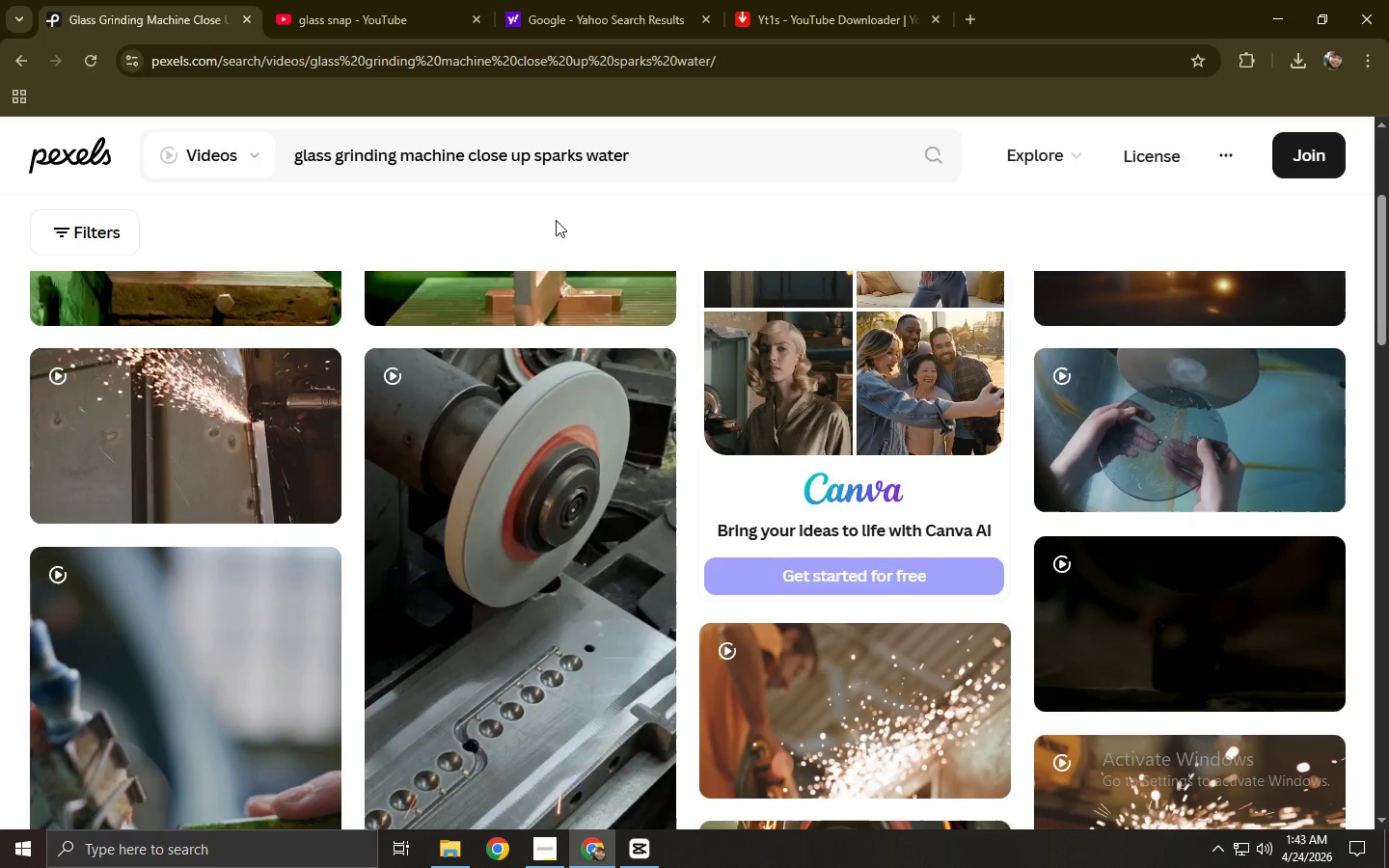 
left_click_drag(start_coordinate=[664, 154], to_coordinate=[287, 149])
 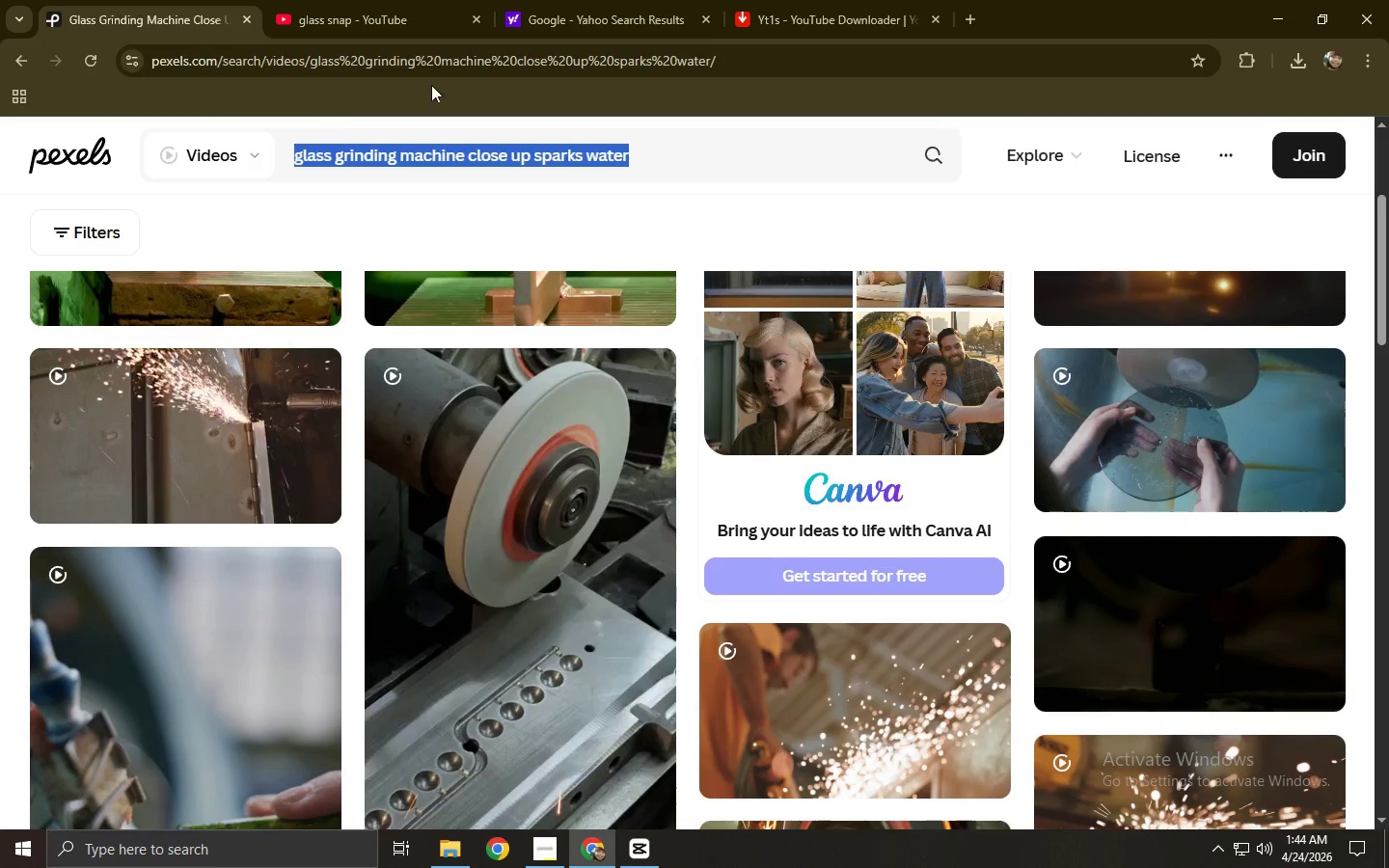 
key(Control+ControlLeft)
 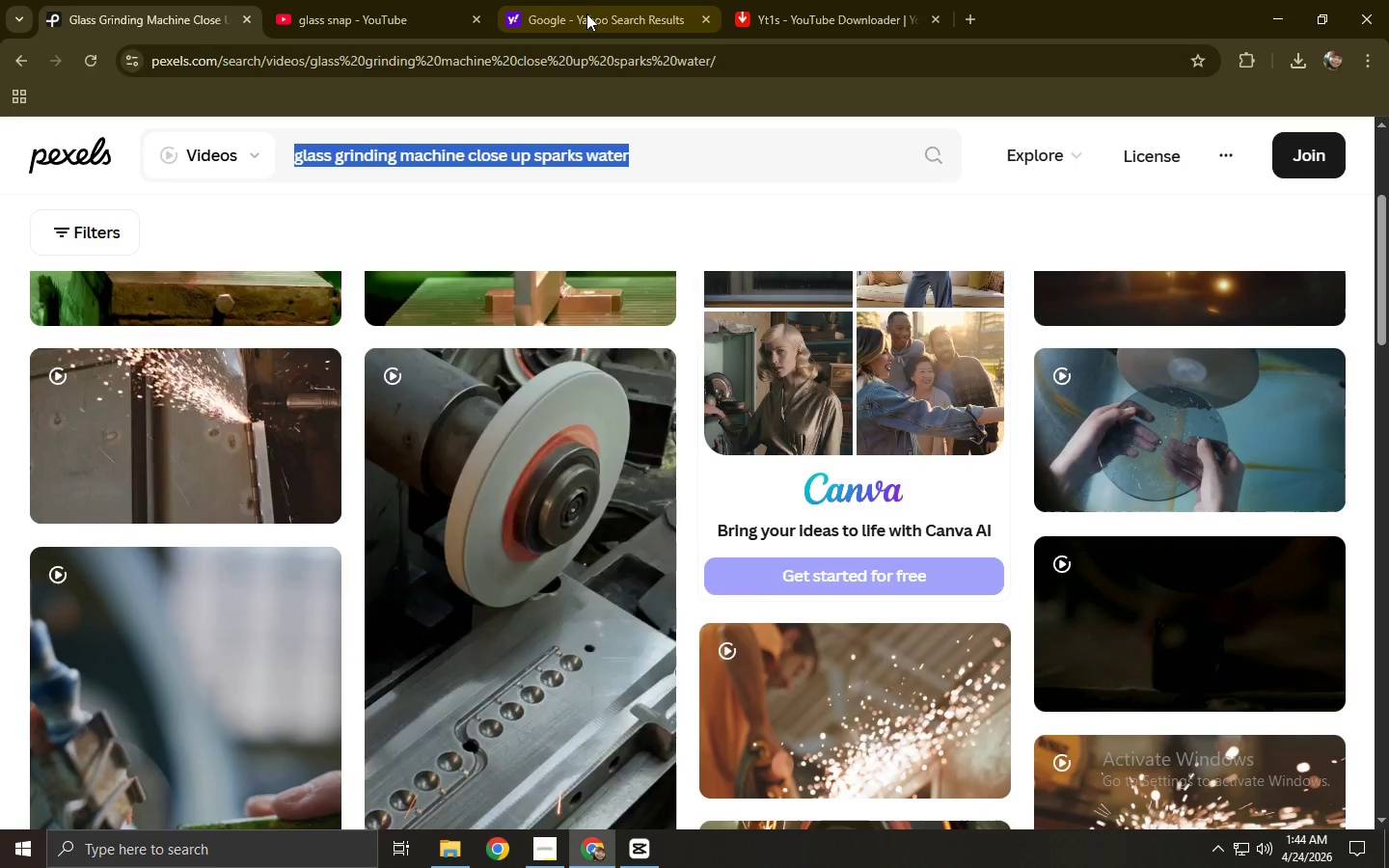 
key(Control+C)
 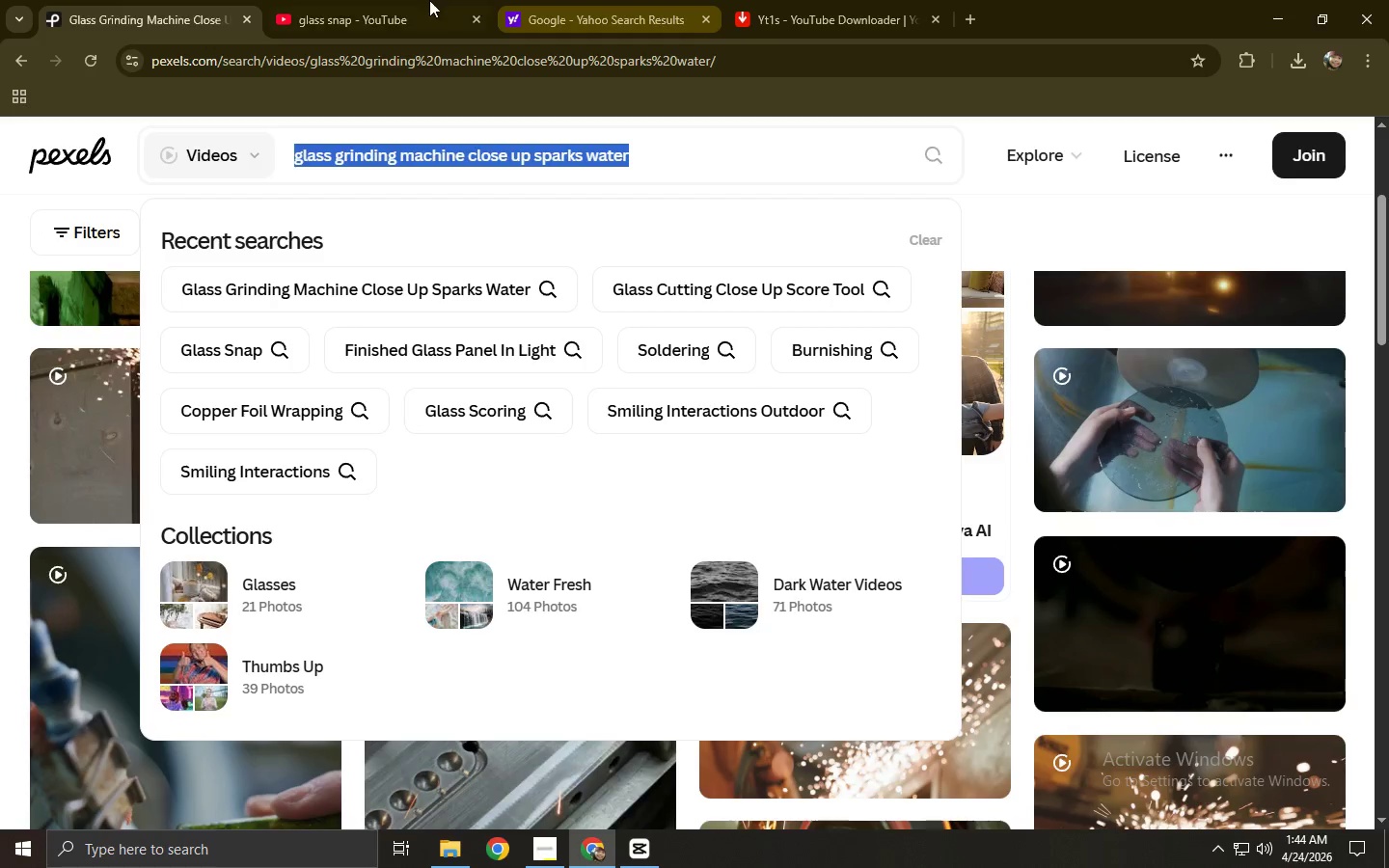 
left_click([427, 0])
 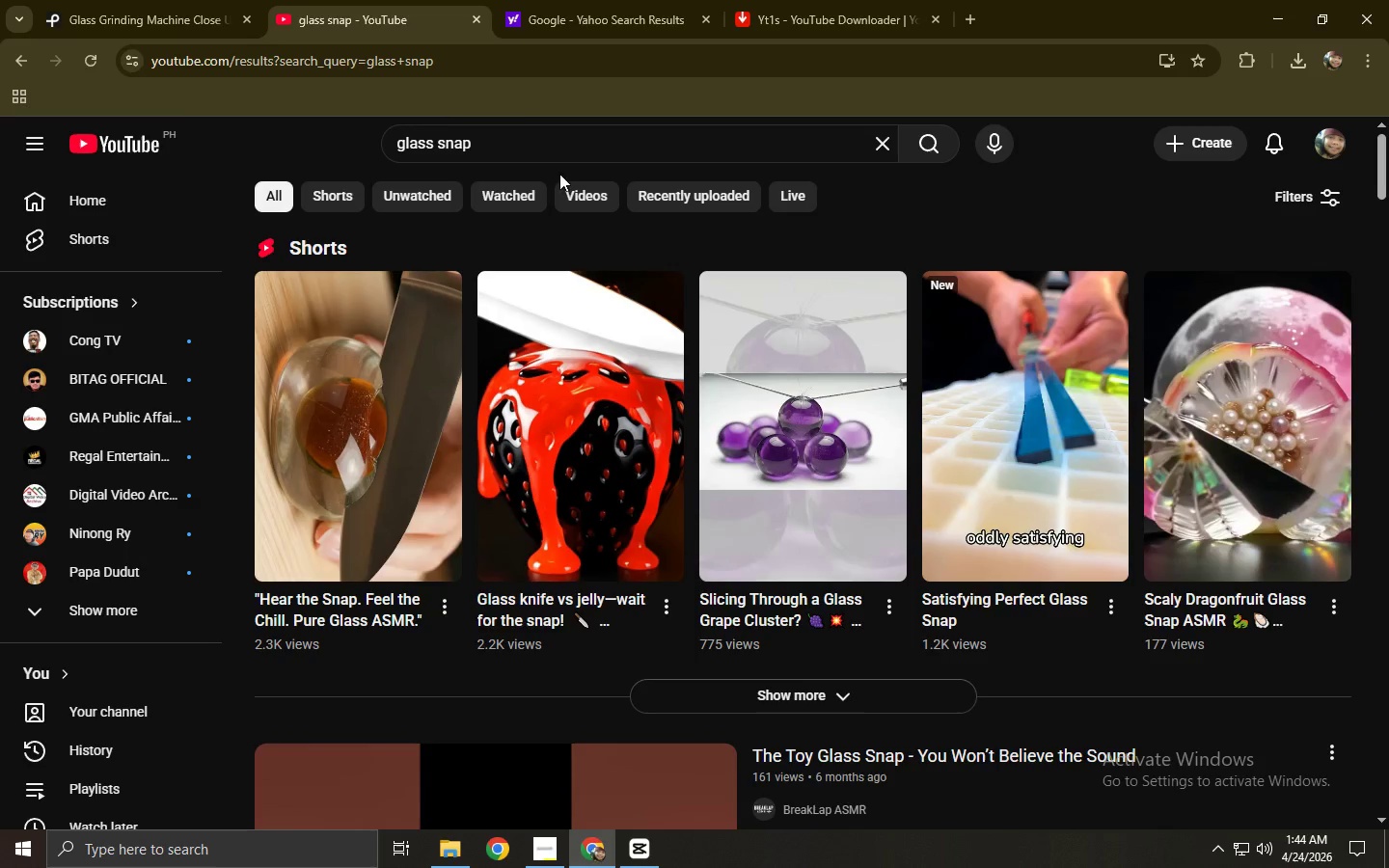 
left_click_drag(start_coordinate=[561, 130], to_coordinate=[376, 128])
 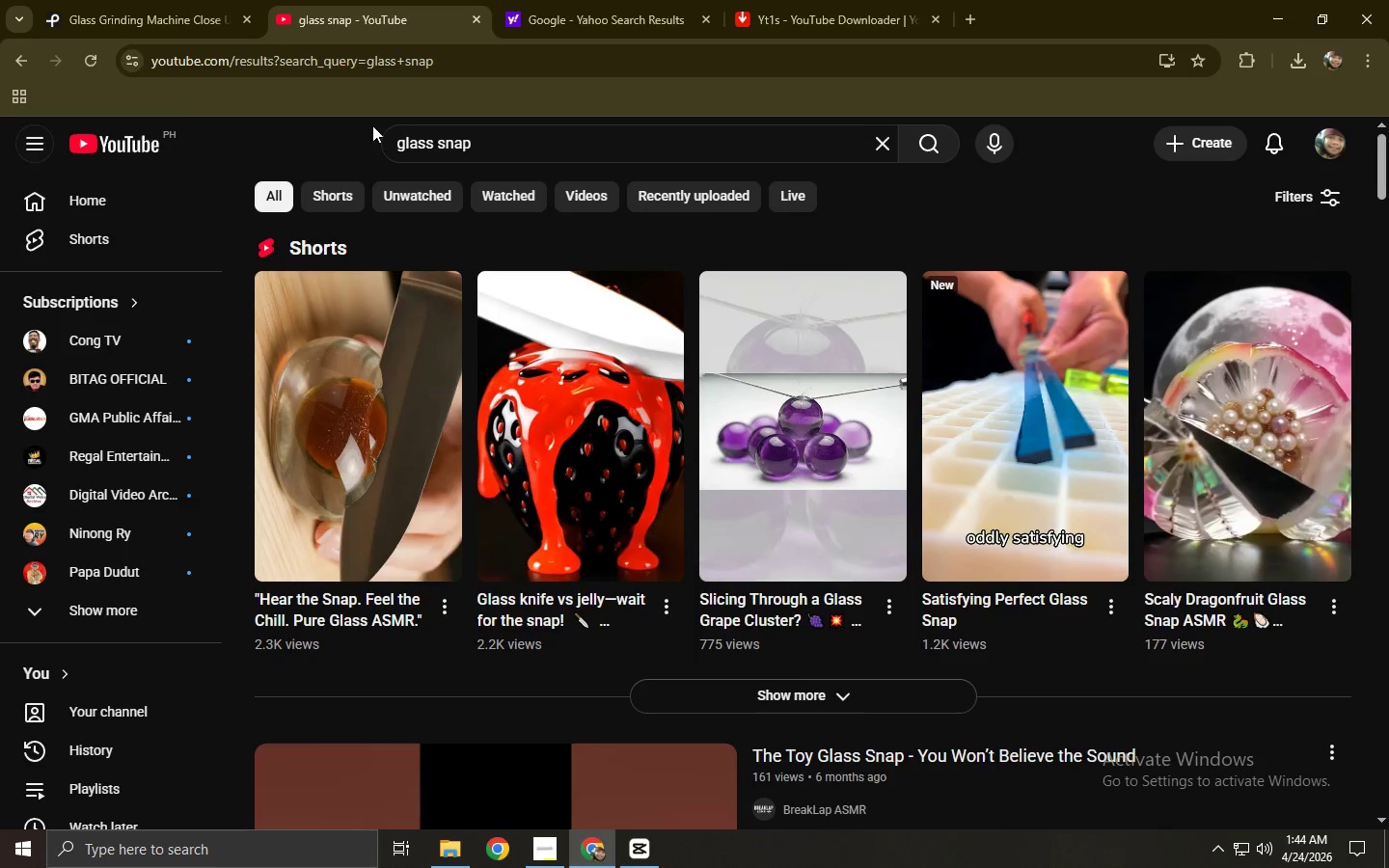 
key(Control+ControlLeft)
 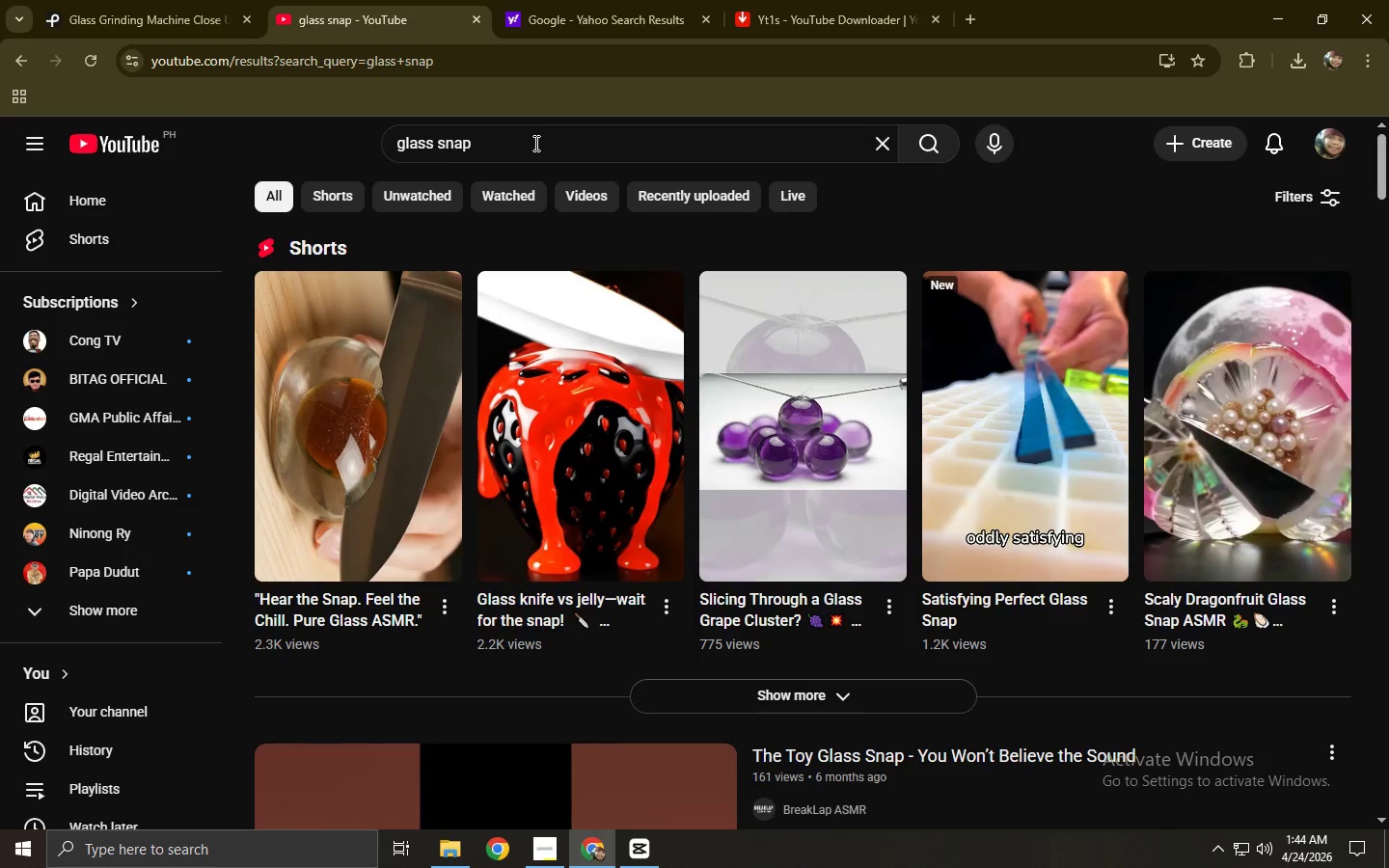 
left_click_drag(start_coordinate=[567, 144], to_coordinate=[341, 142])
 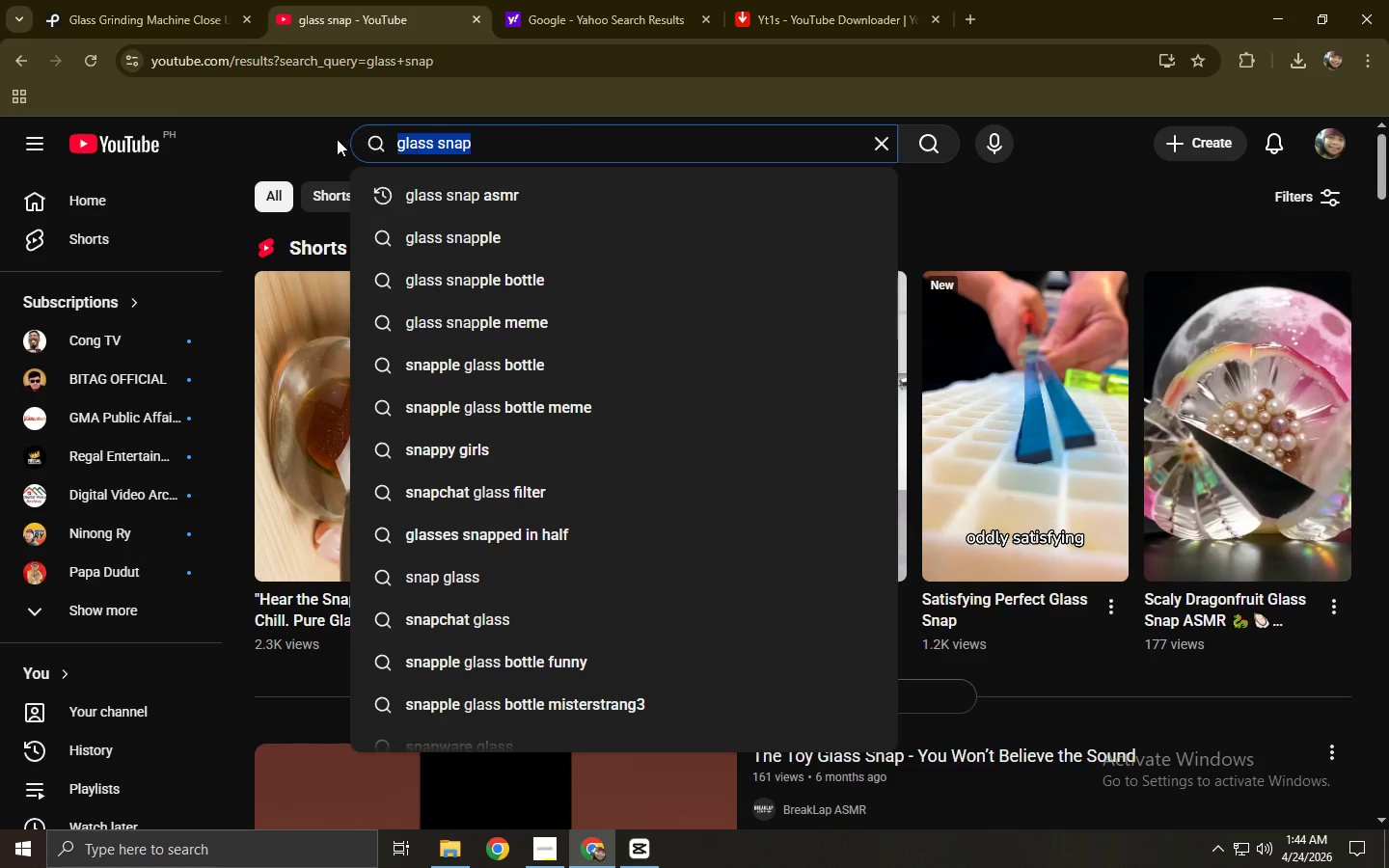 
key(Control+ControlLeft)
 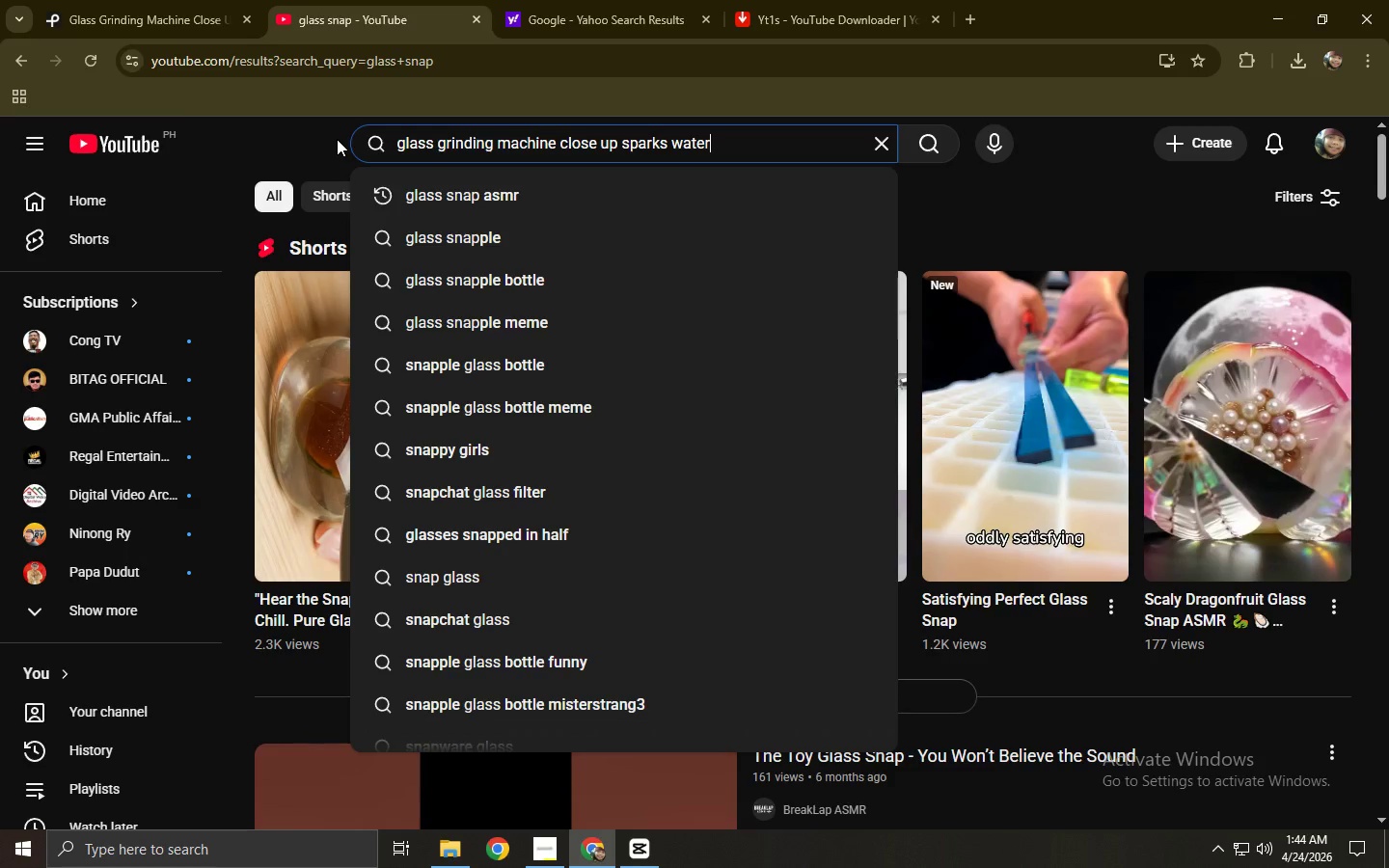 
key(Control+V)
 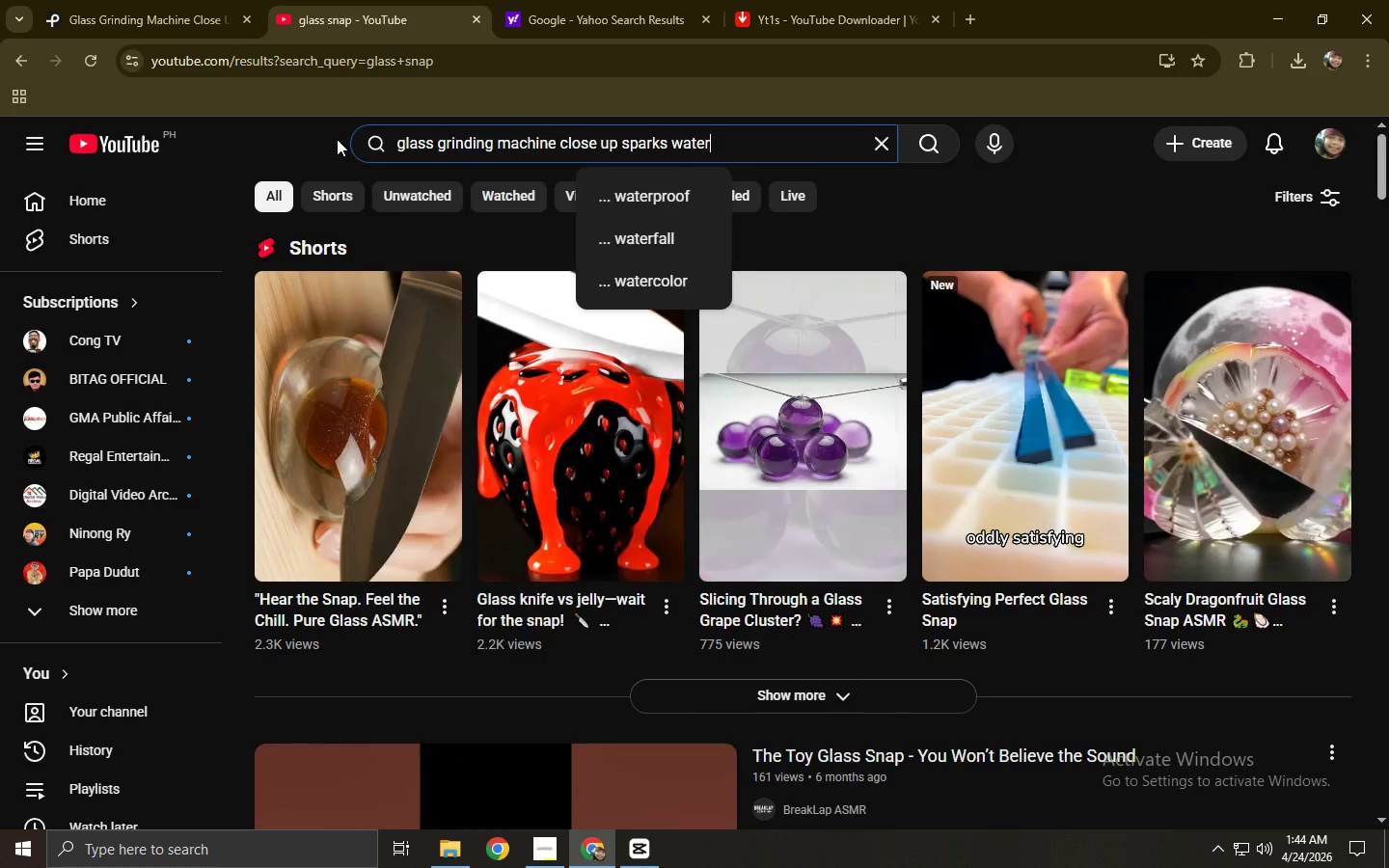 
key(NumpadEnter)
 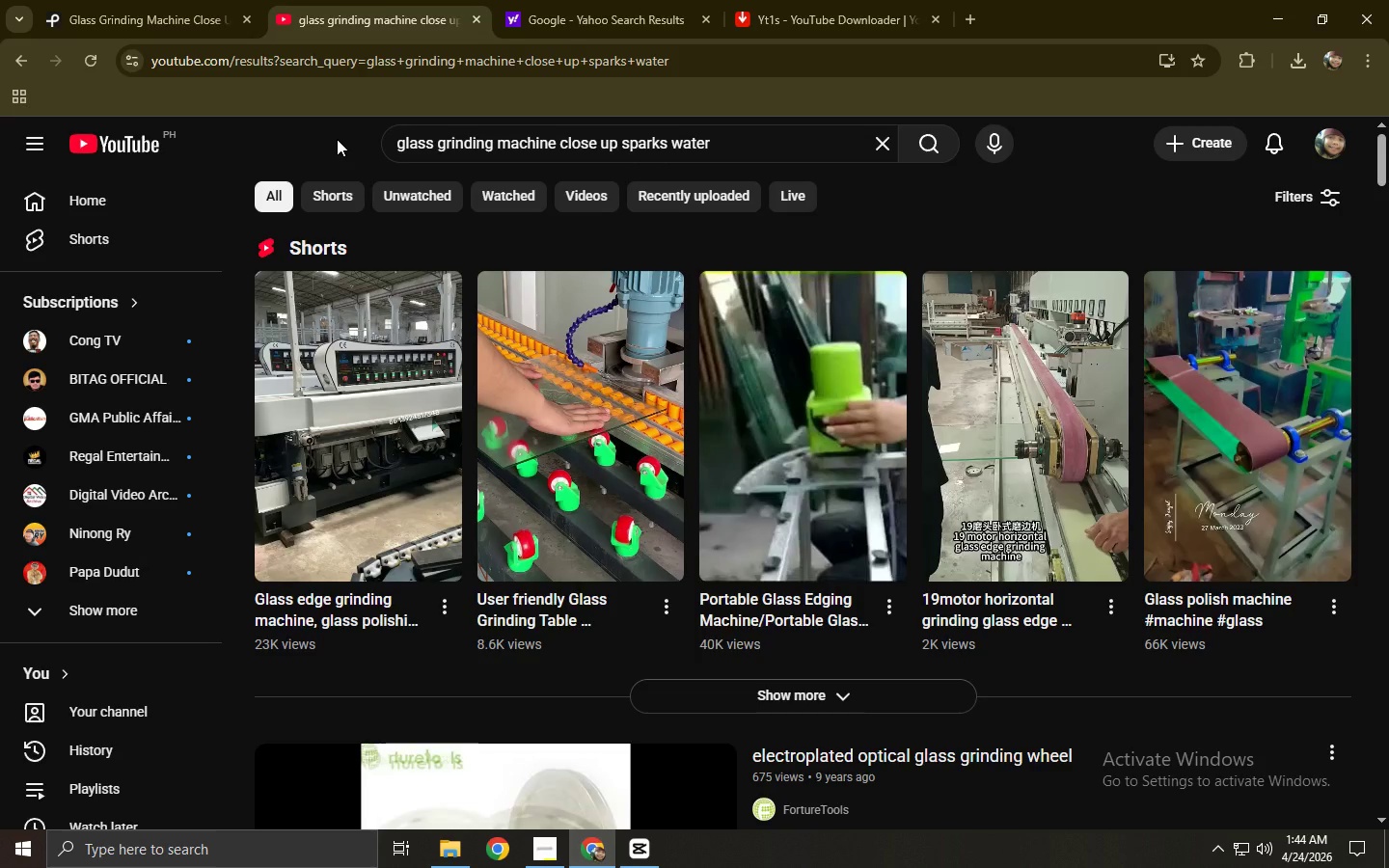 
wait(6.97)
 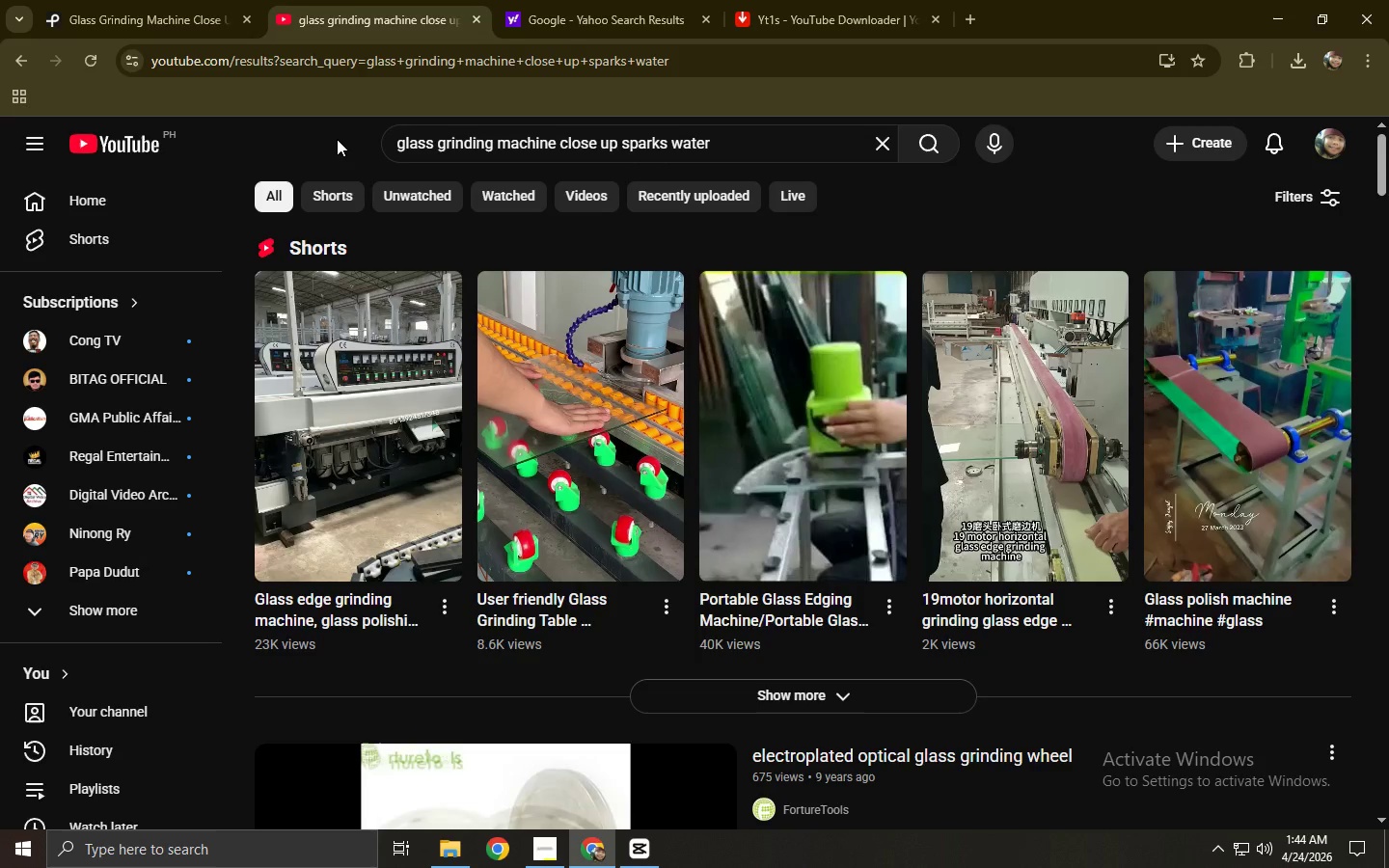 
left_click([850, 697])
 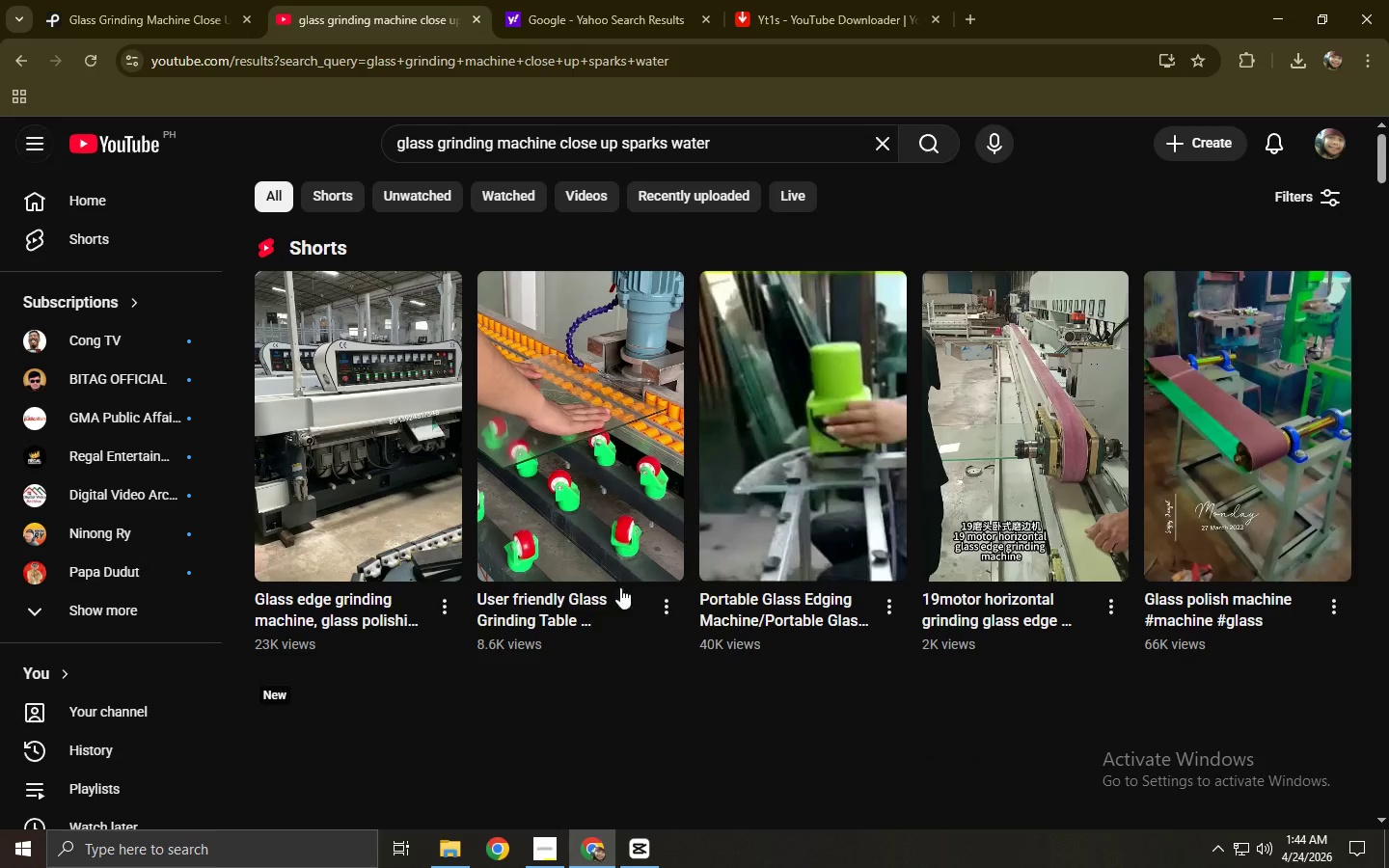 
scroll: coordinate [578, 537], scroll_direction: down, amount: 3.0
 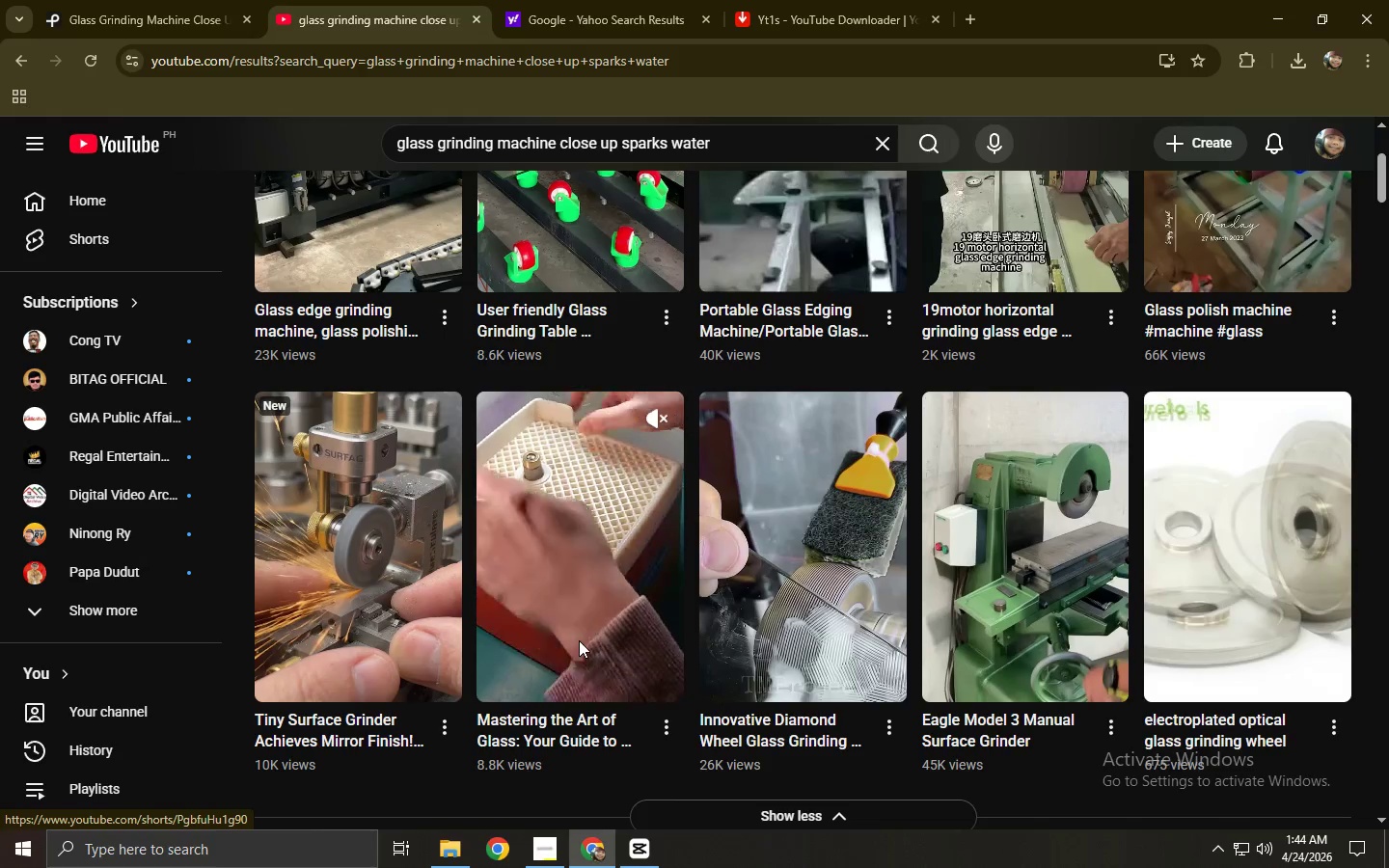 
wait(34.2)
 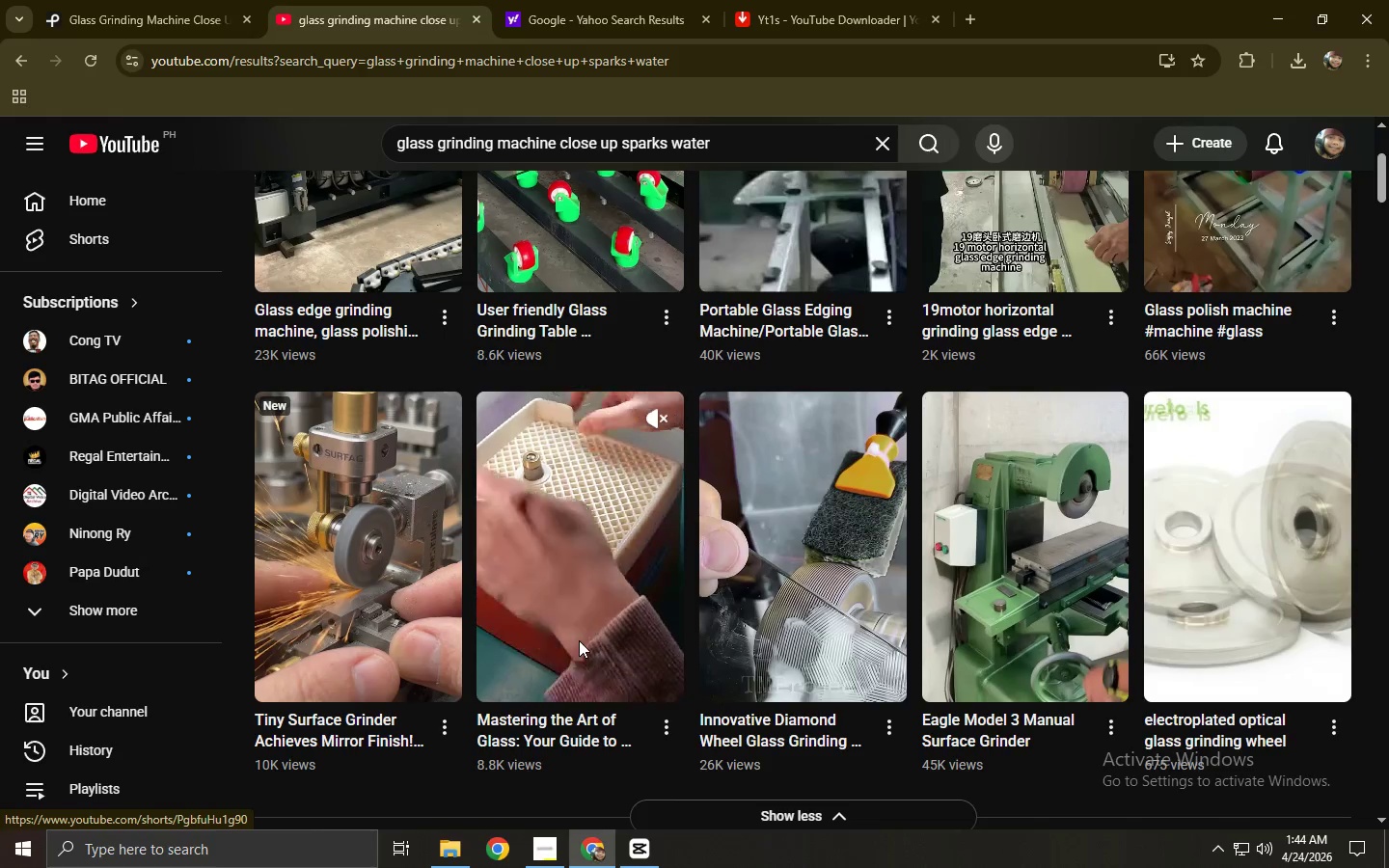 
mouse_move([765, 575])
 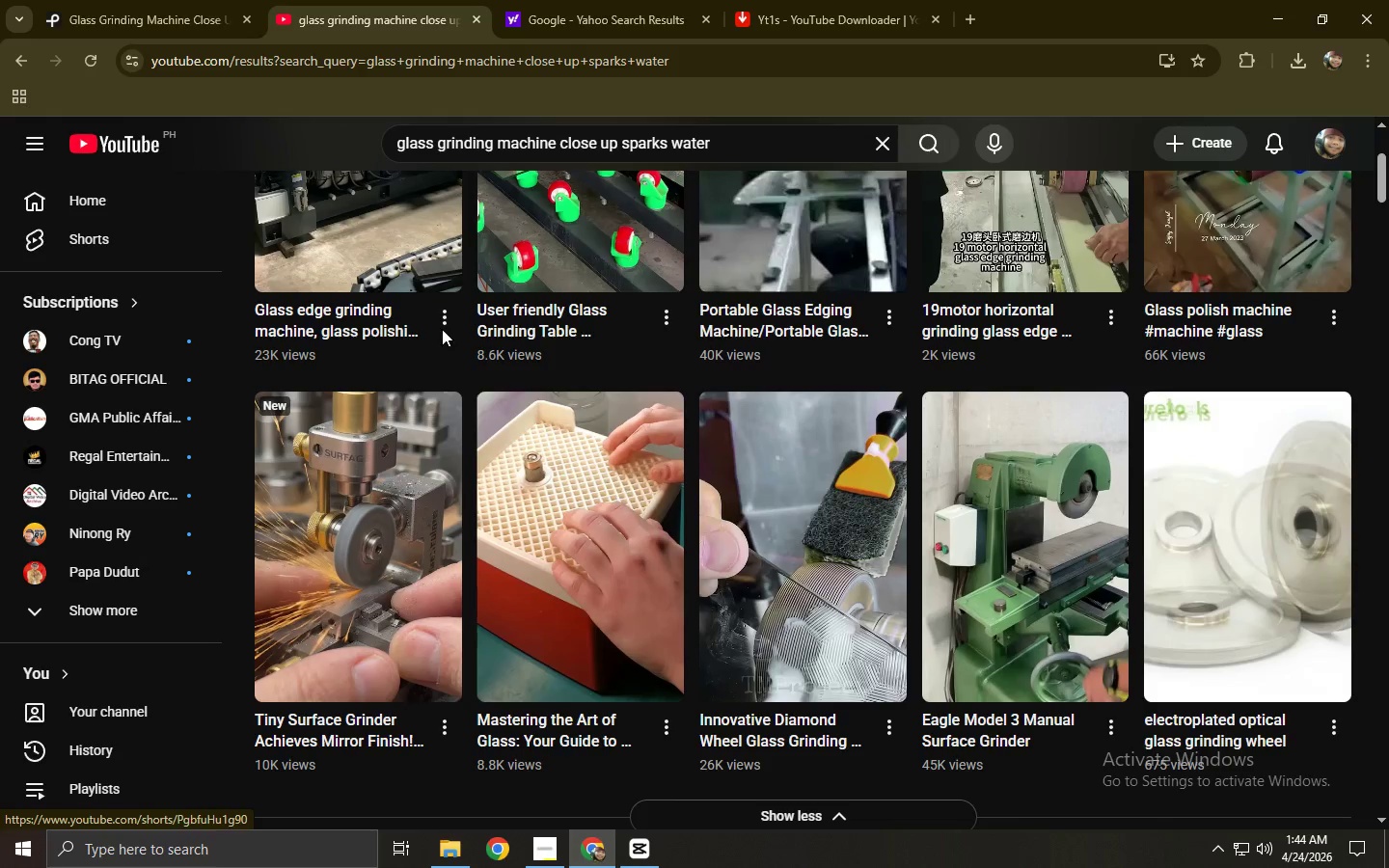 
left_click_drag(start_coordinate=[70, 0], to_coordinate=[76, 0])
 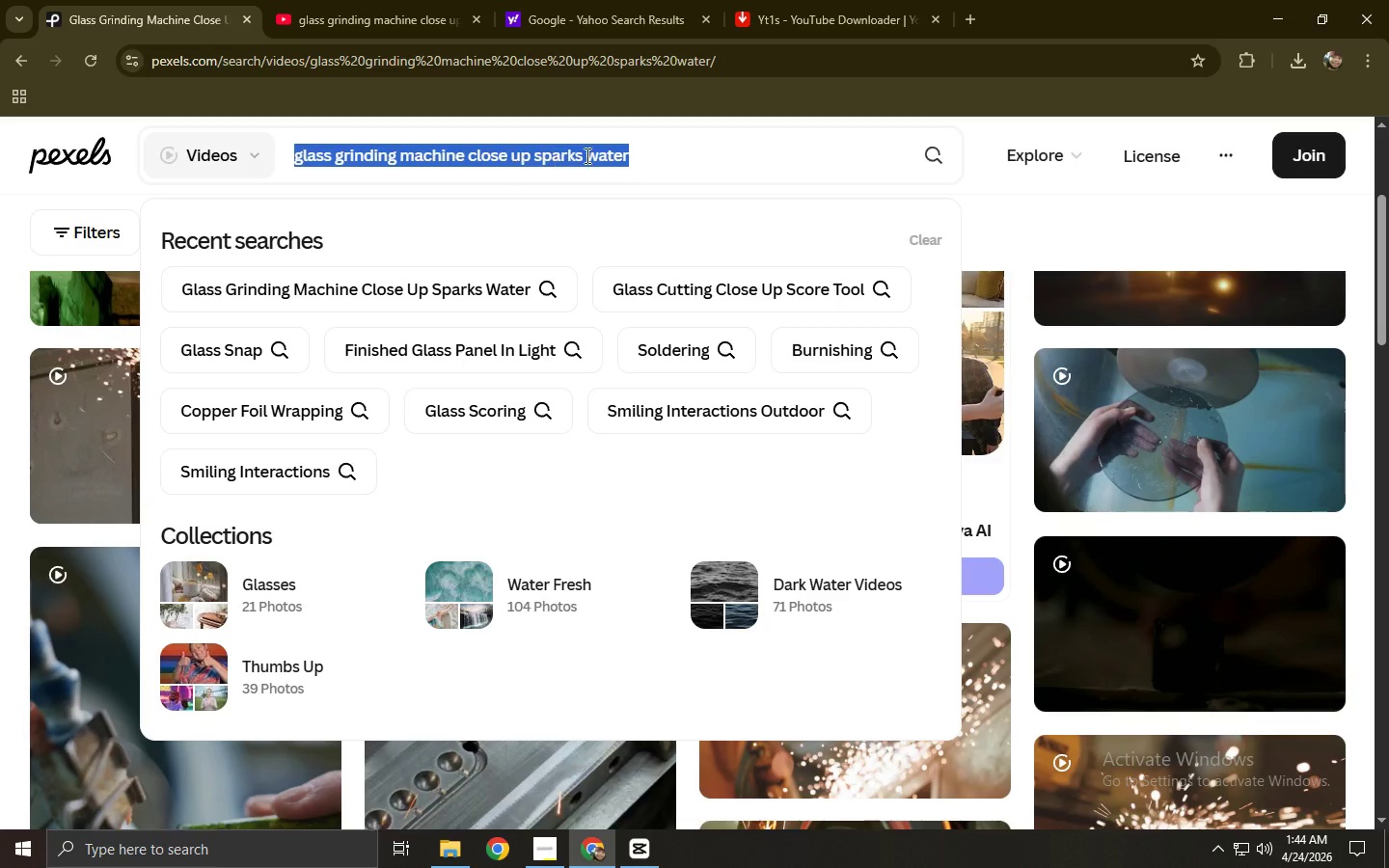 
left_click([605, 155])
 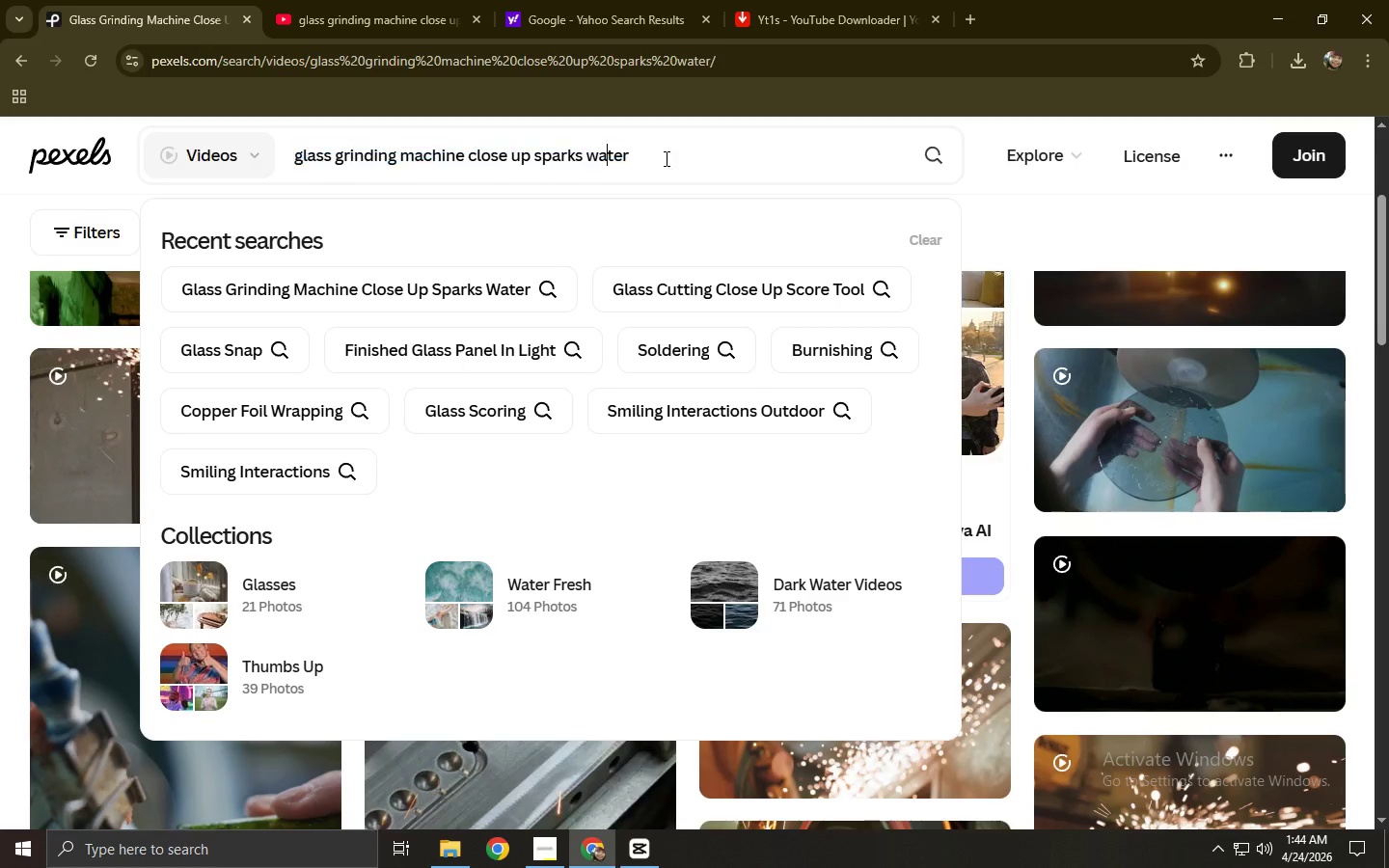 
left_click_drag(start_coordinate=[665, 158], to_coordinate=[462, 163])
 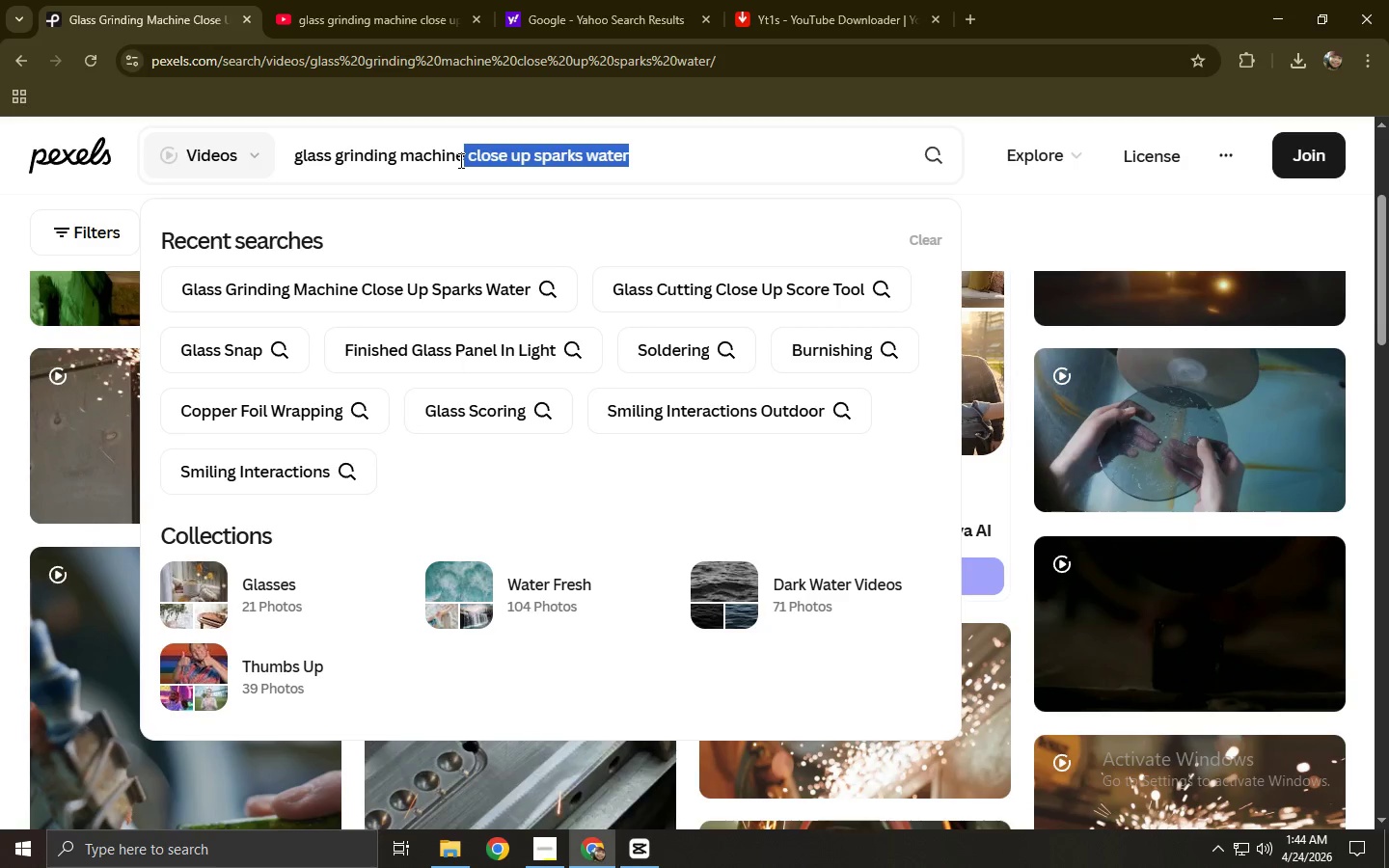 
key(Backspace)
 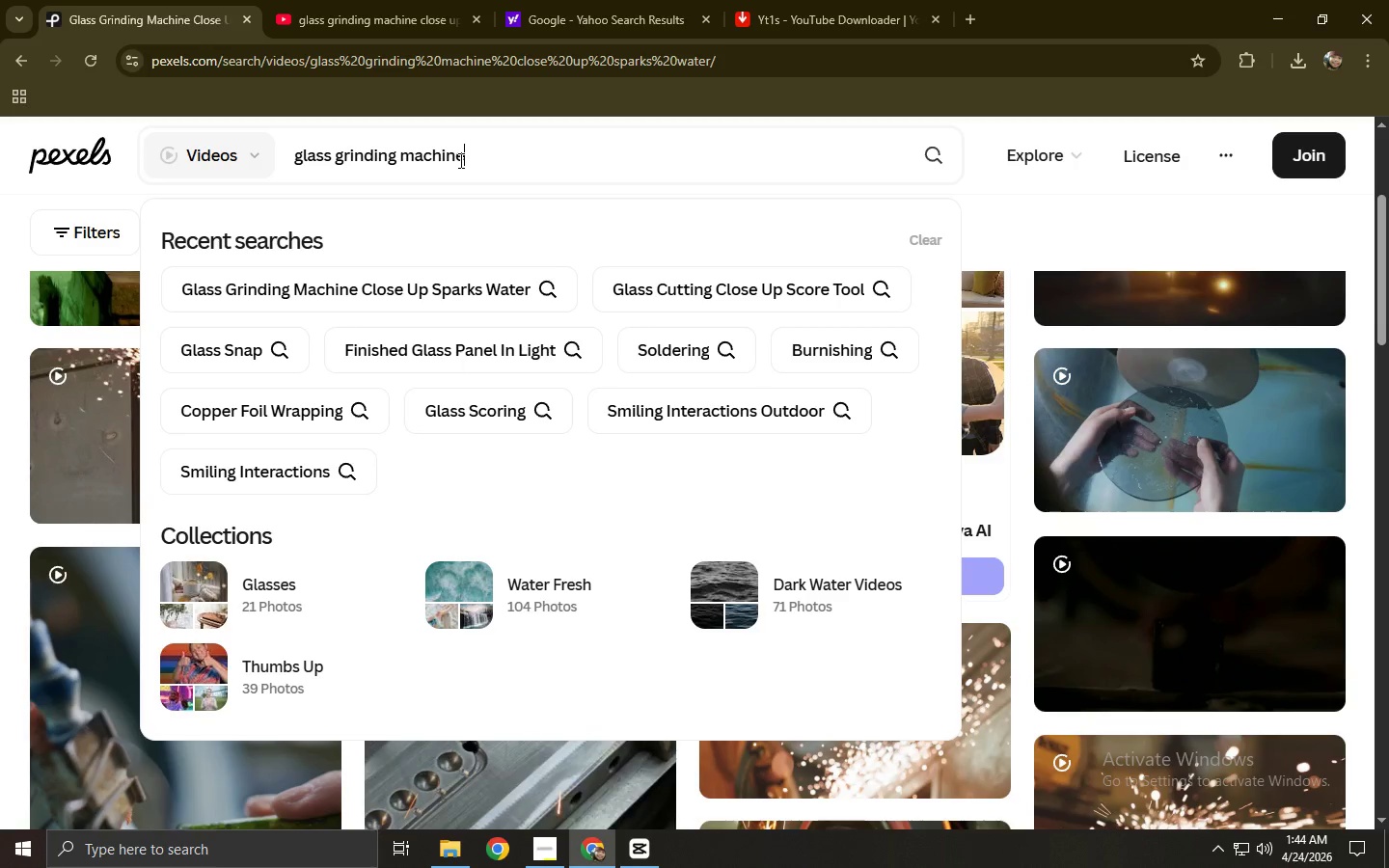 
key(Enter)
 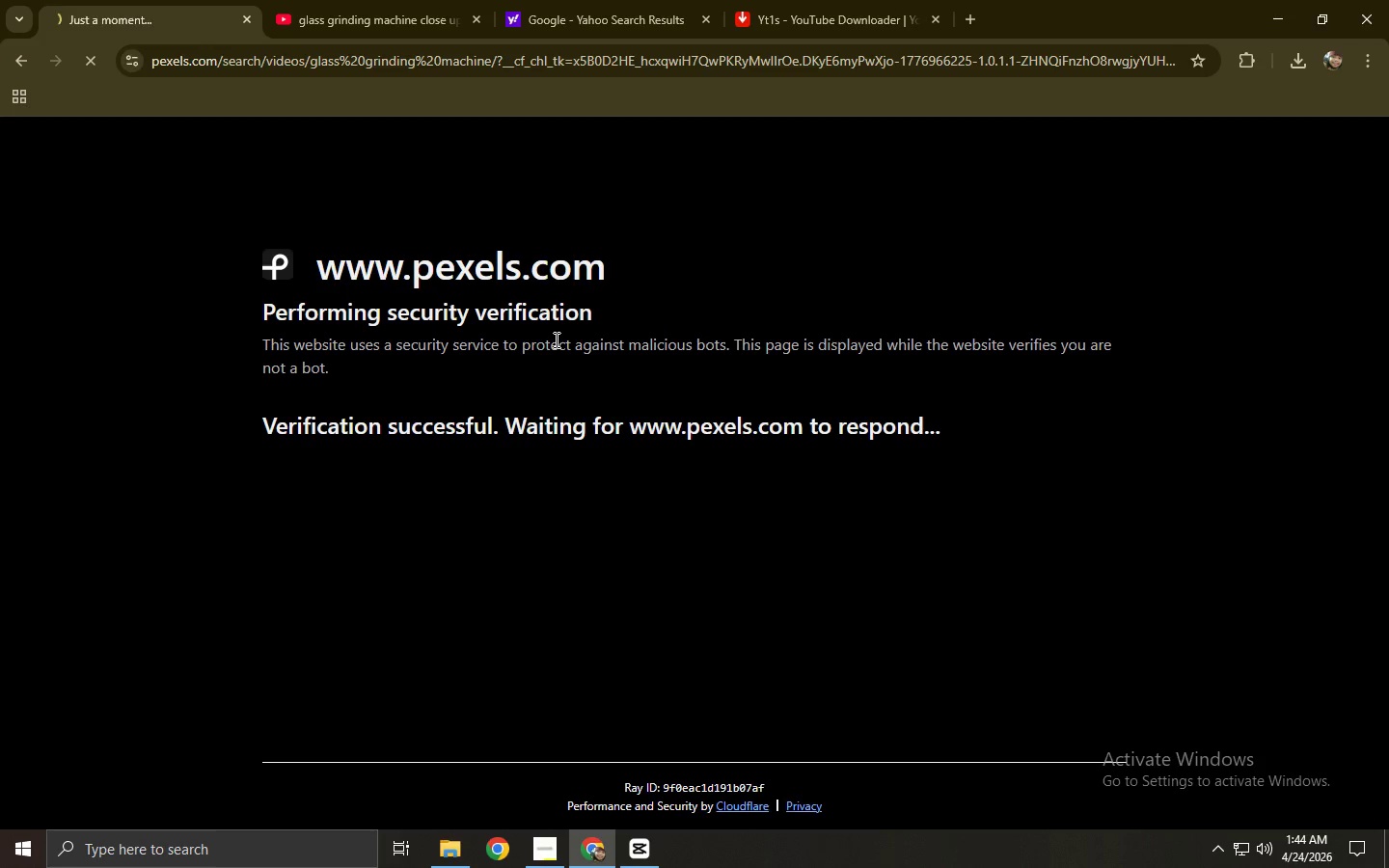 
wait(7.62)
 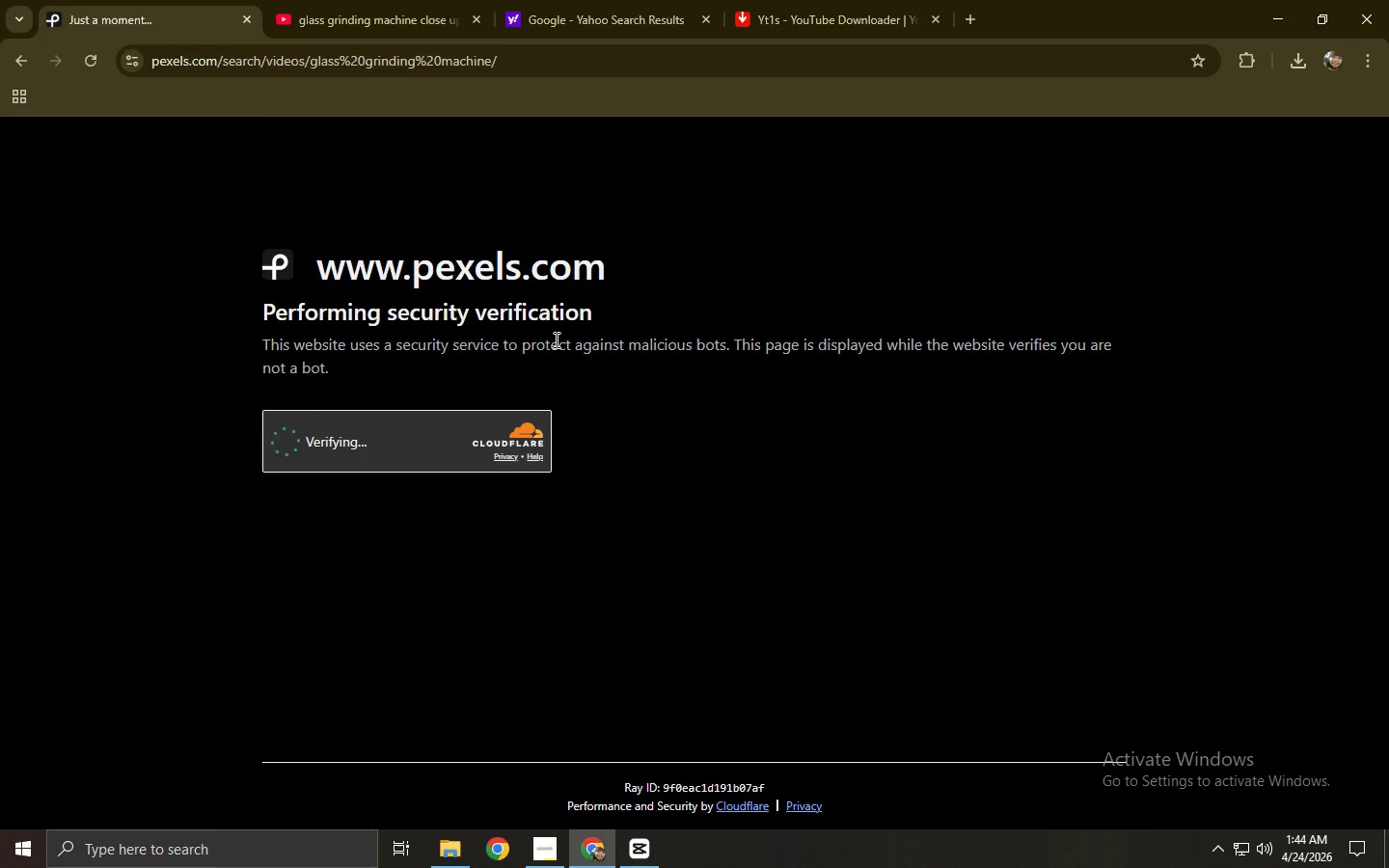 
scroll: coordinate [286, 405], scroll_direction: down, amount: 1.0
 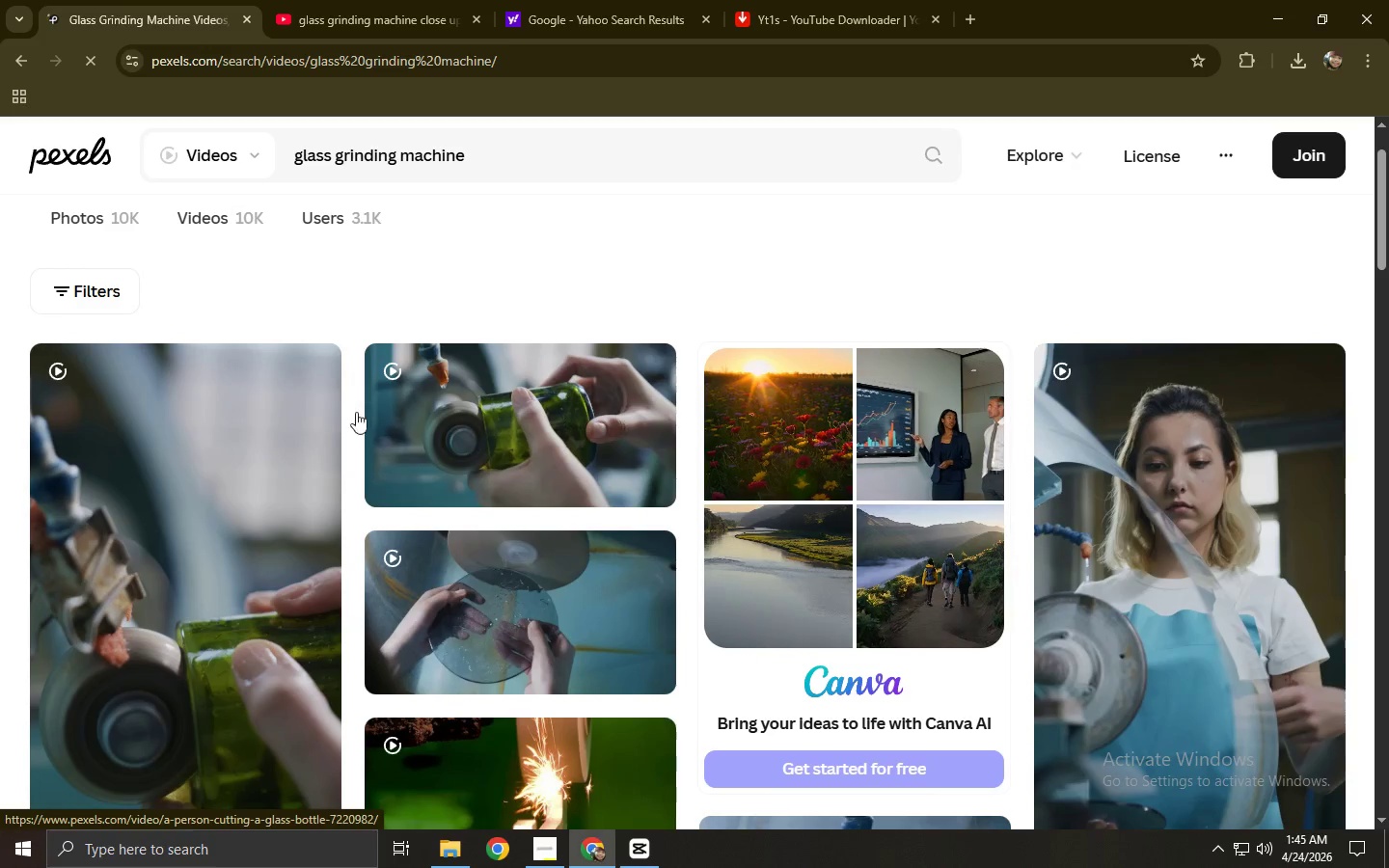 
left_click([505, 597])
 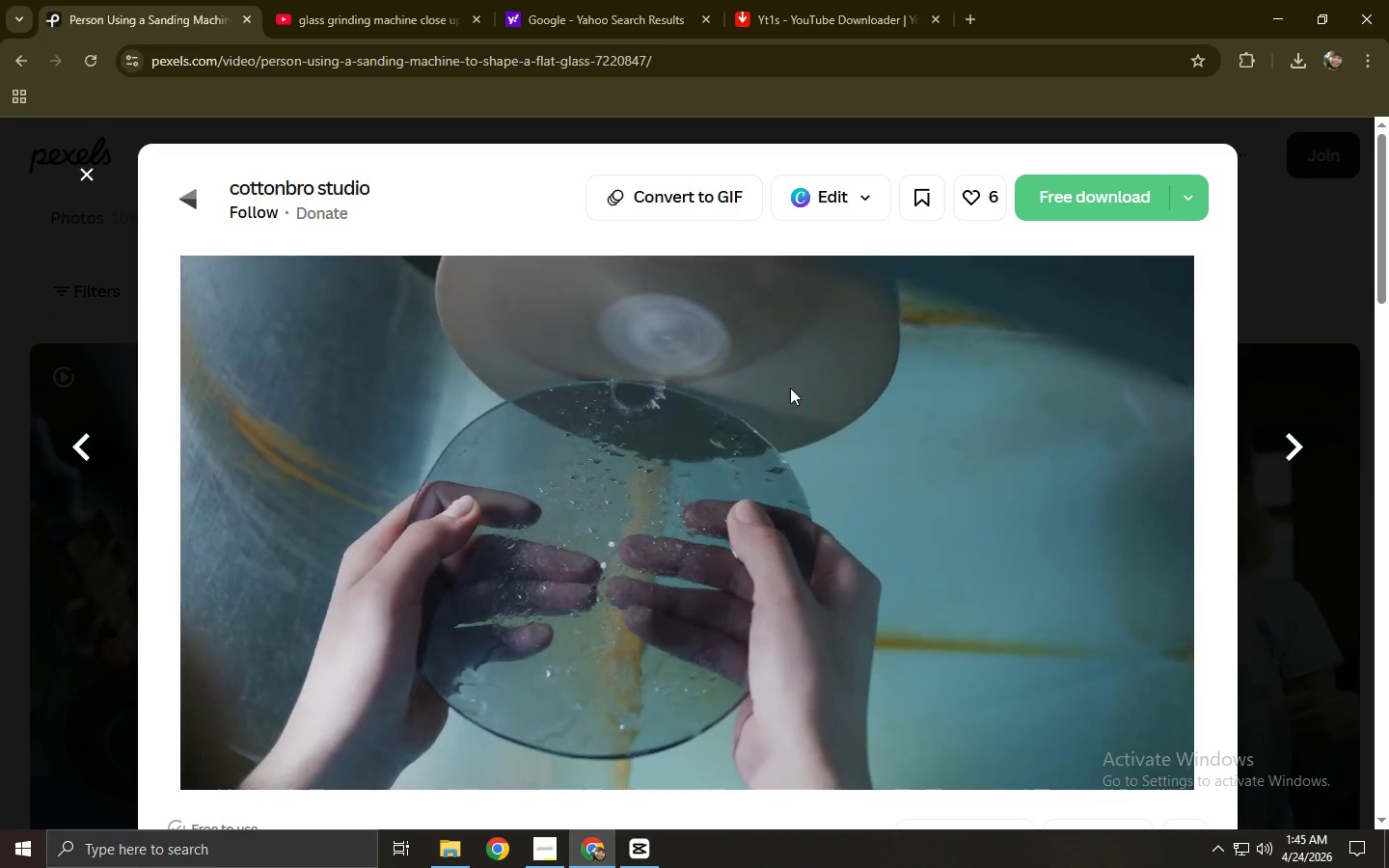 
wait(10.97)
 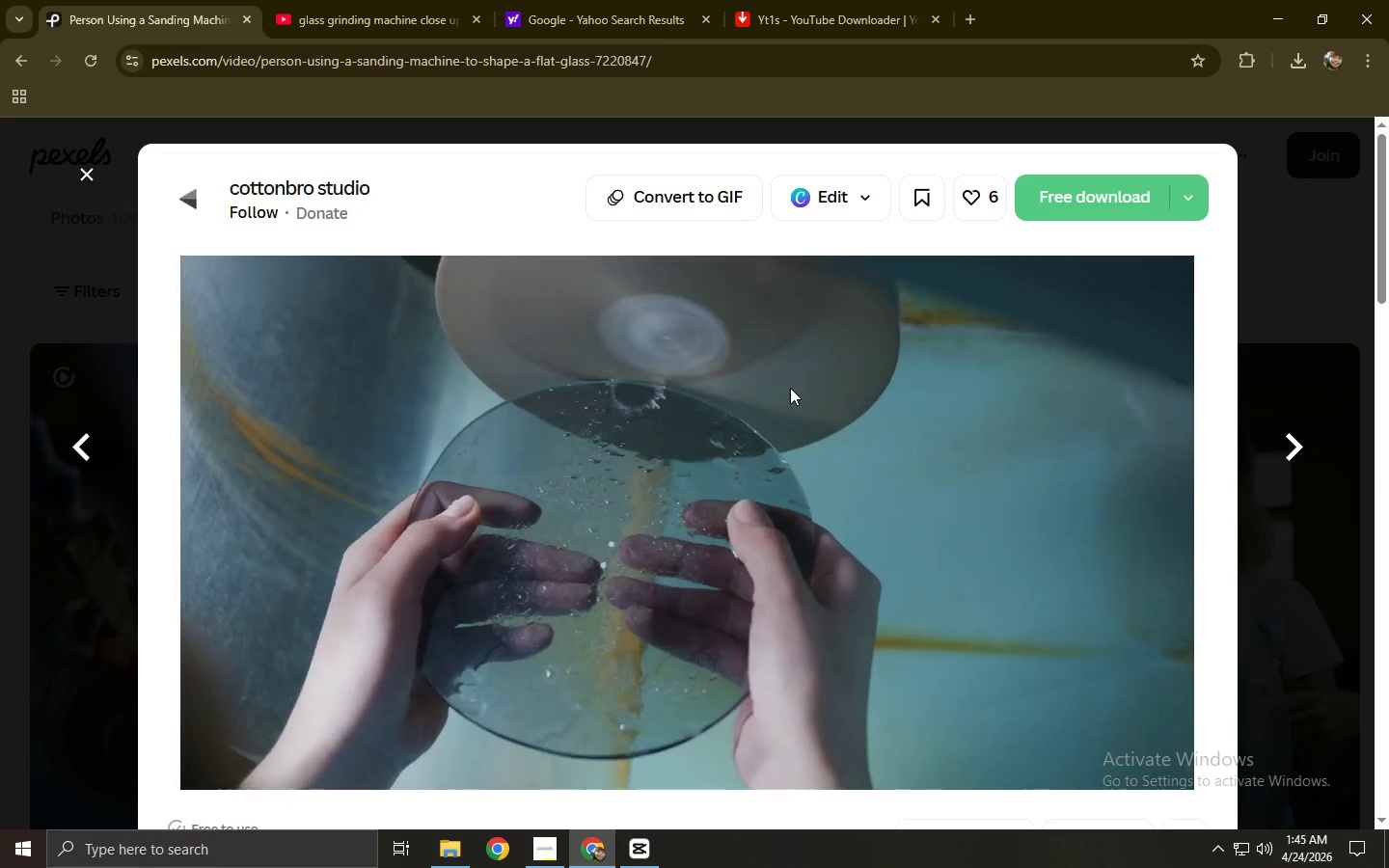 
left_click([1063, 191])
 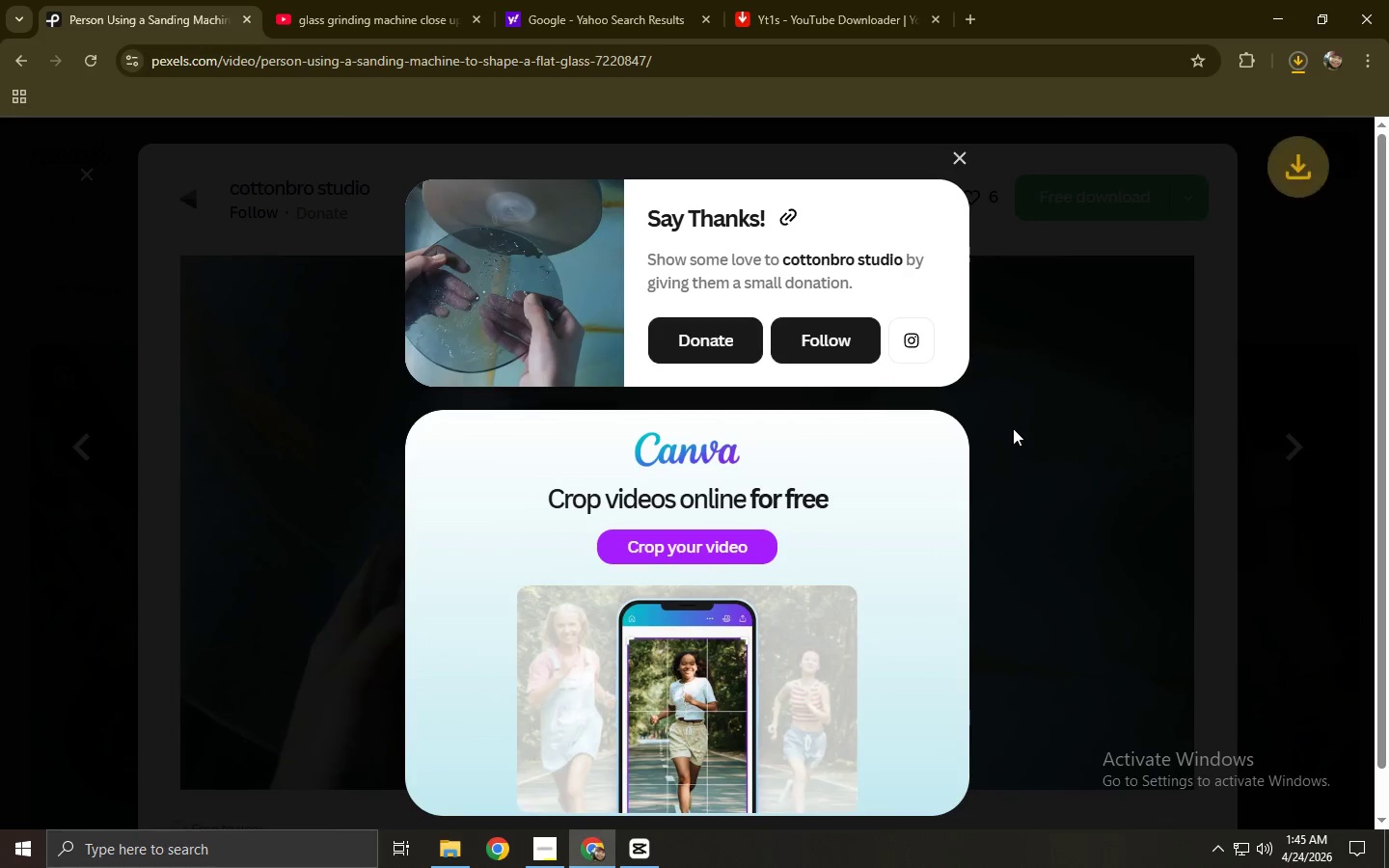 
left_click([1038, 420])
 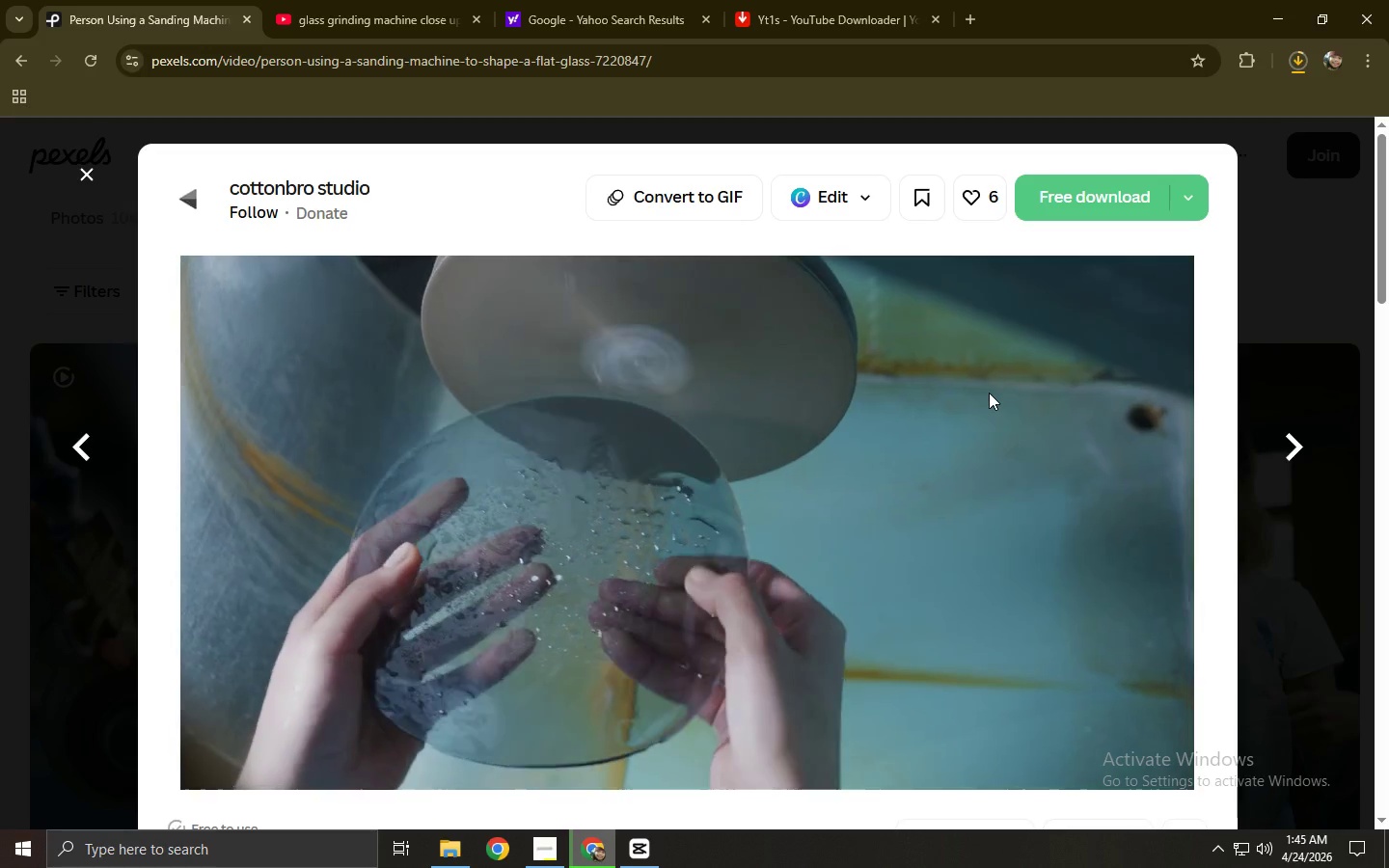 
wait(14.41)
 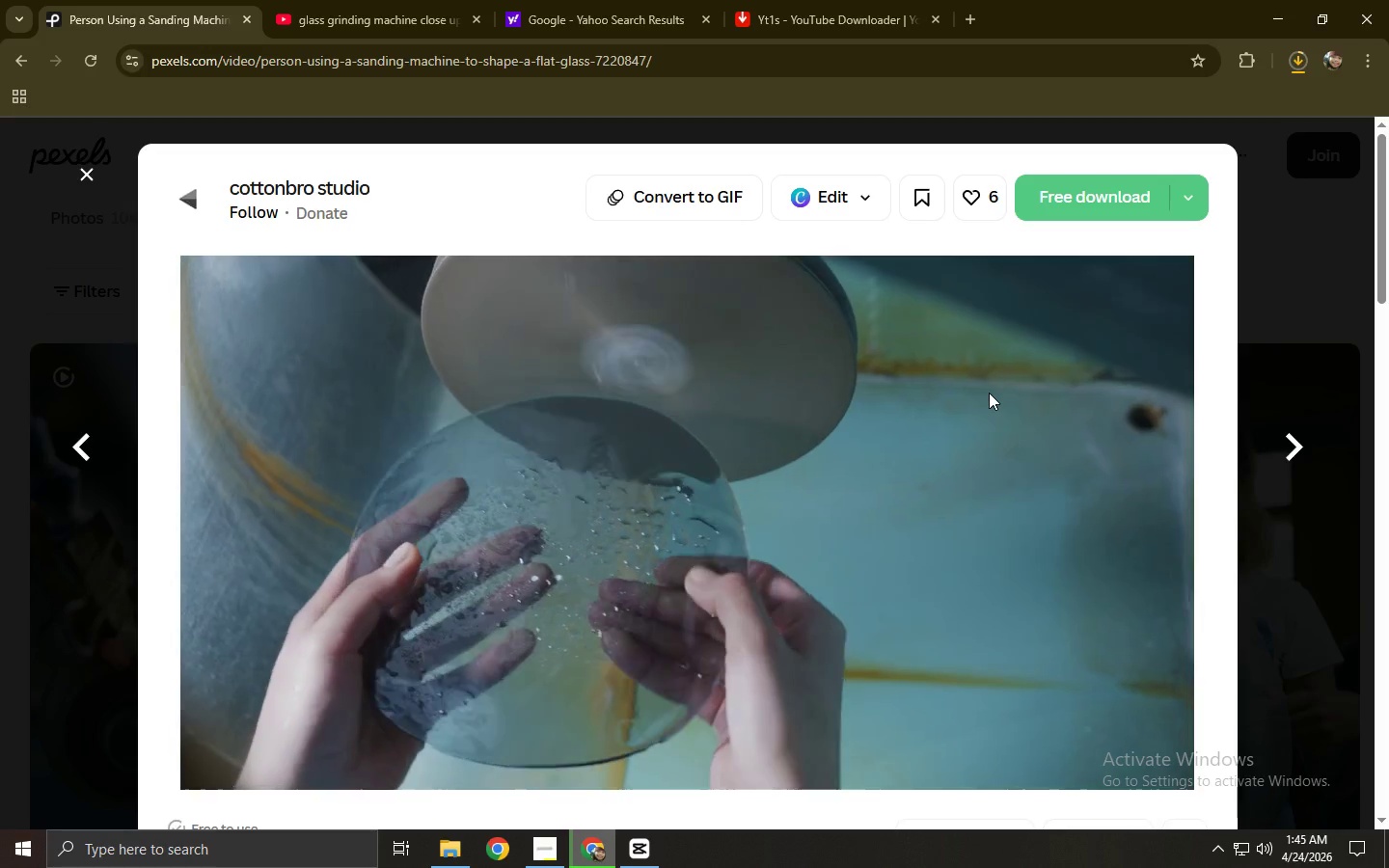 
left_click([86, 170])
 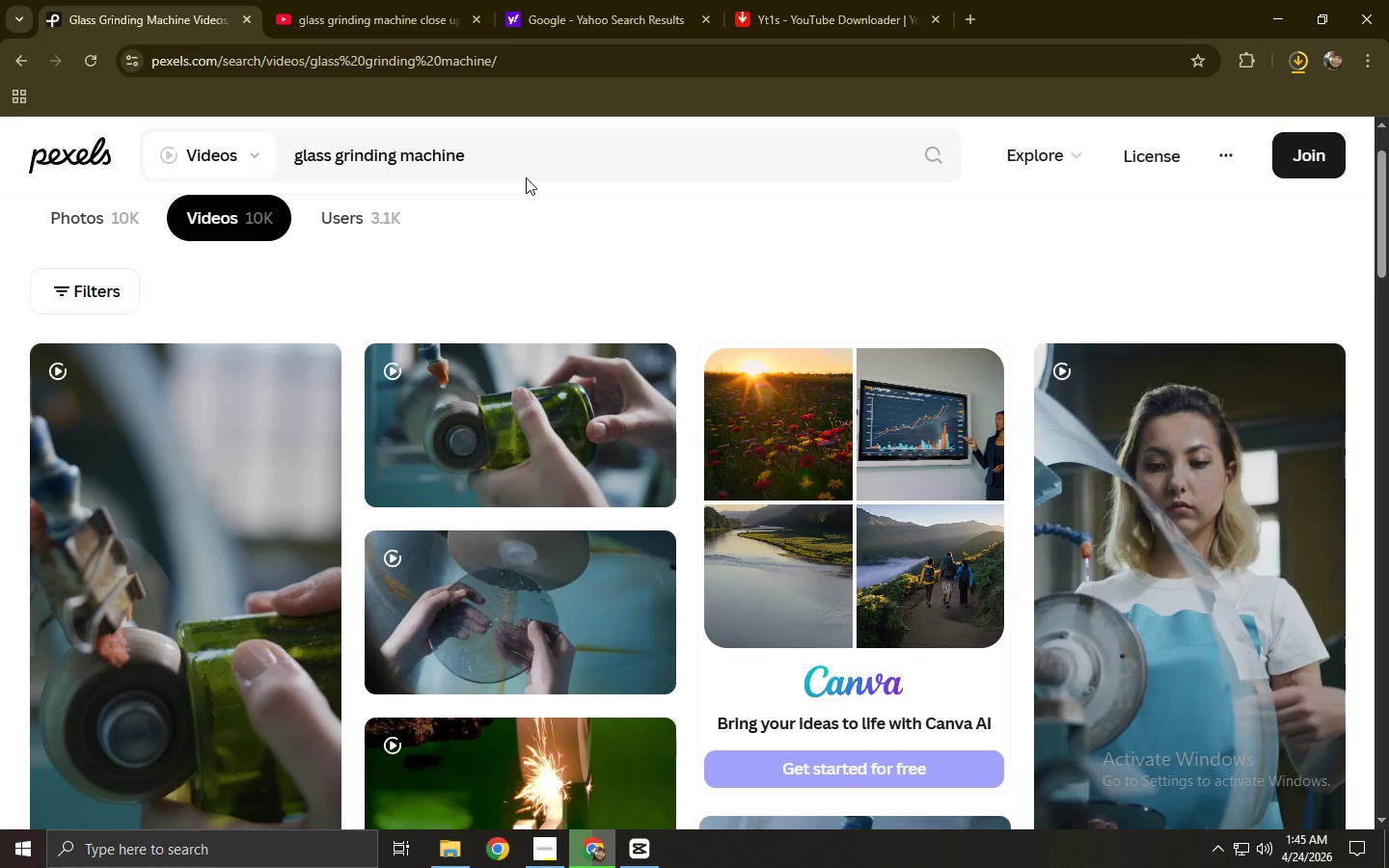 
left_click_drag(start_coordinate=[522, 157], to_coordinate=[248, 131])
 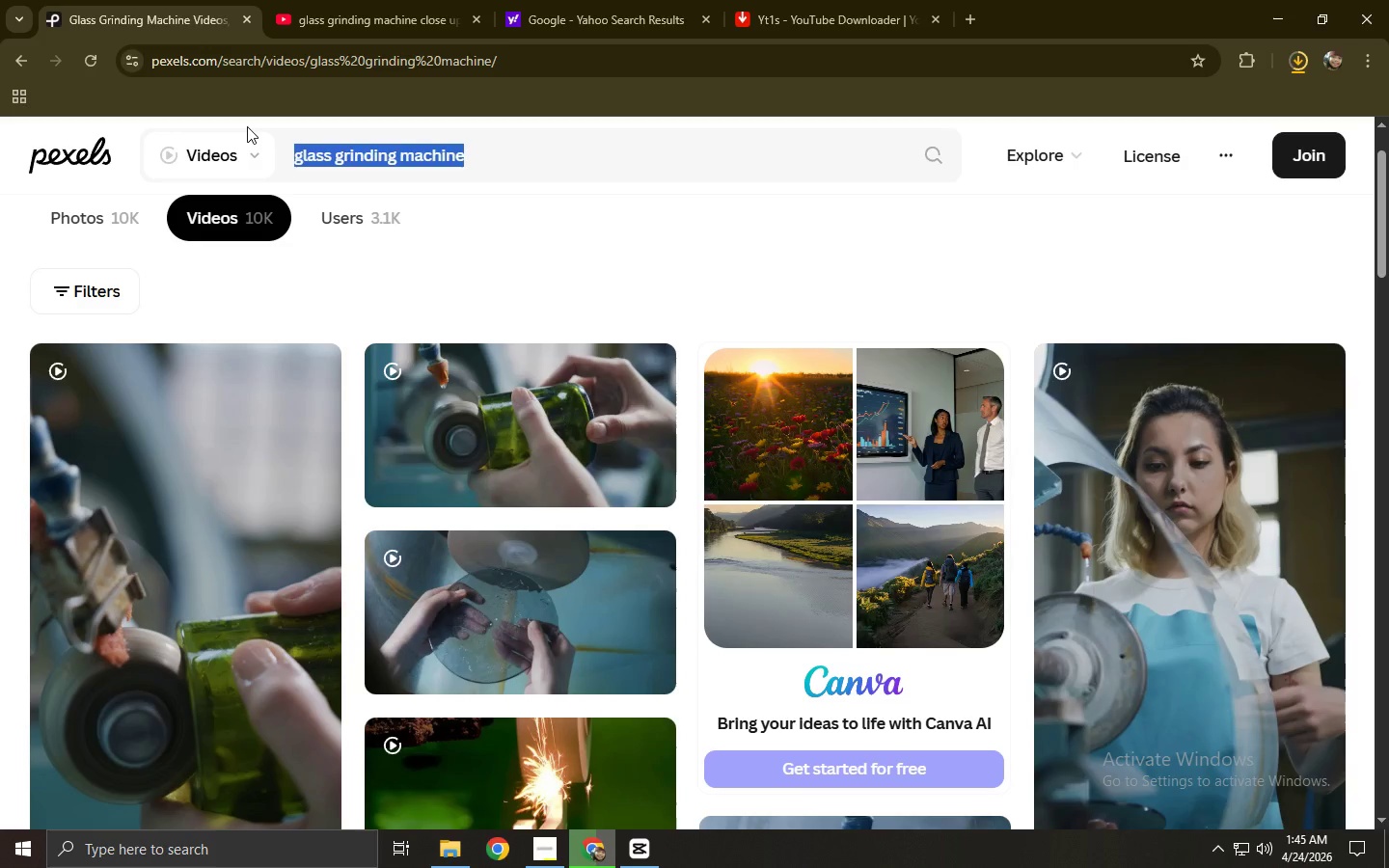 
type(stai)
 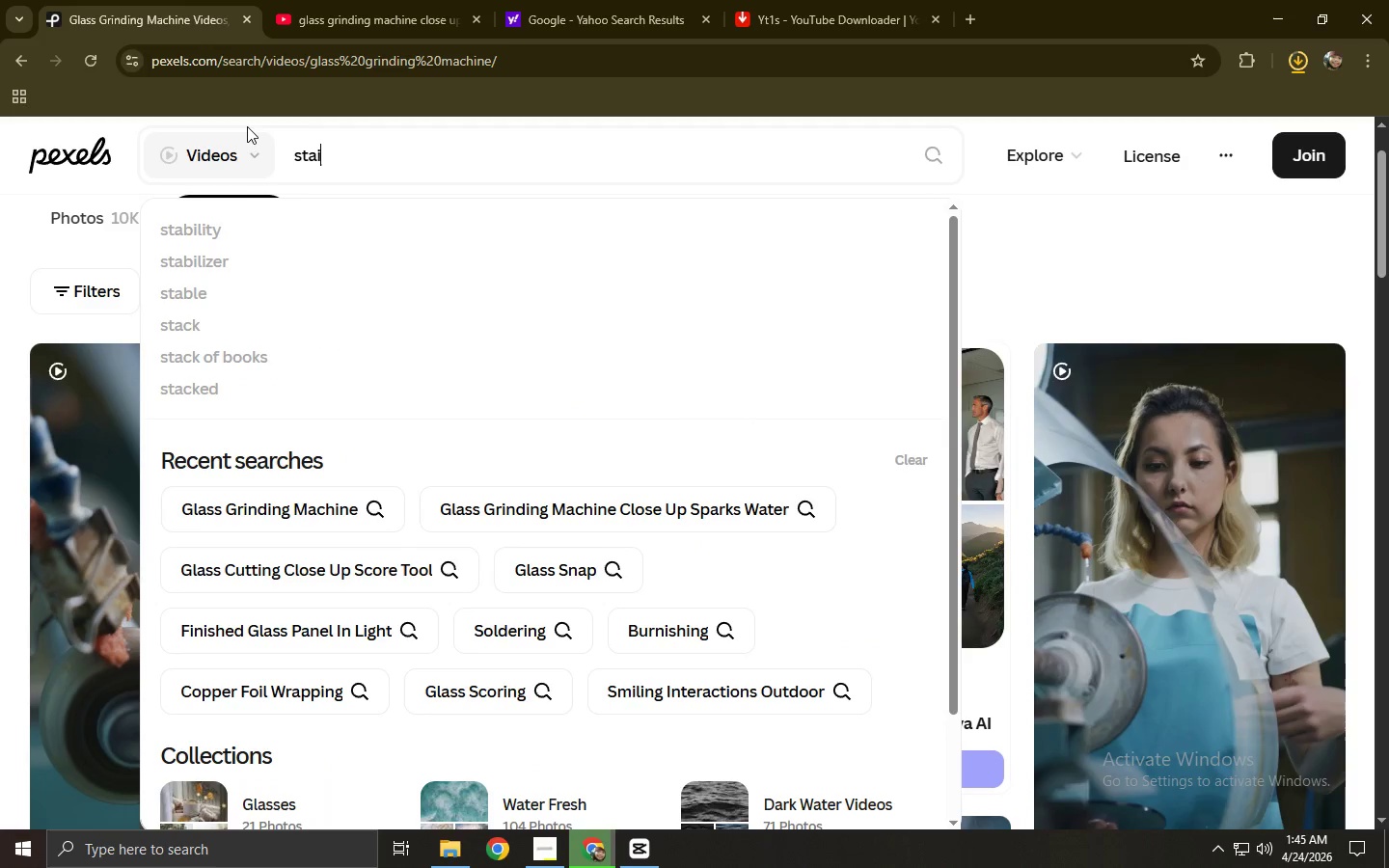 
type(ne)
 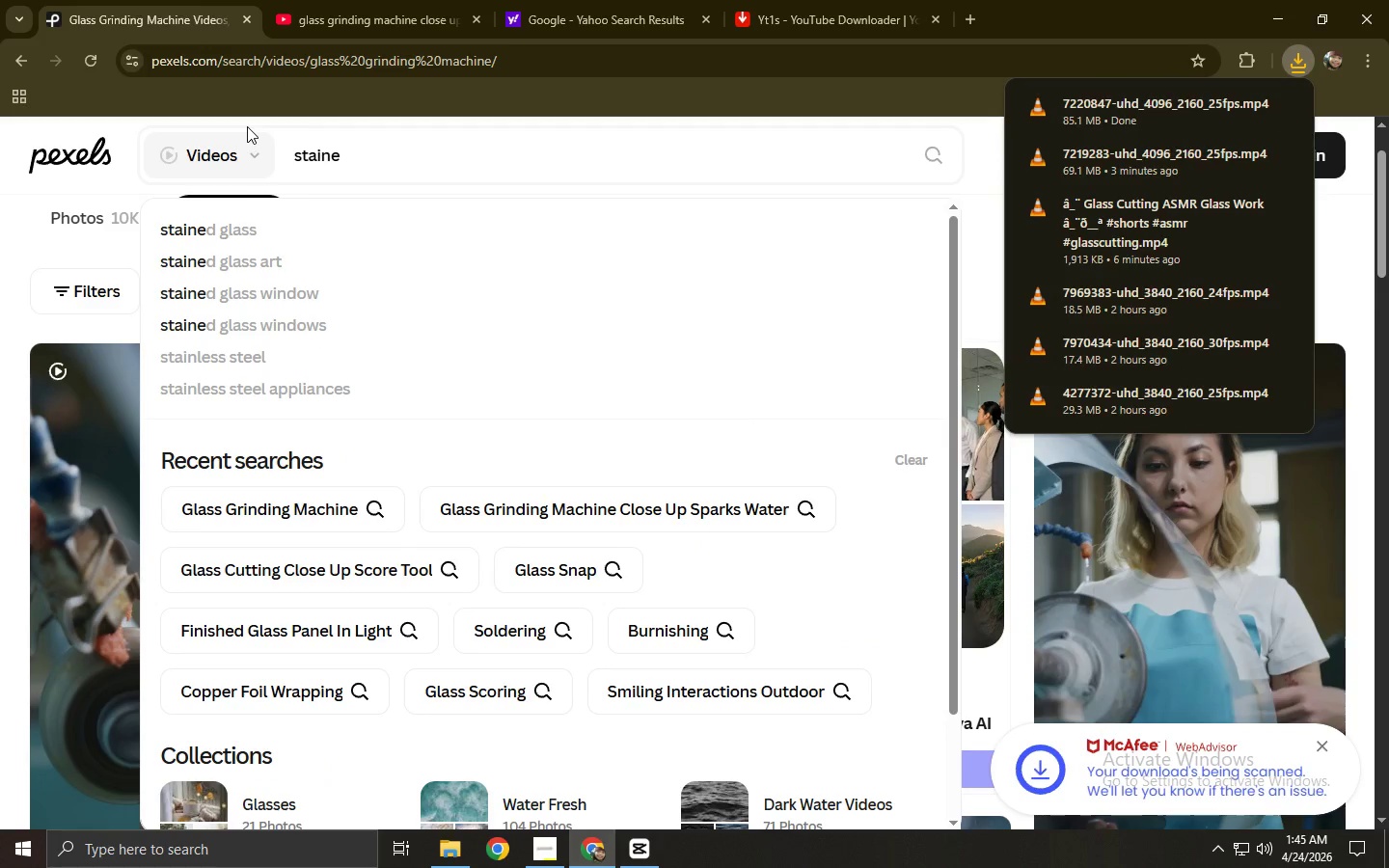 
key(Backspace)
type(ed)
 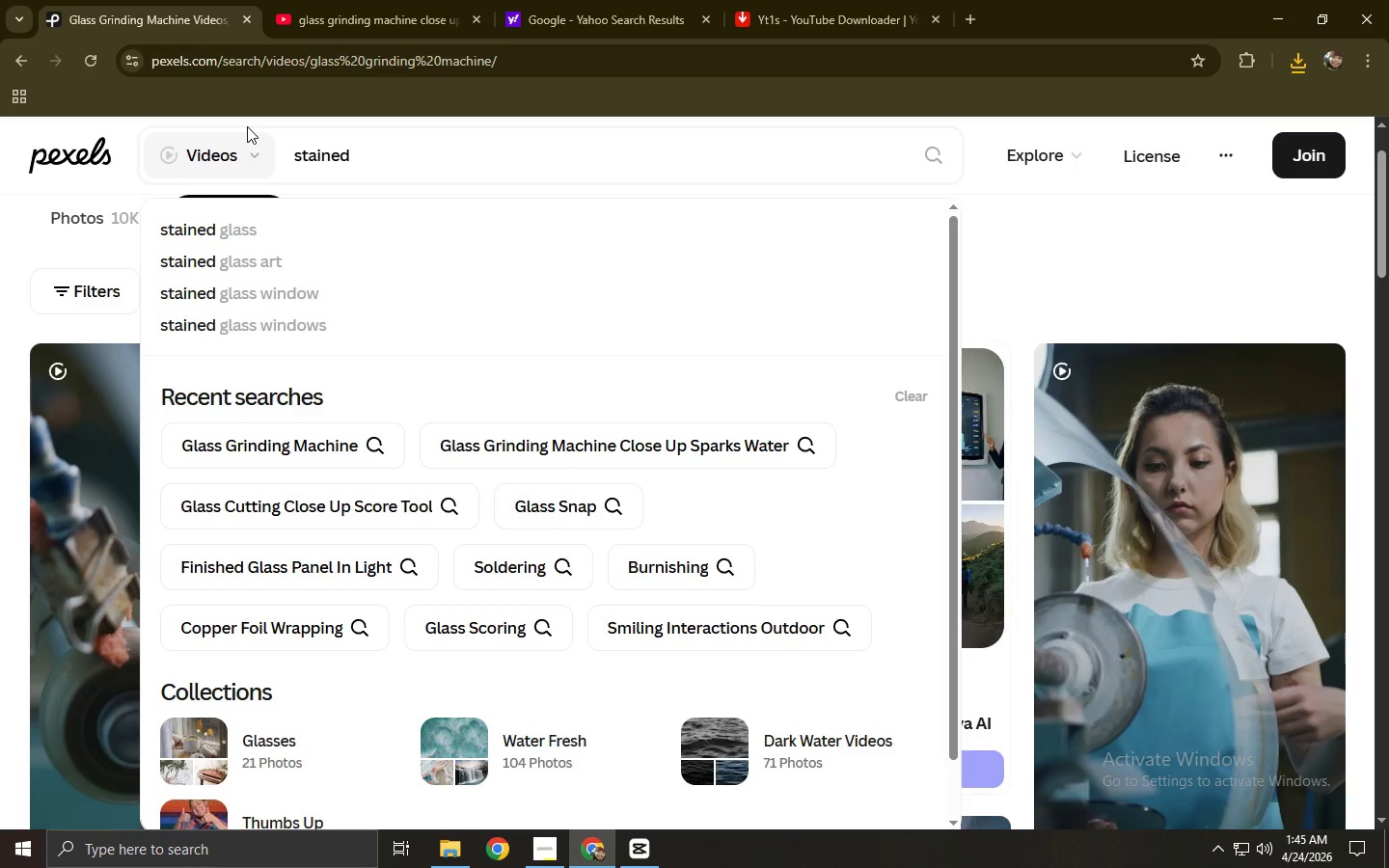 
wait(5.66)
 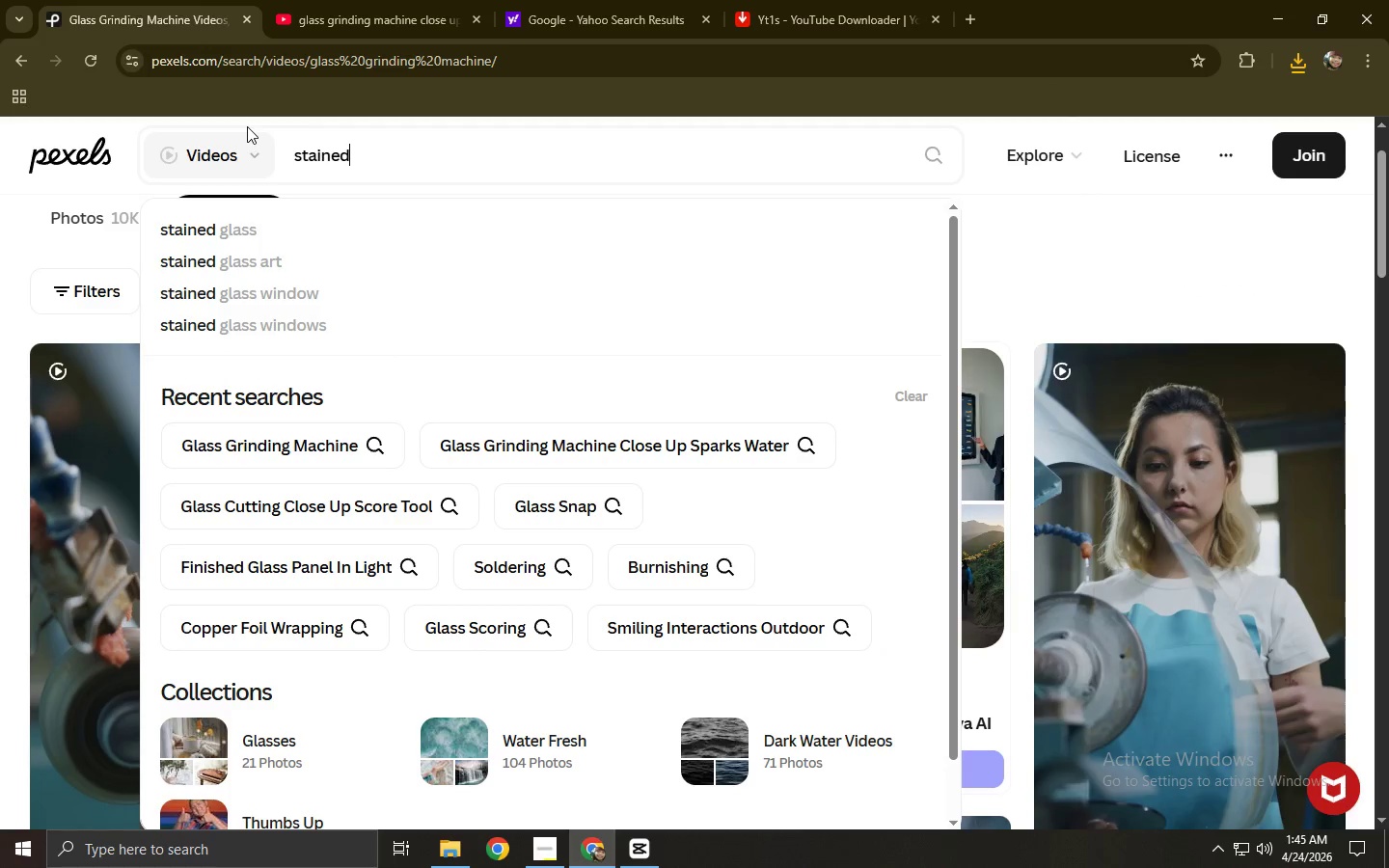 
type( glass copper foil)
 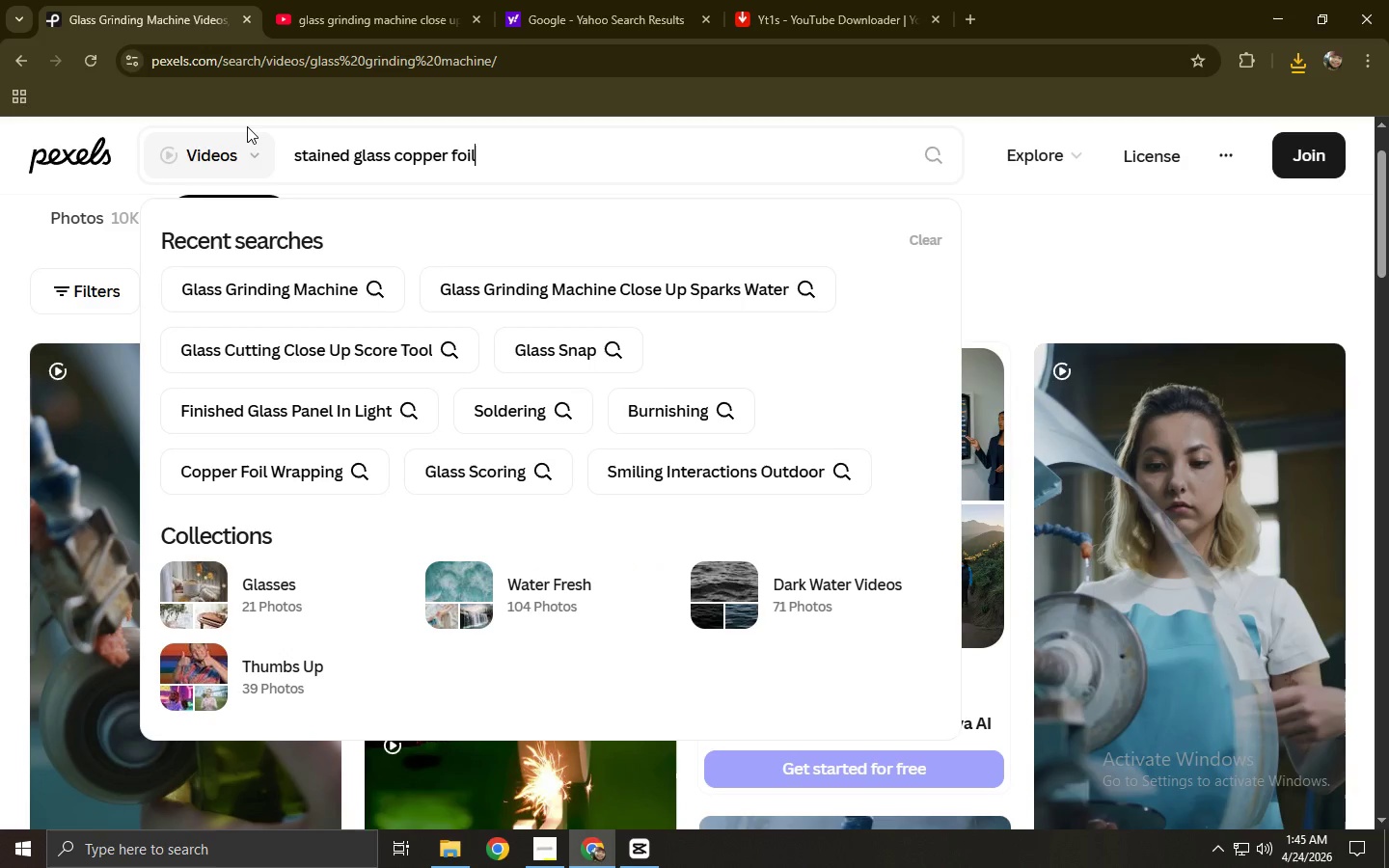 
key(Enter)
 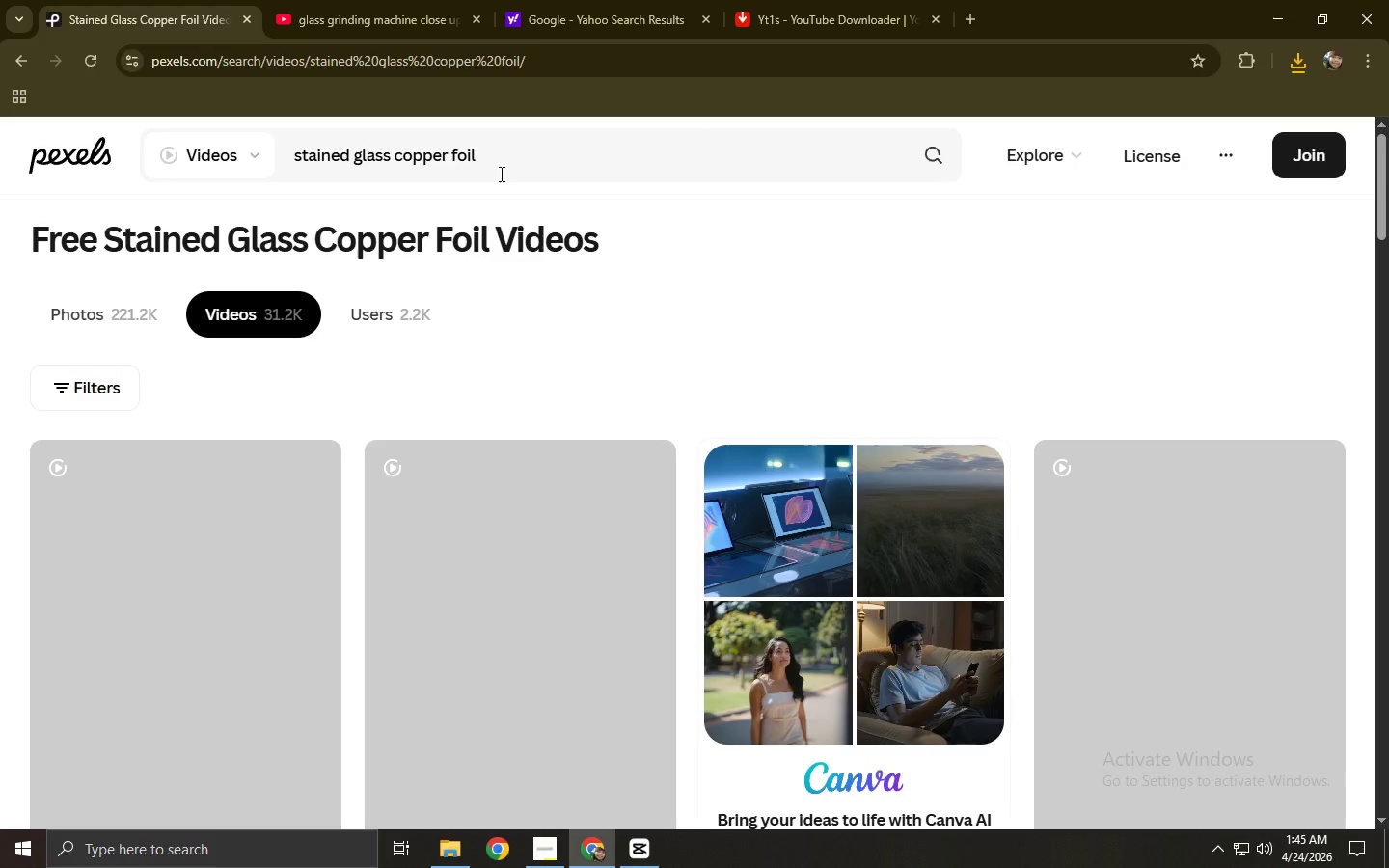 
left_click_drag(start_coordinate=[502, 159], to_coordinate=[240, 160])
 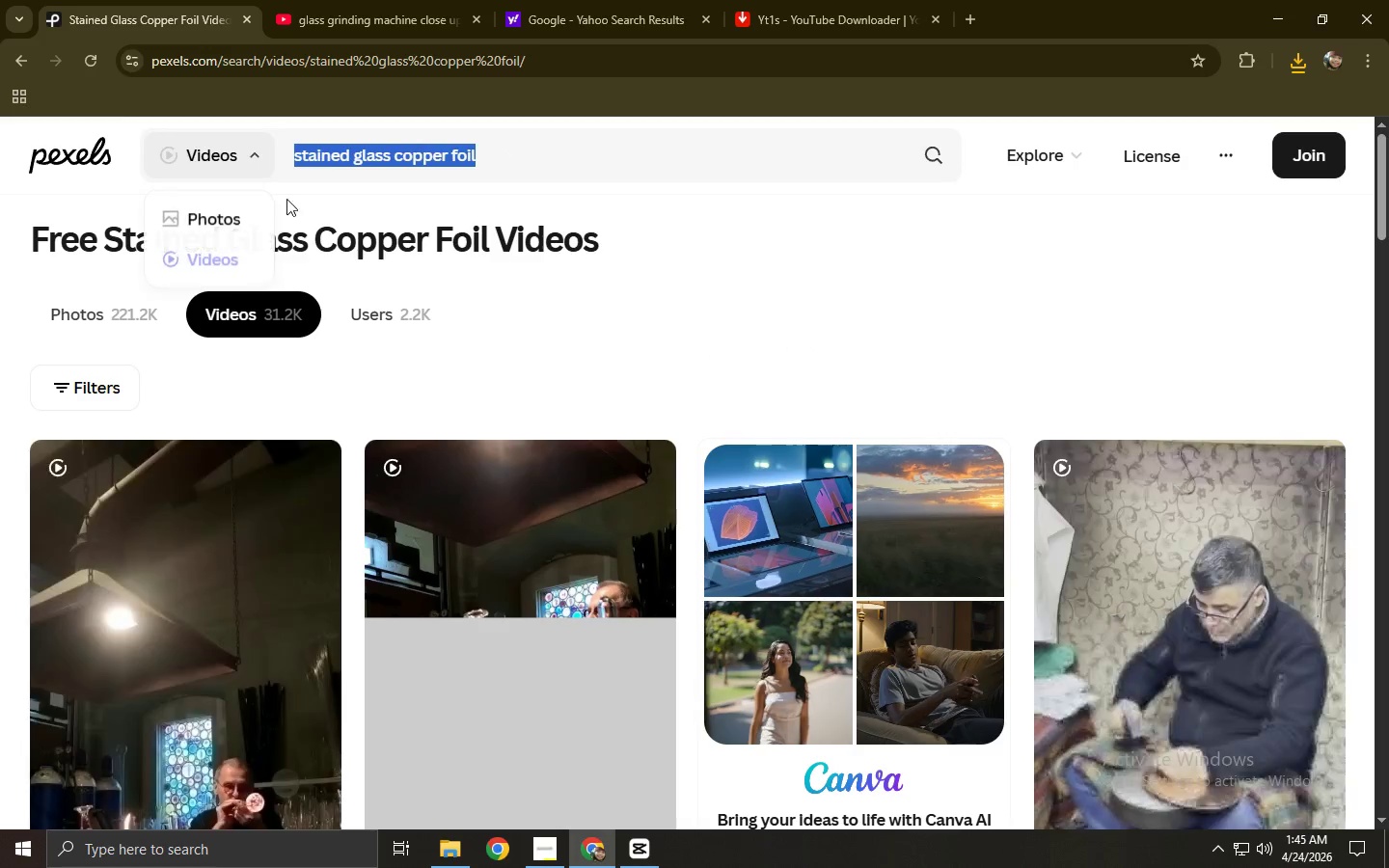 
key(Control+ControlLeft)
 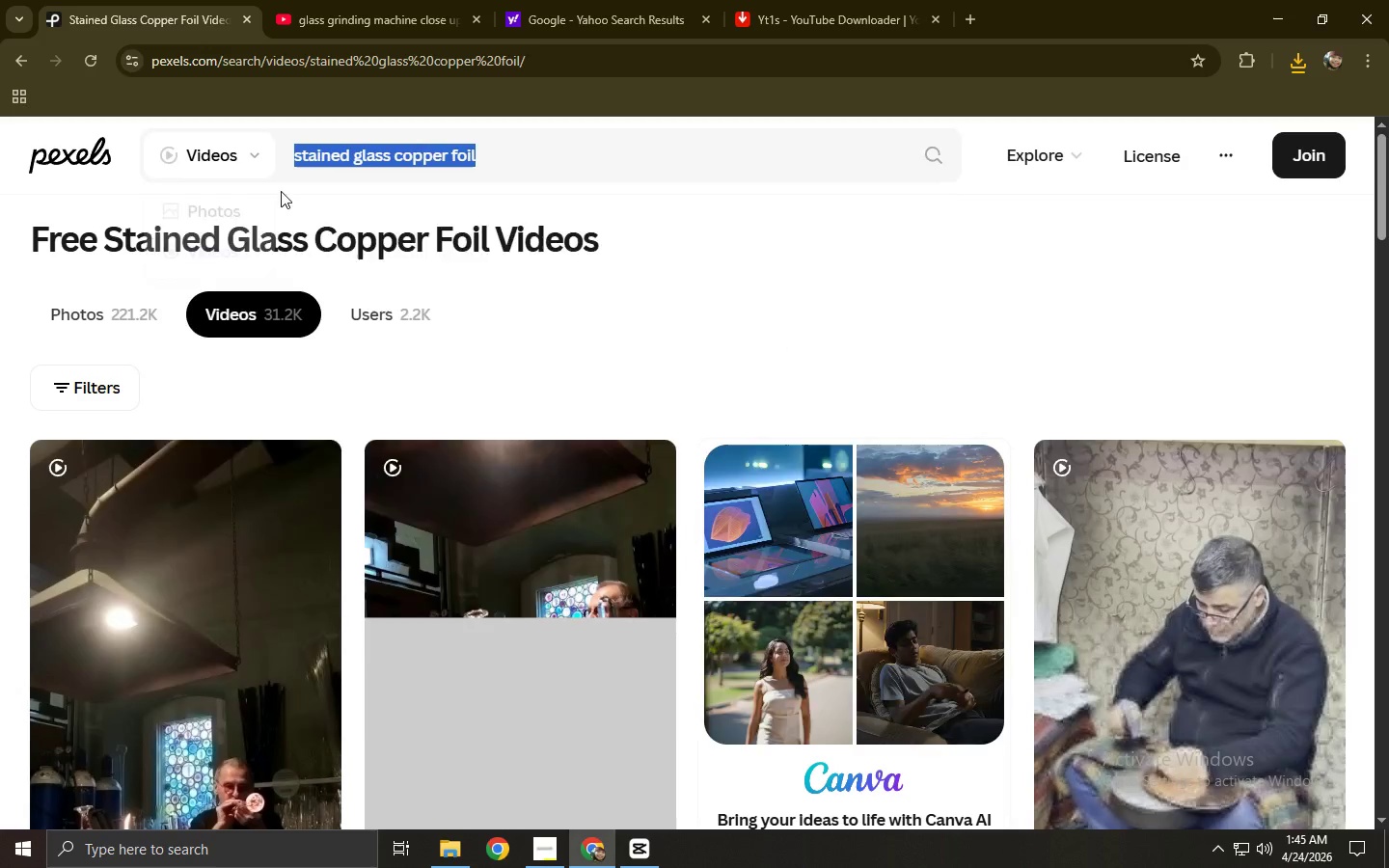 
key(Control+C)
 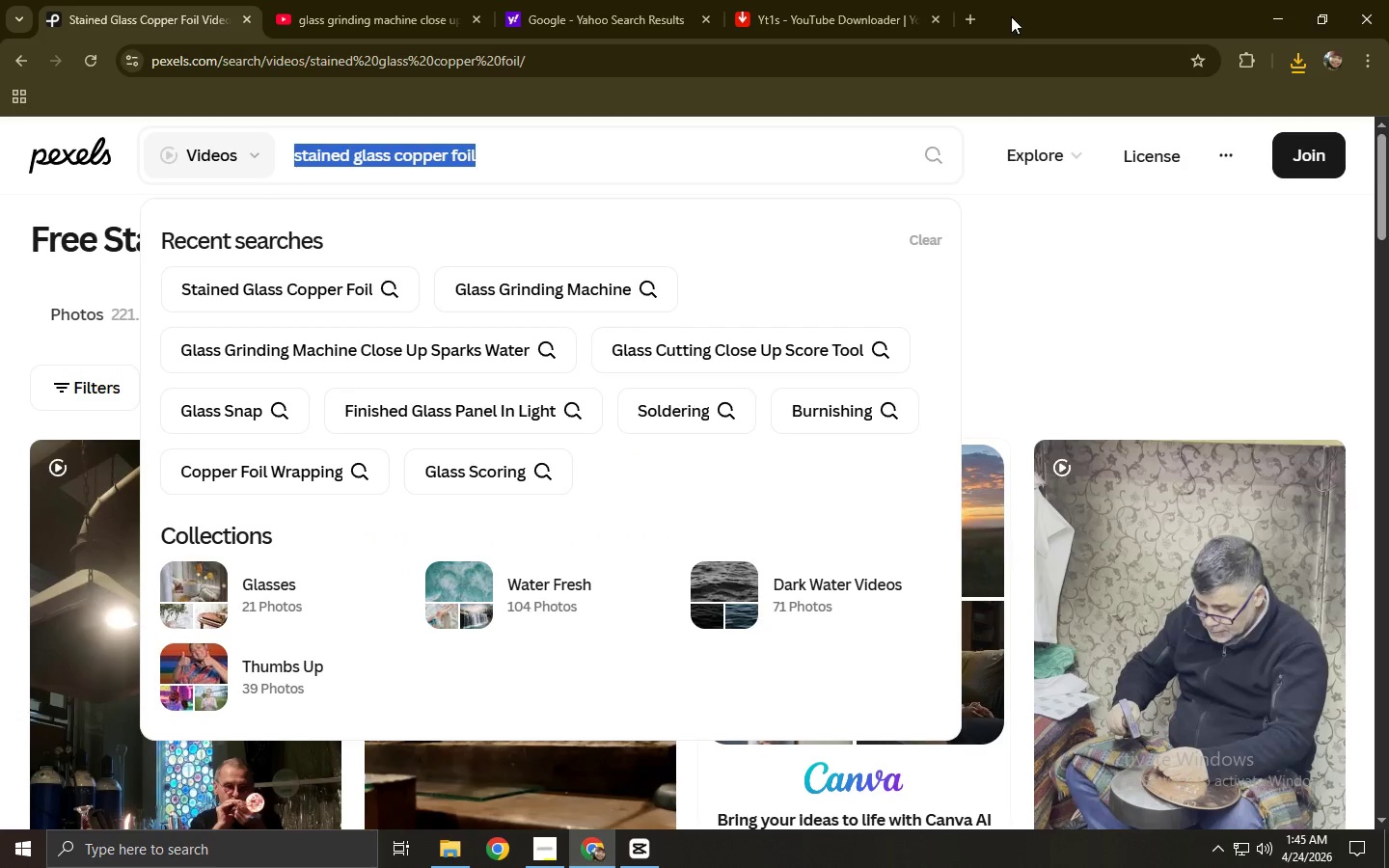 
left_click([965, 16])
 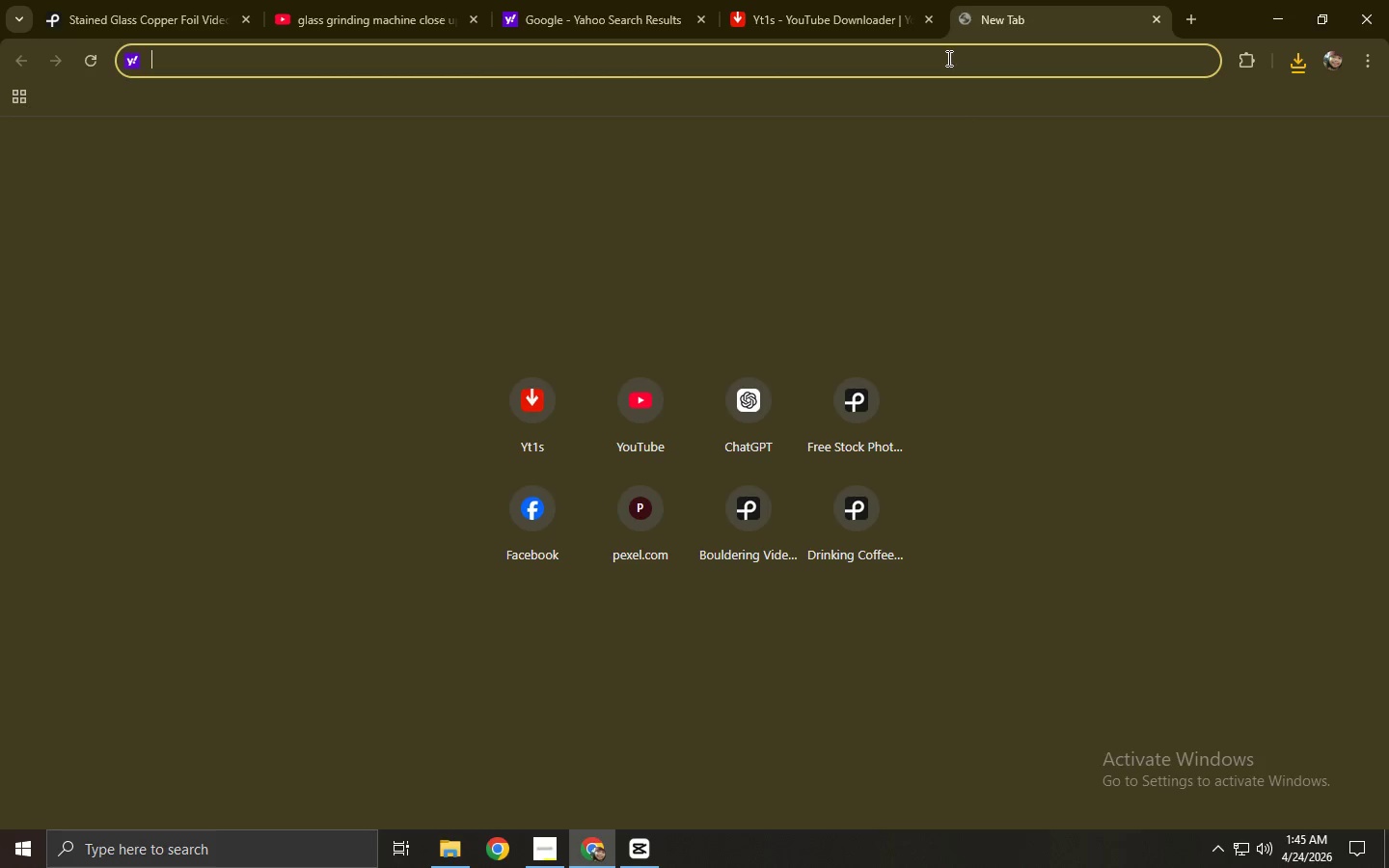 
key(Control+ControlLeft)
 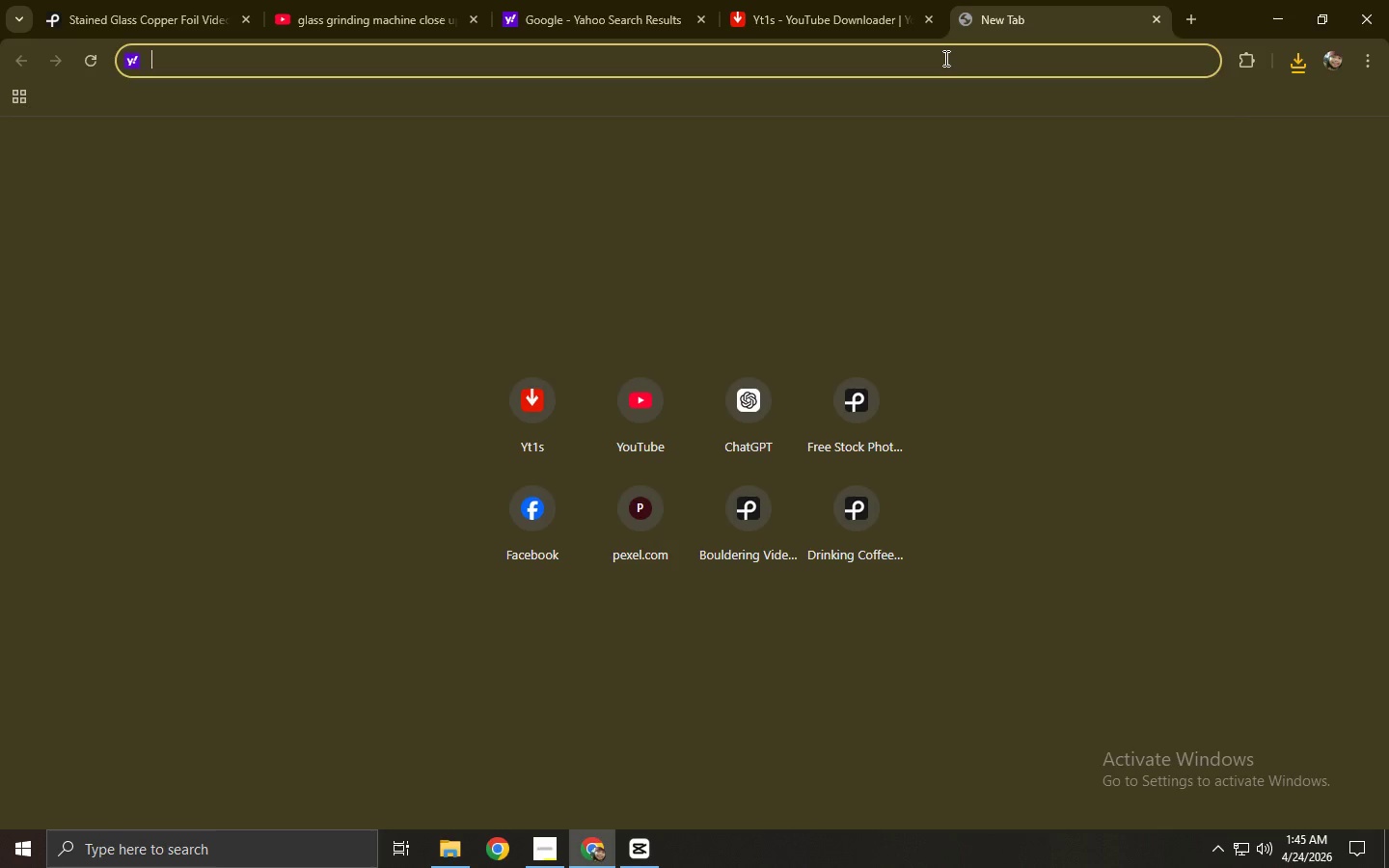 
key(Control+V)
 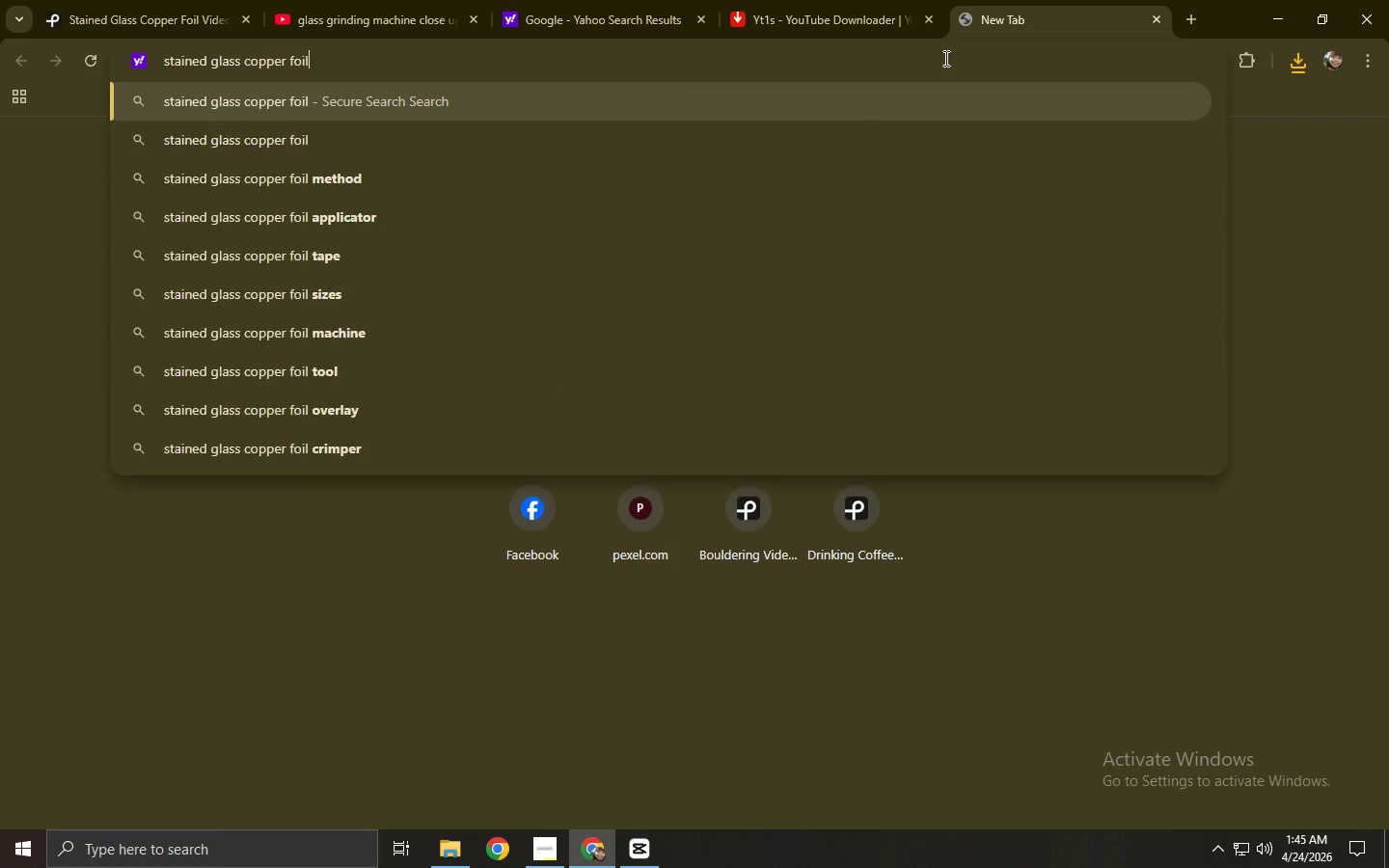 
key(NumpadEnter)
 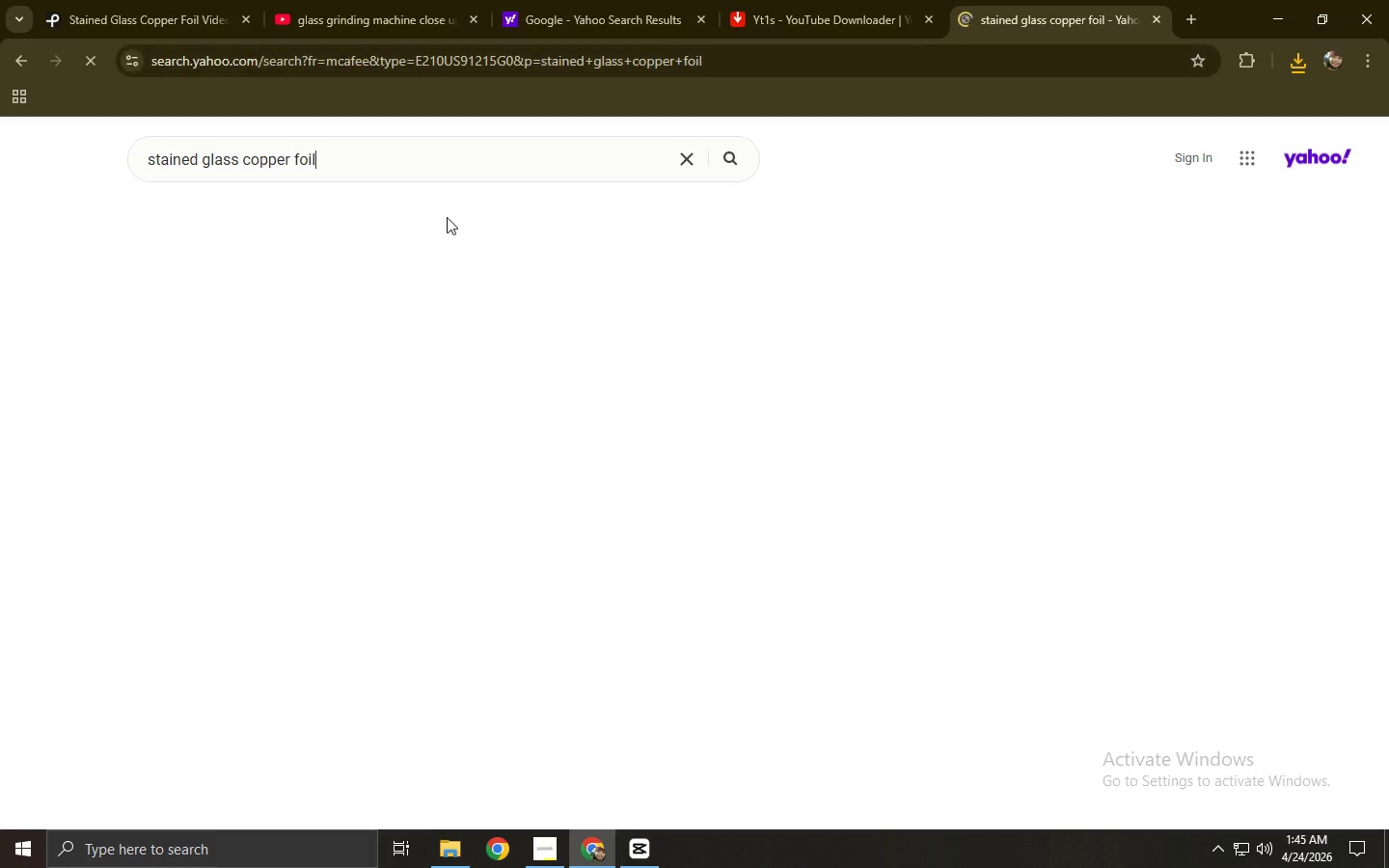 
mouse_move([245, 223])
 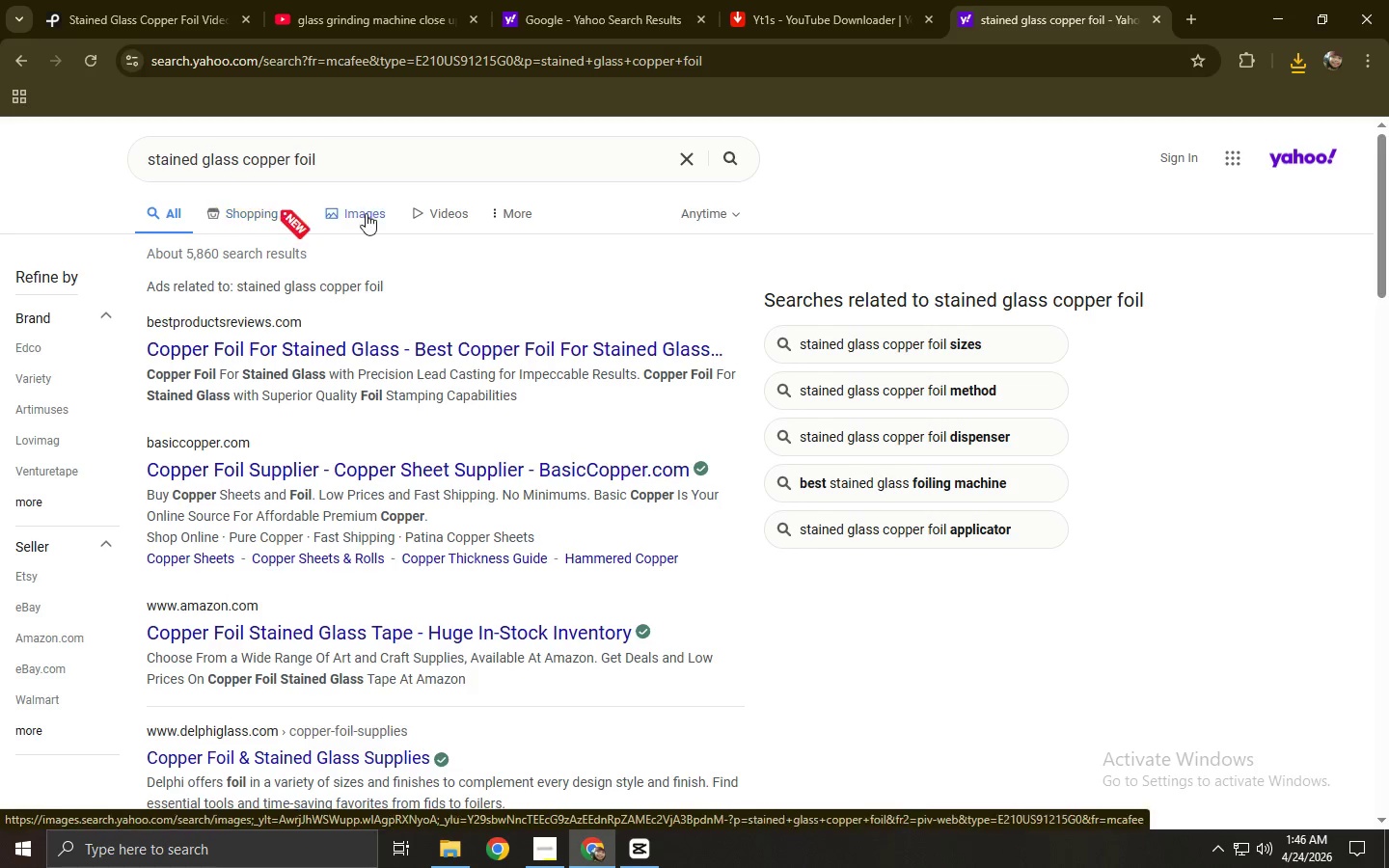 
left_click([366, 213])
 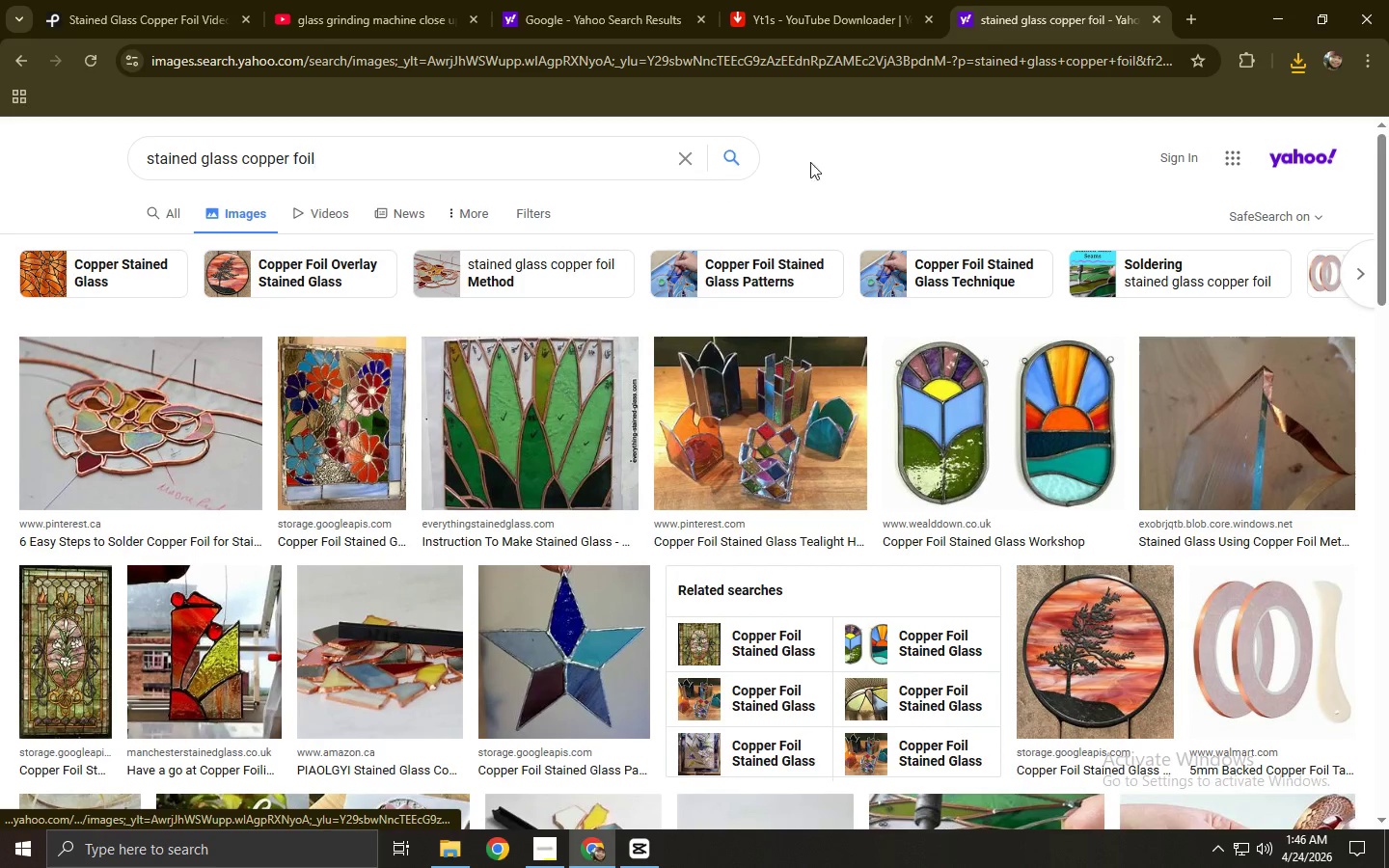 
wait(5.62)
 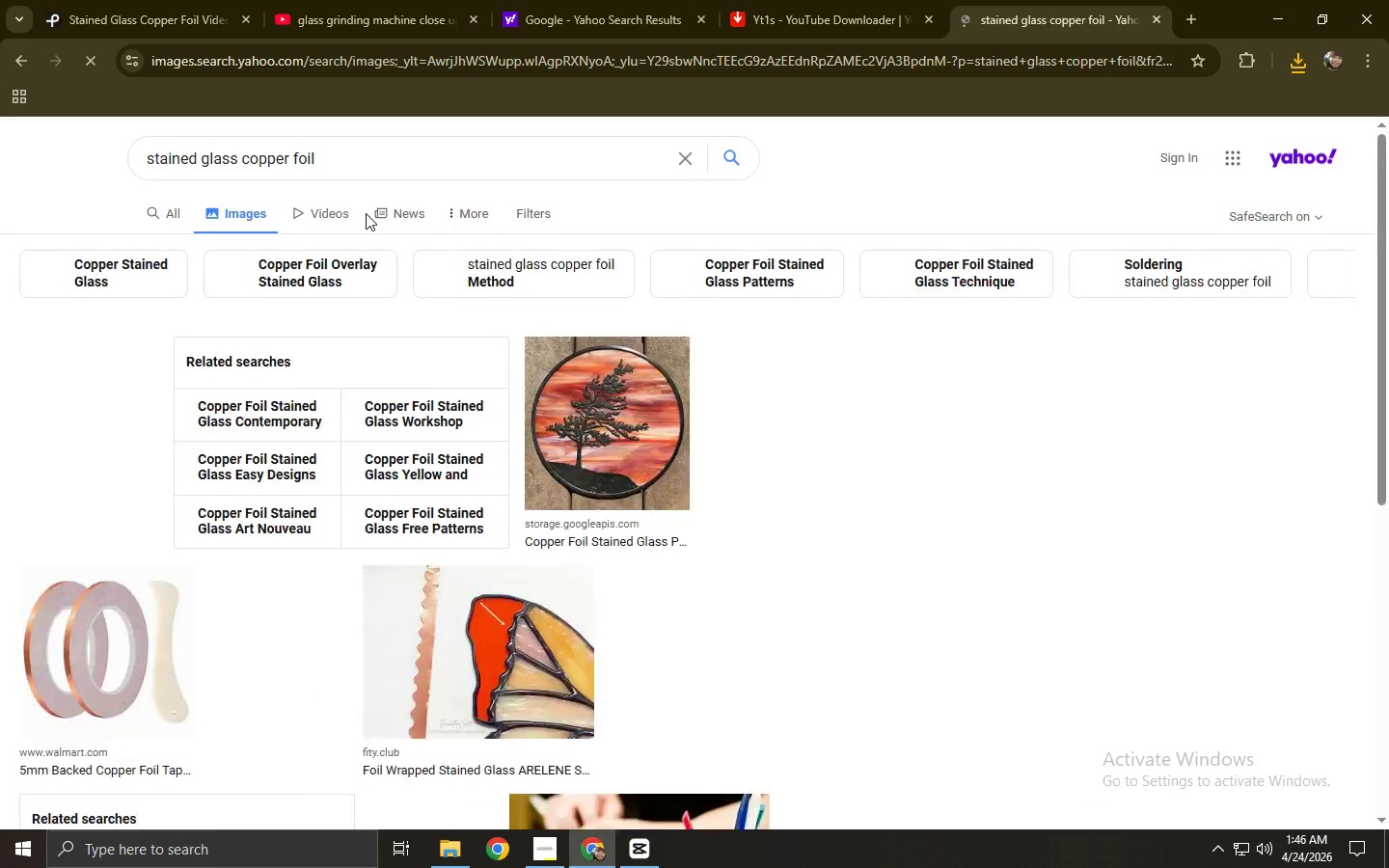 
left_click([1148, 17])
 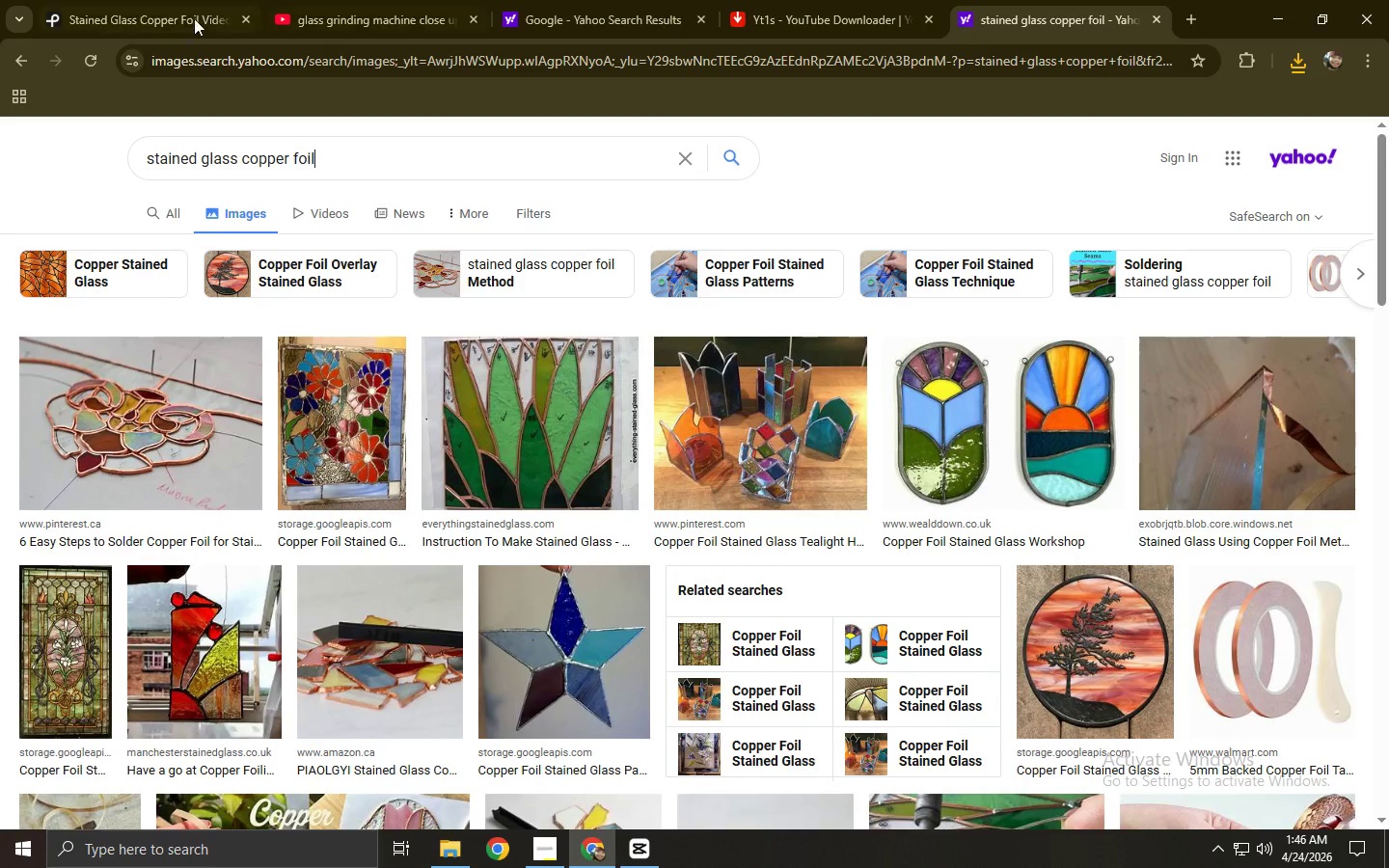 
left_click([200, 16])
 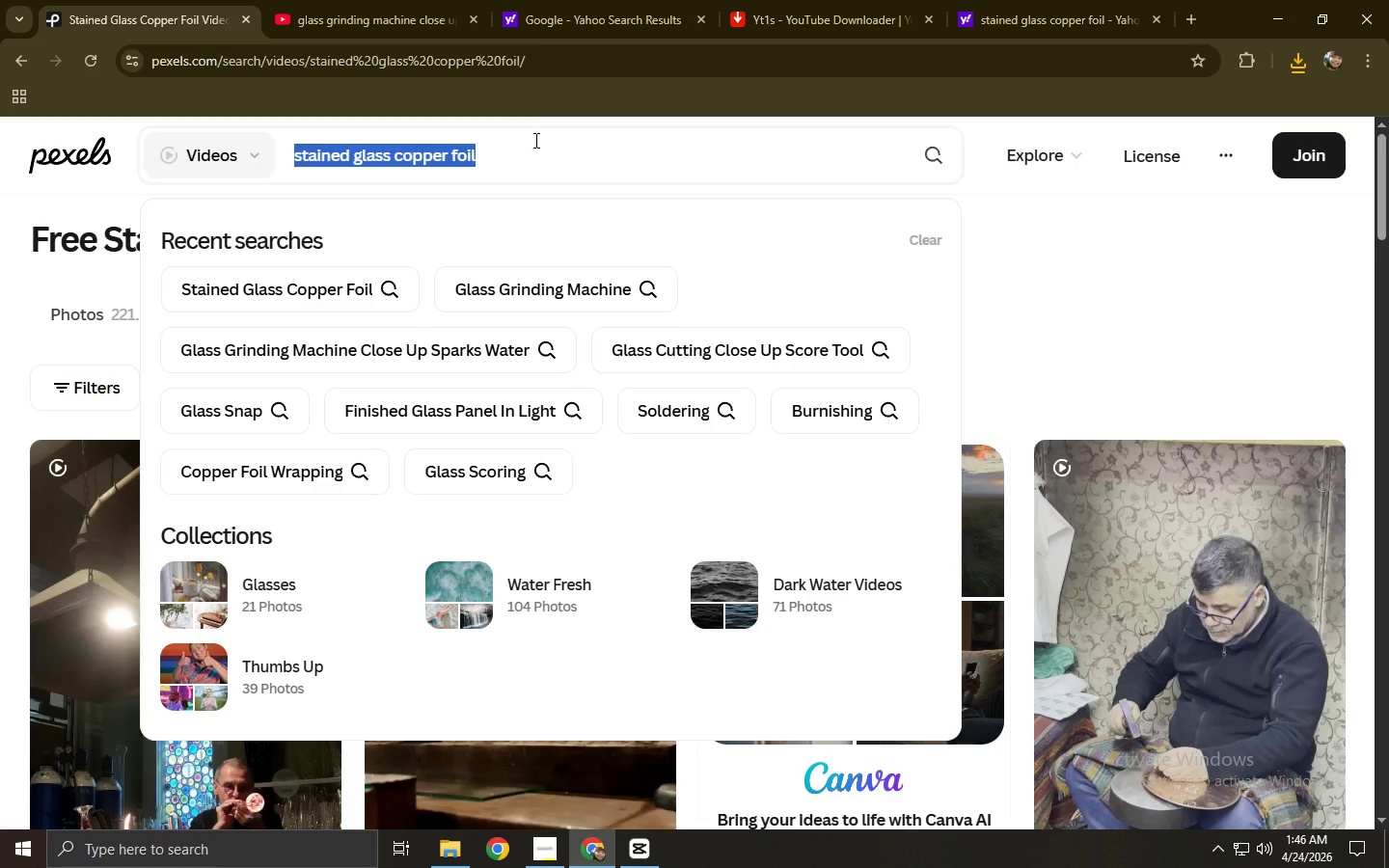 
left_click([545, 144])
 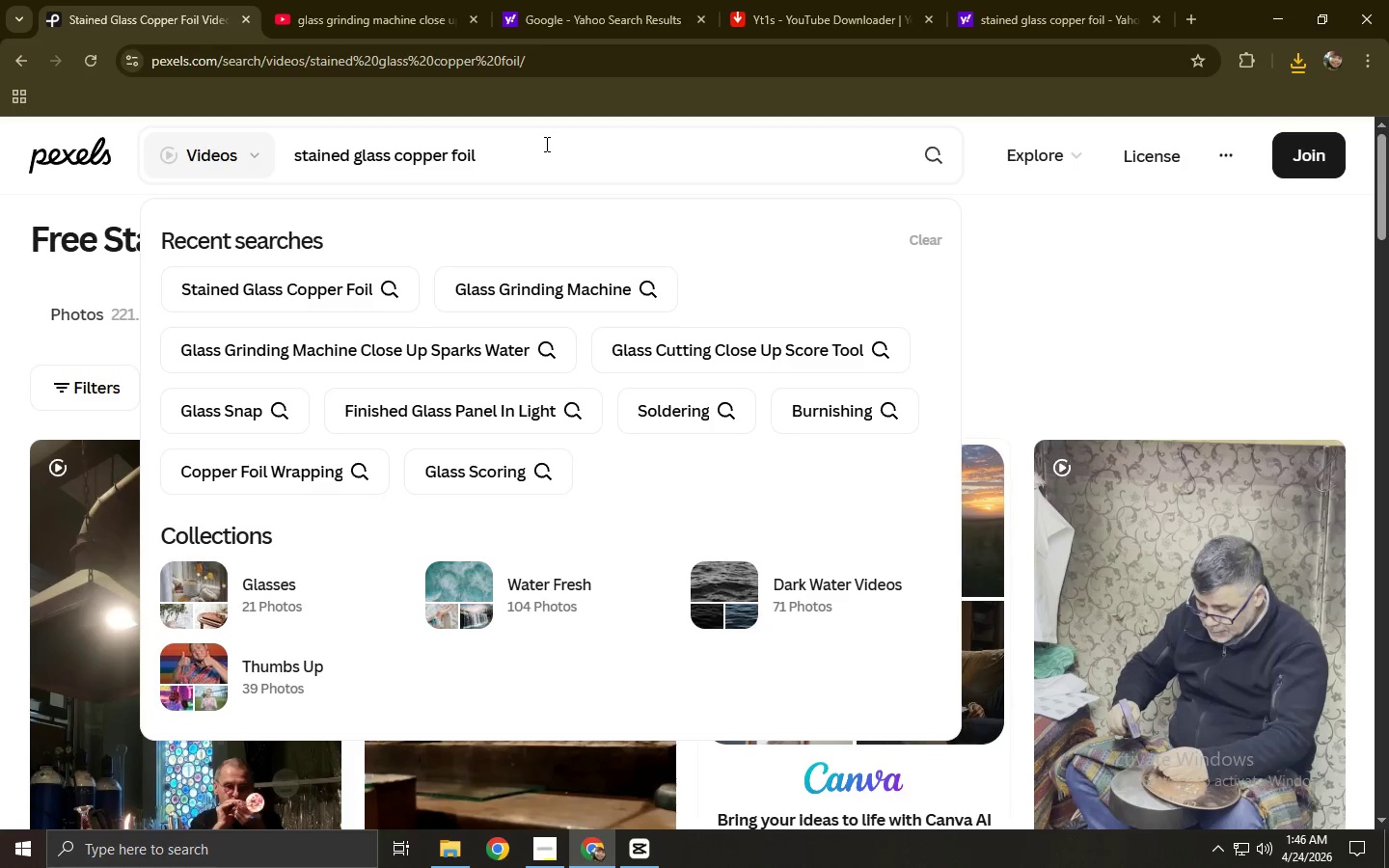 
type( warr)
key(Backspace)
key(Backspace)
key(Backspace)
type(rapping edge)
 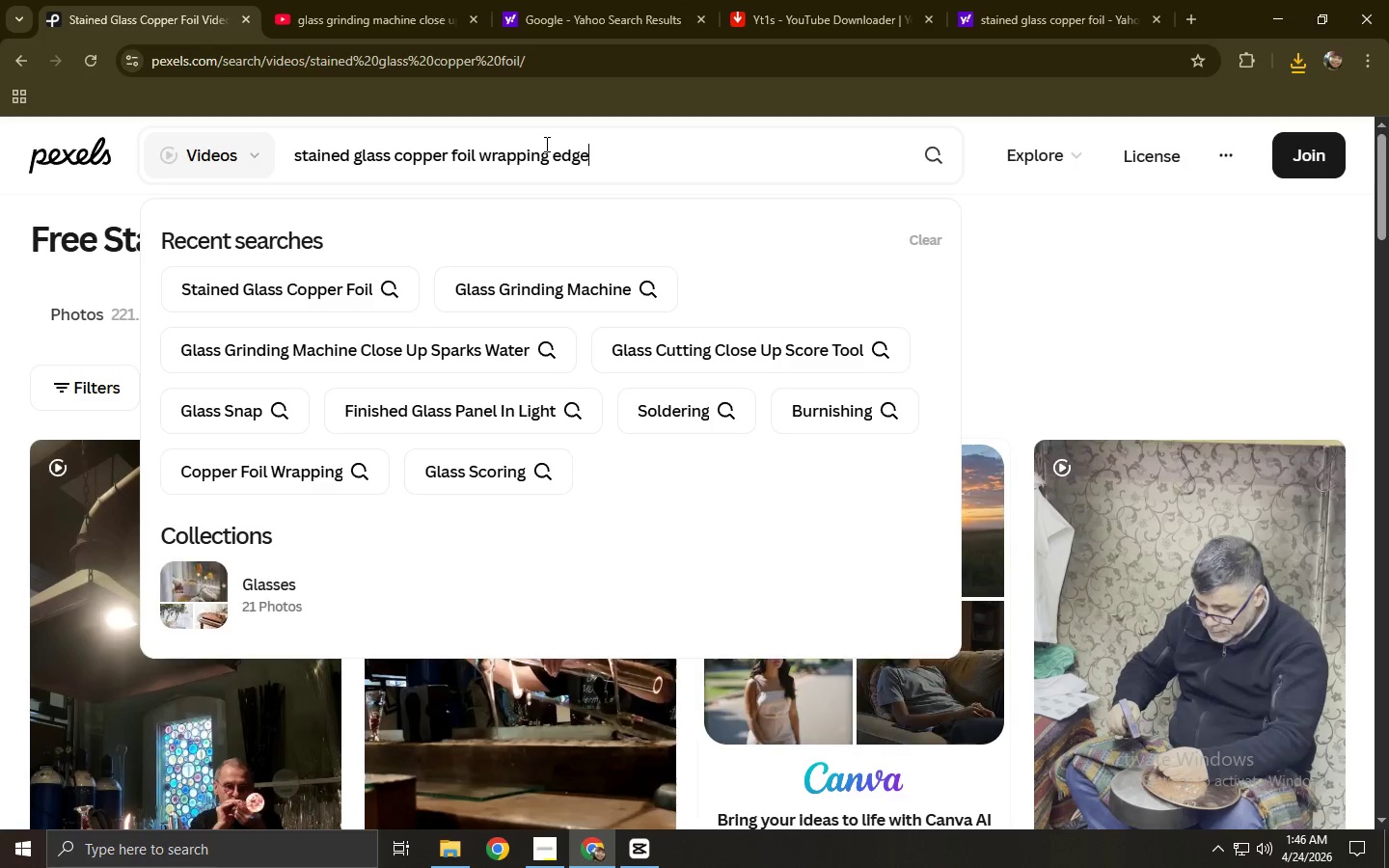 
key(Enter)
 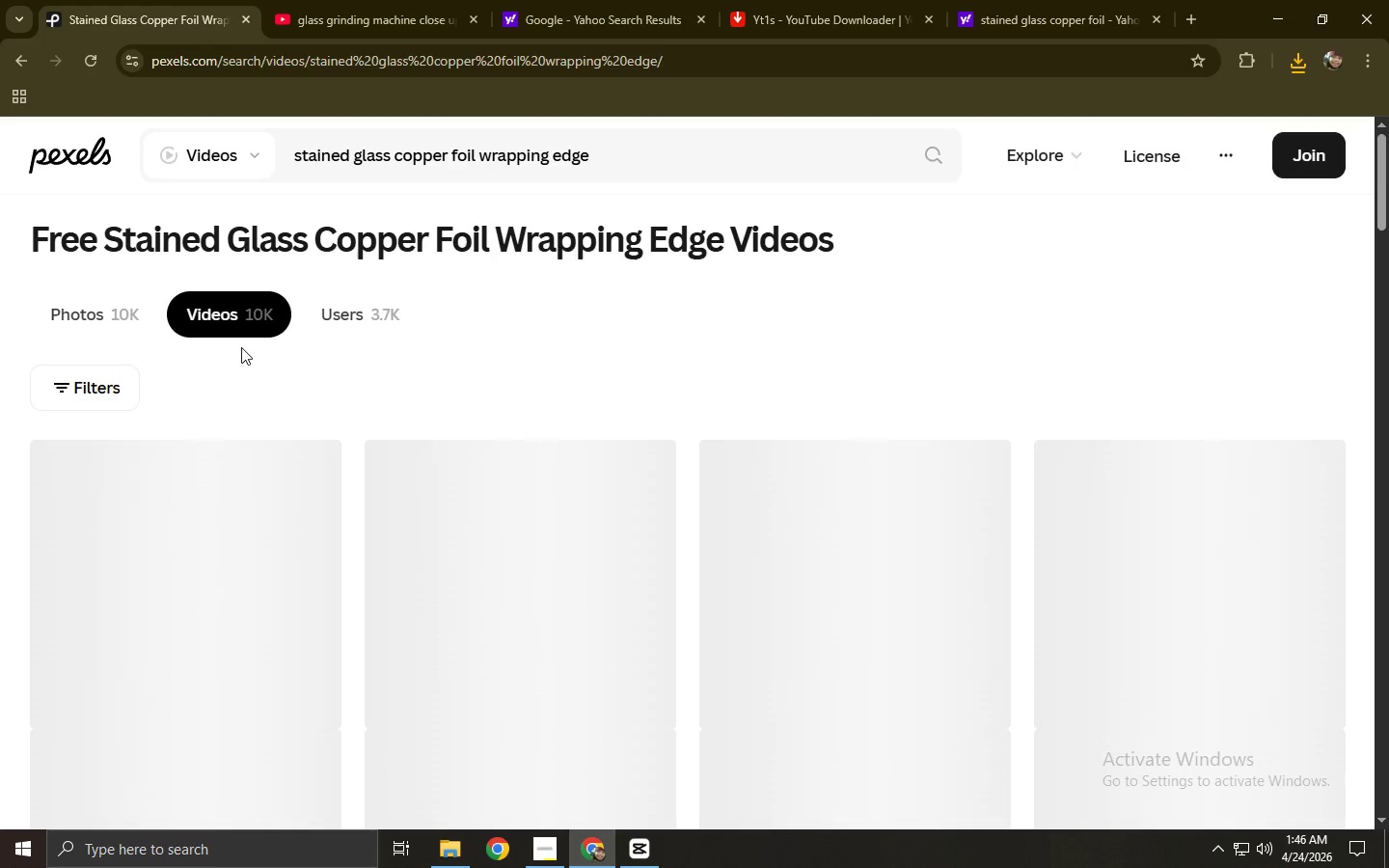 
wait(5.27)
 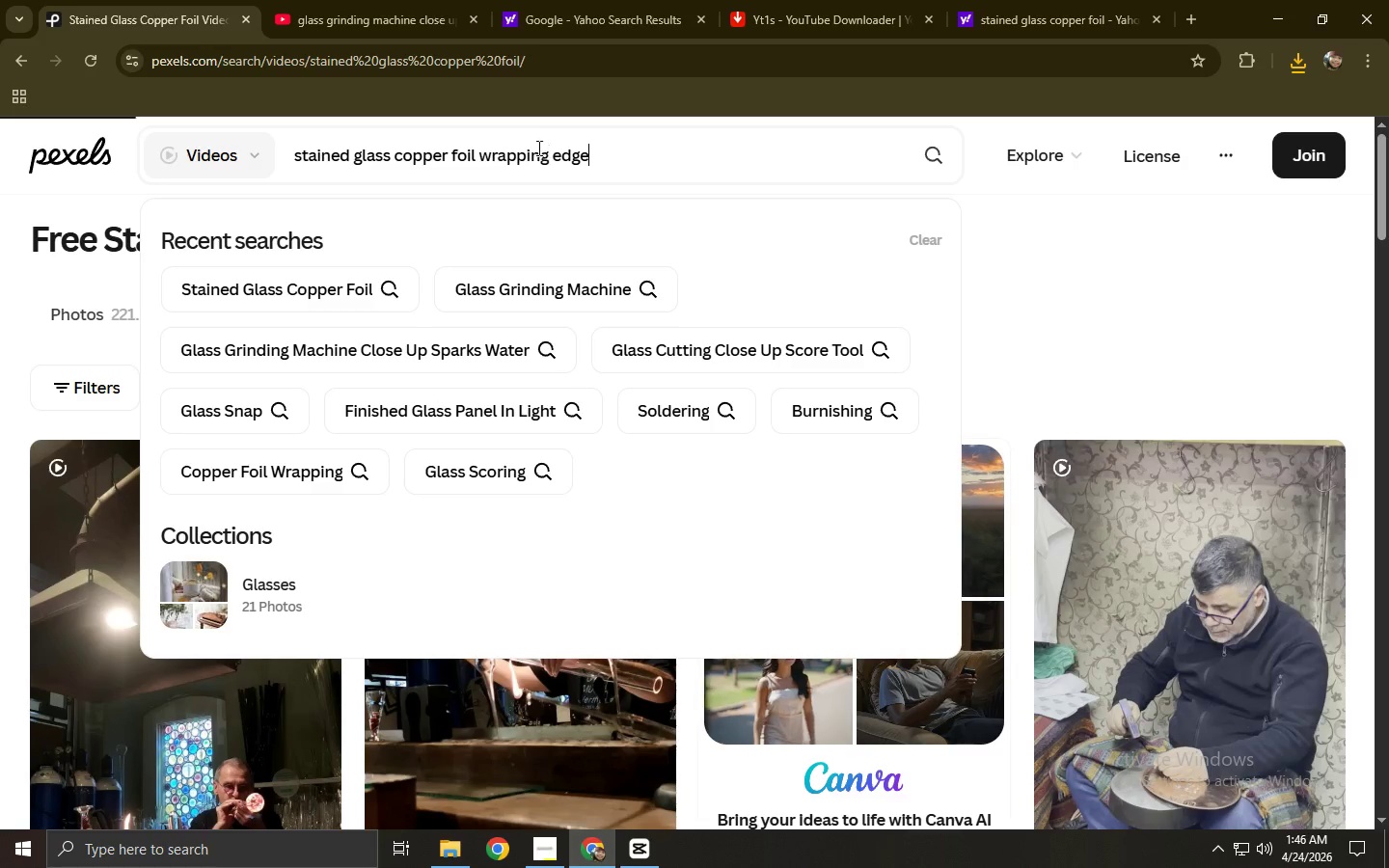 
scroll: coordinate [307, 315], scroll_direction: down, amount: 3.0
 